 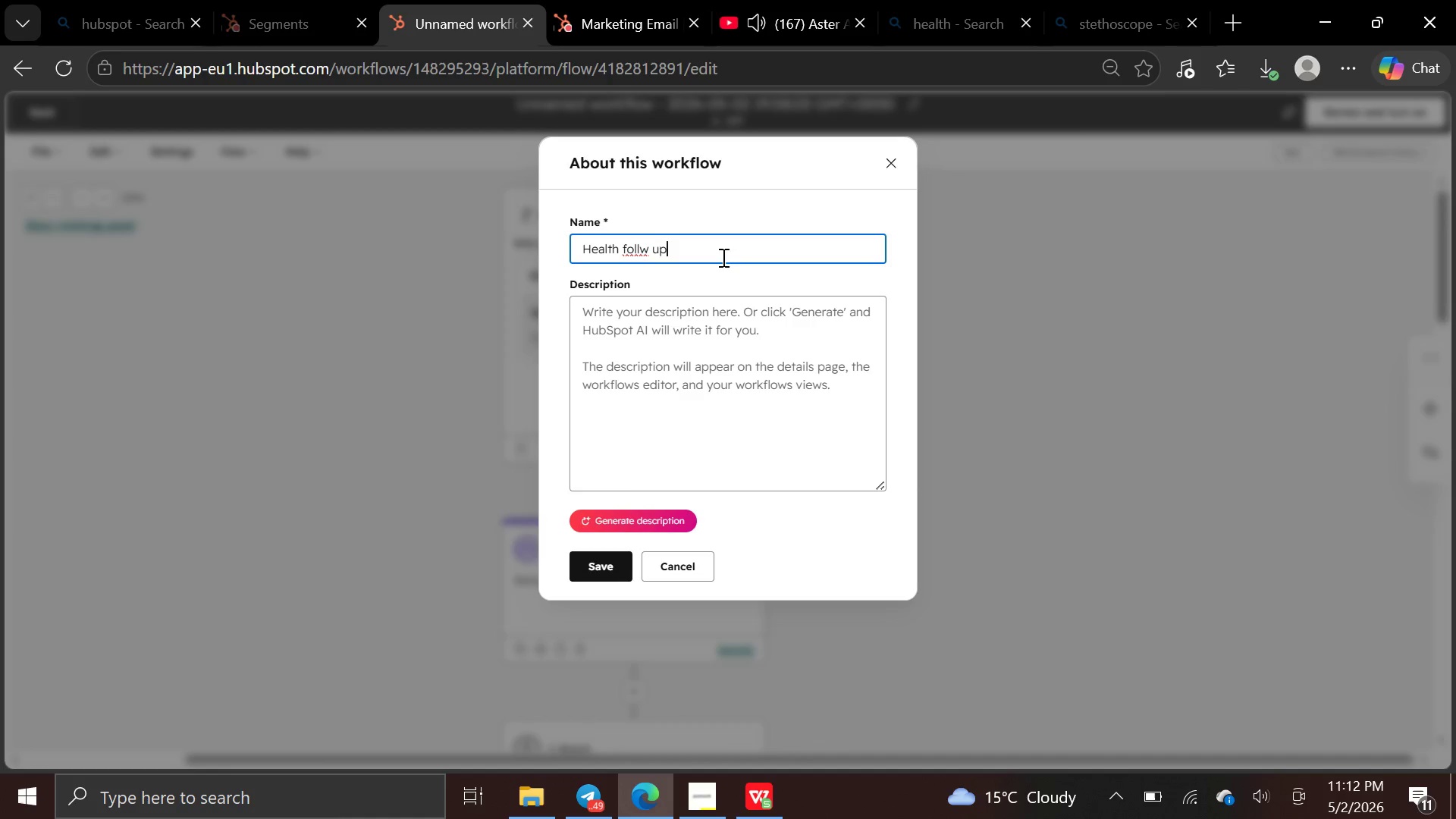 
left_click([585, 566])
 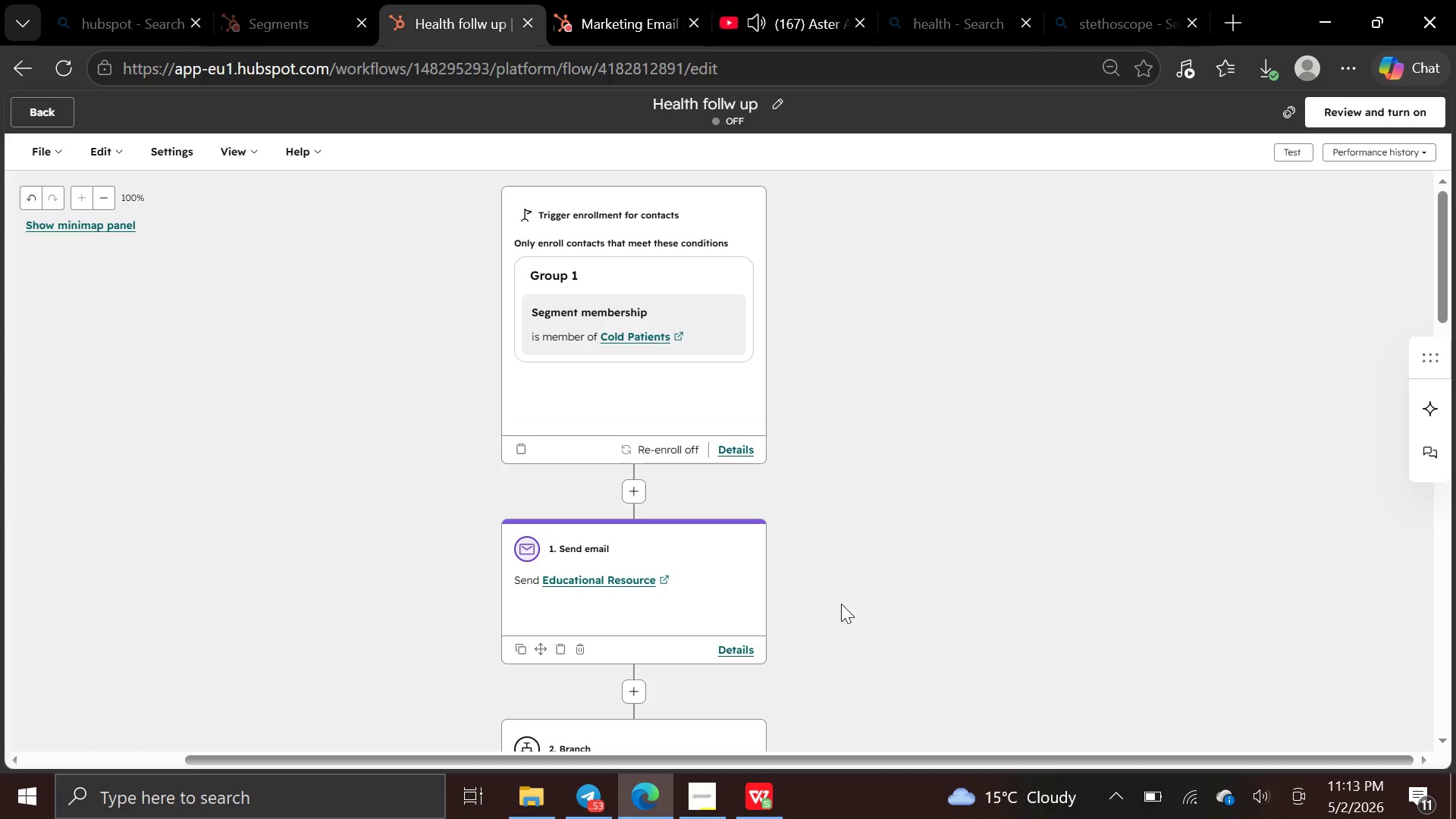 
wait(13.97)
 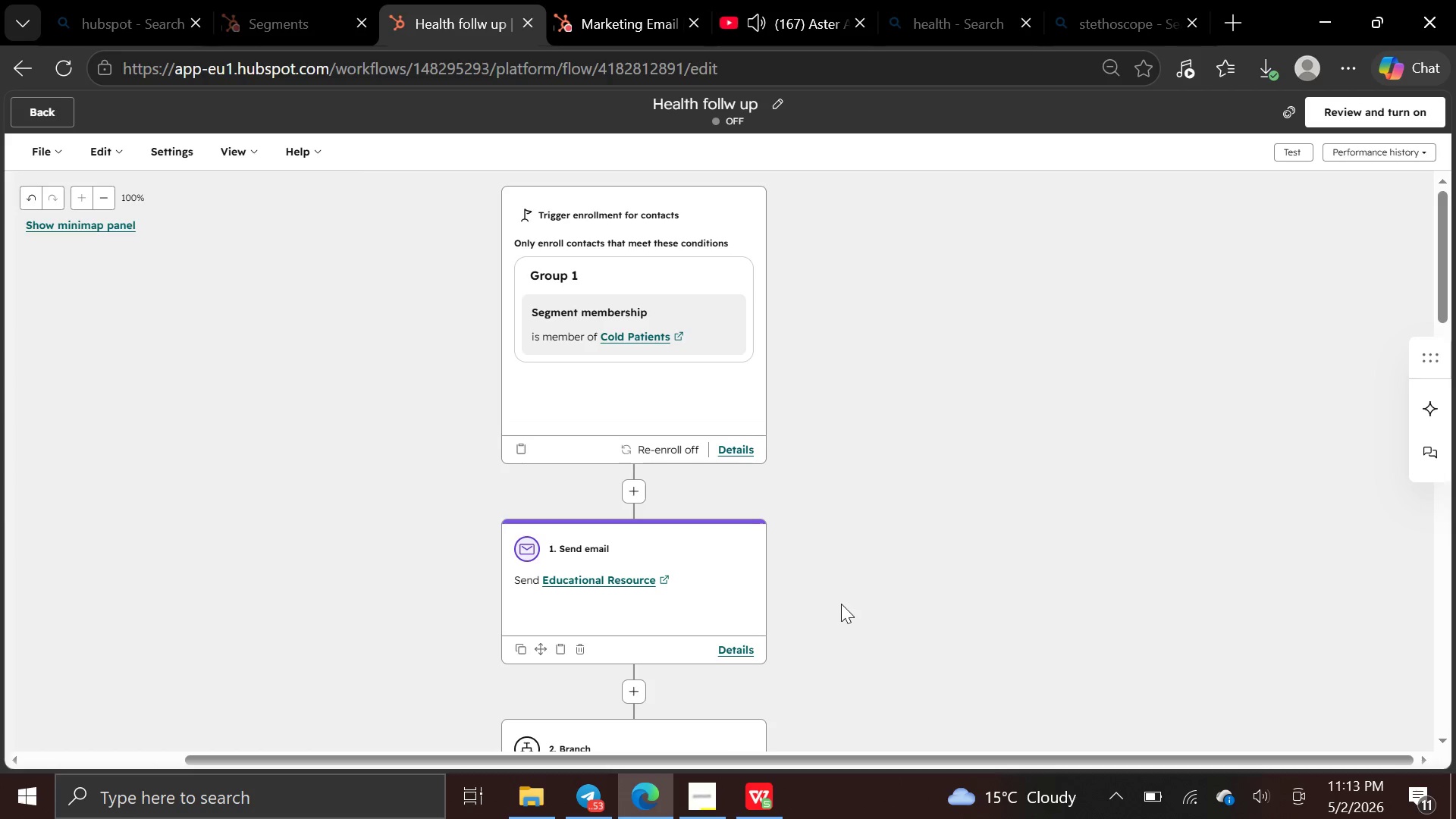 
left_click([39, 106])
 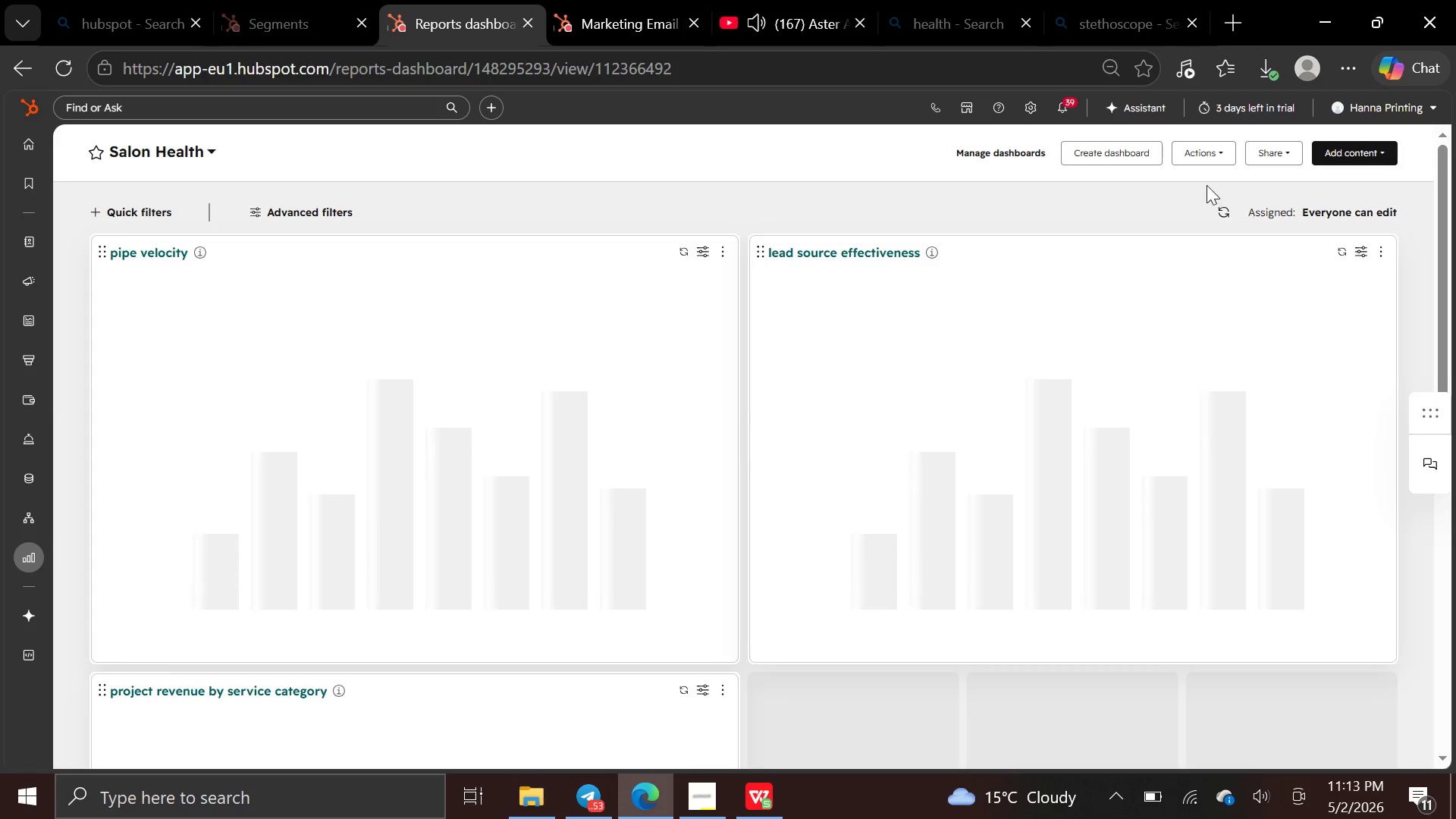 
wait(39.14)
 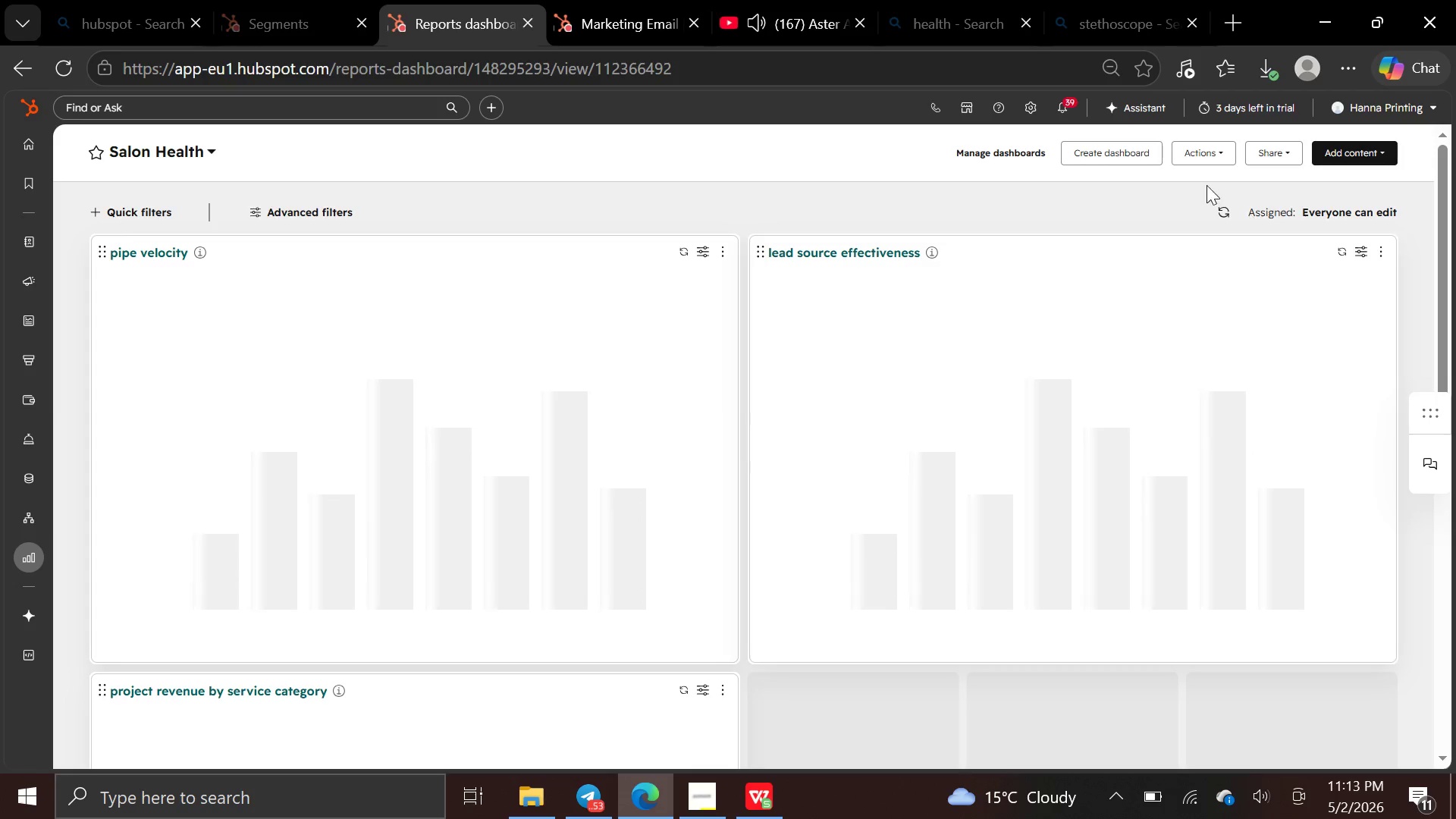 
left_click([400, 199])
 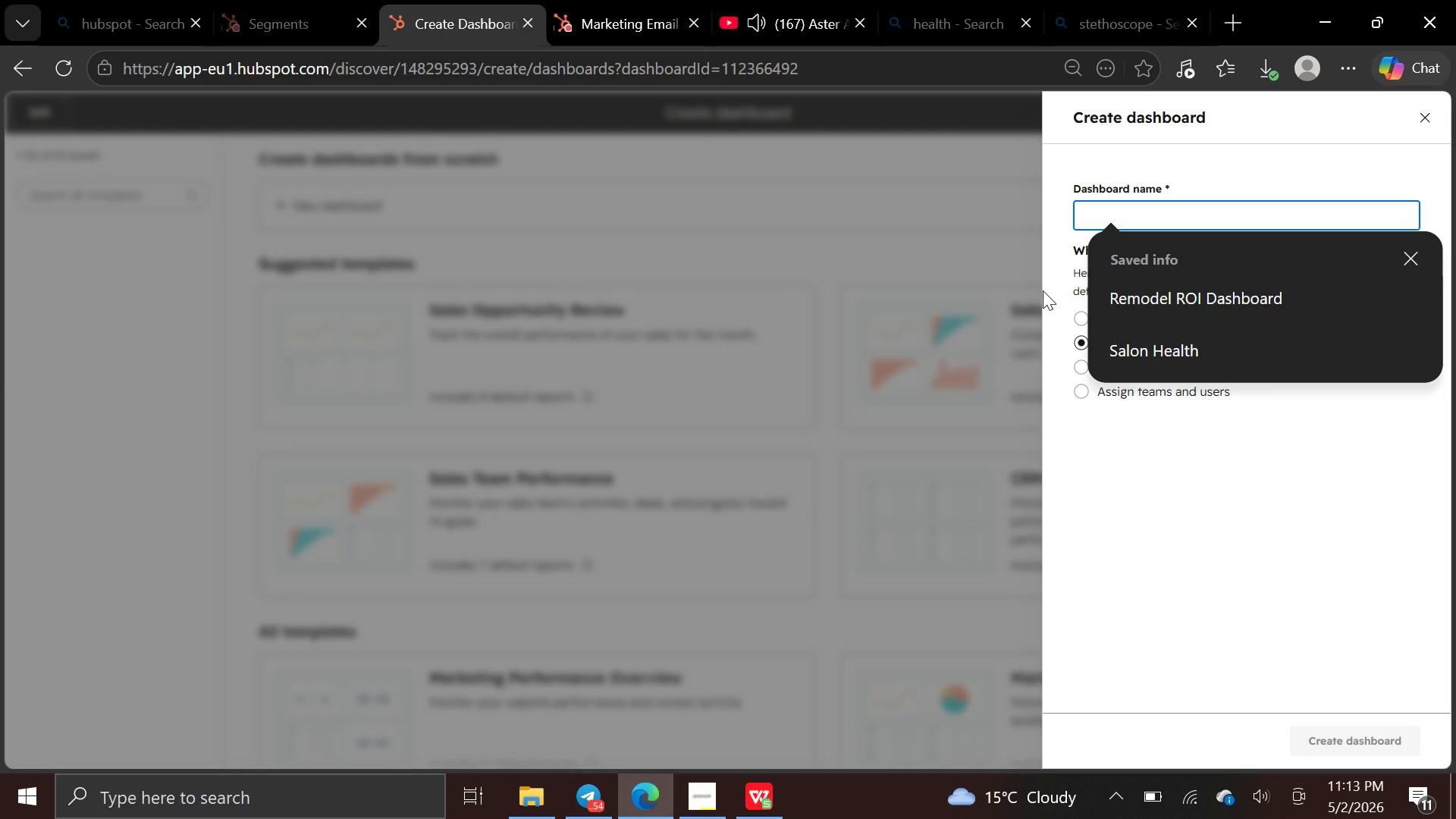 
wait(8.97)
 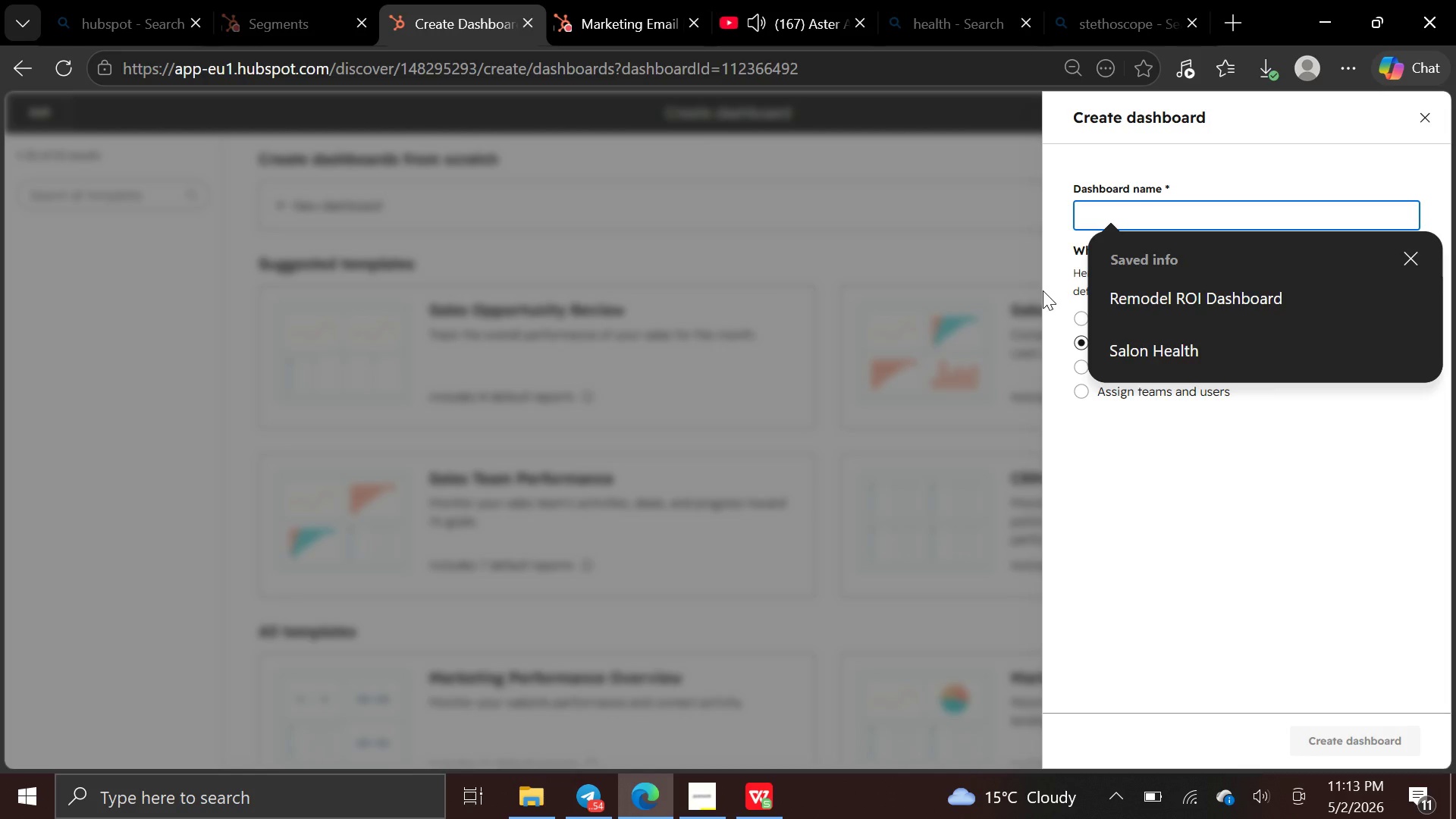 
type(patient Reactivation )
 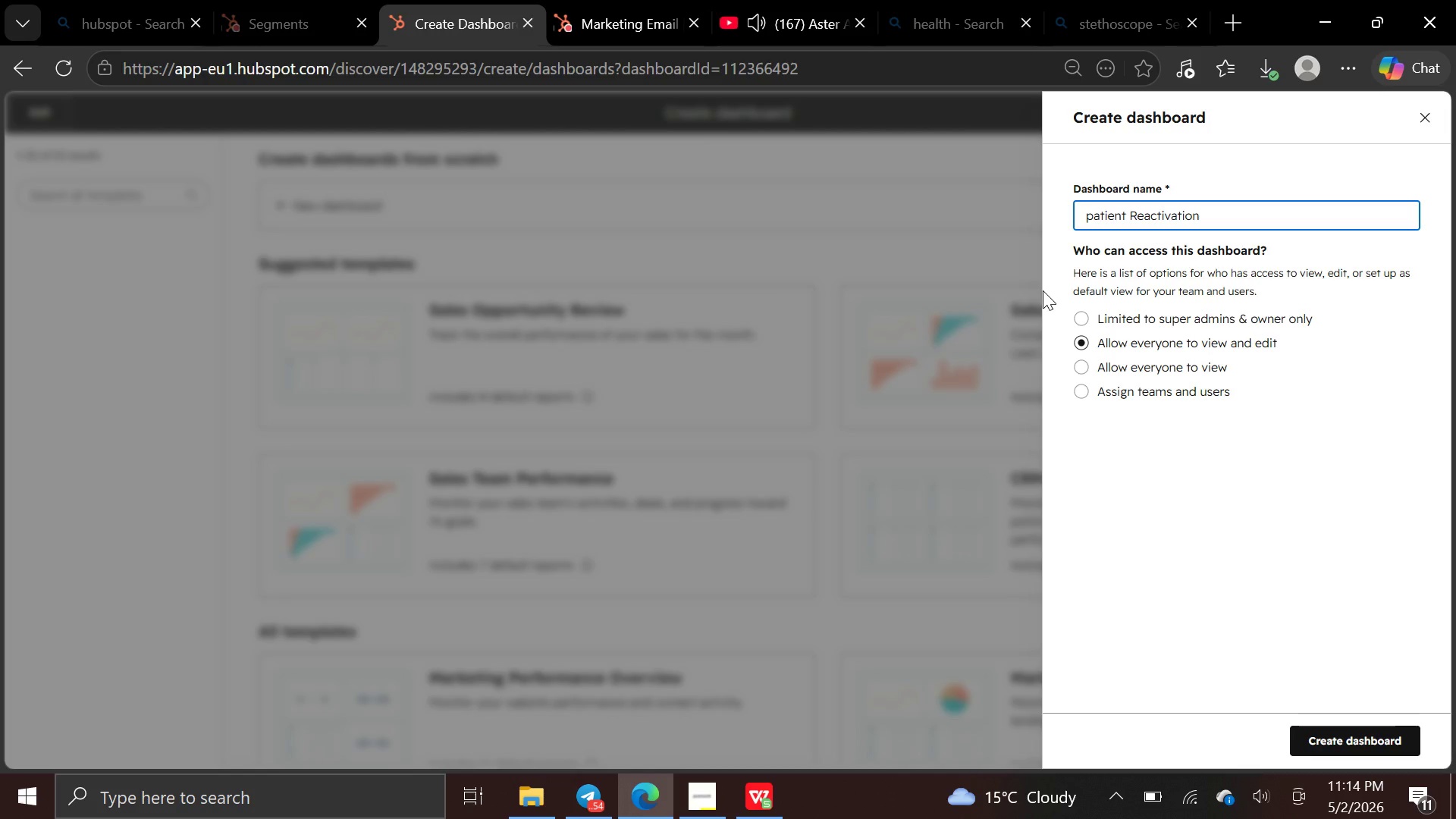 
type(Funnel)
 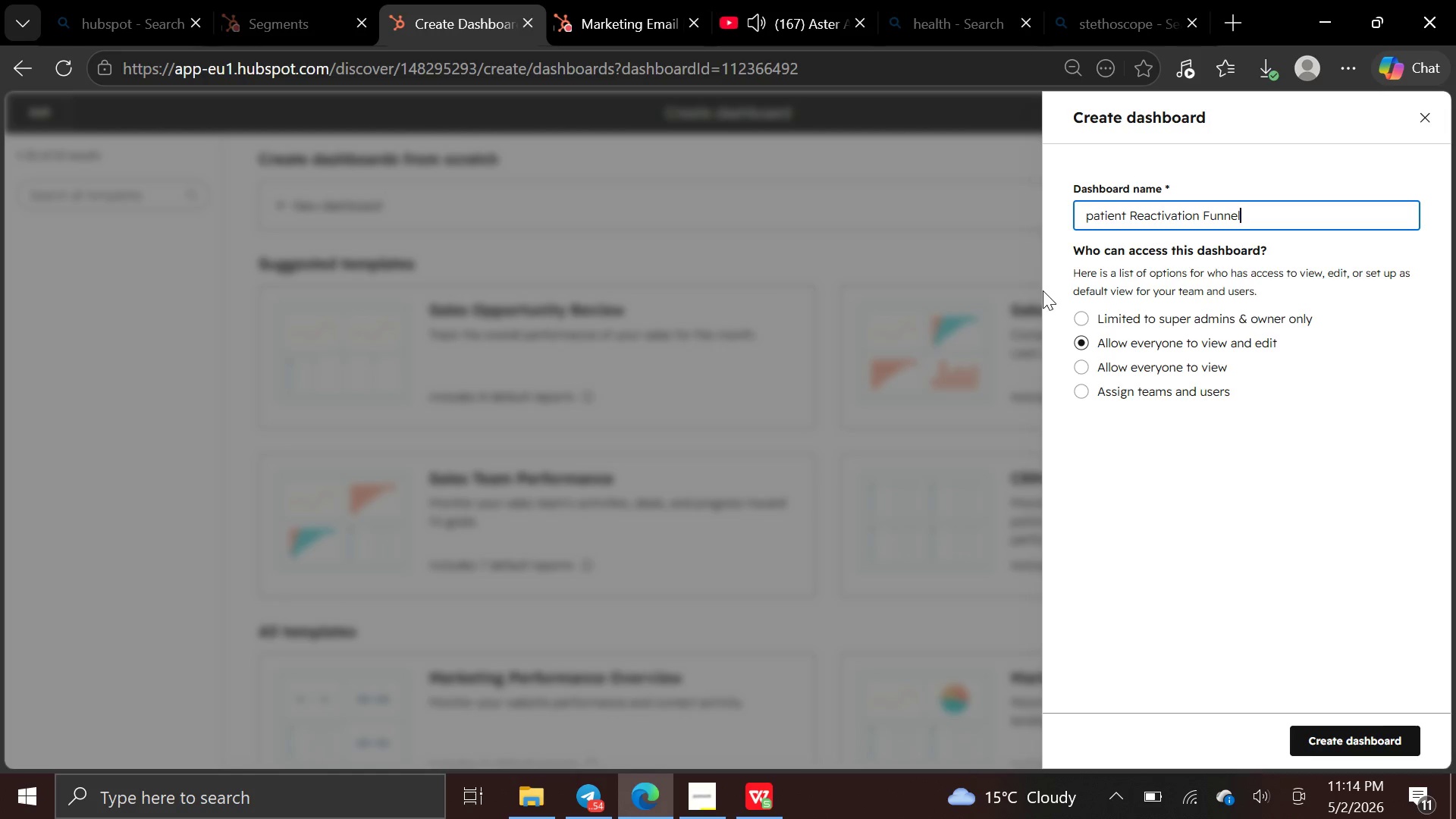 
type( Perfo)
 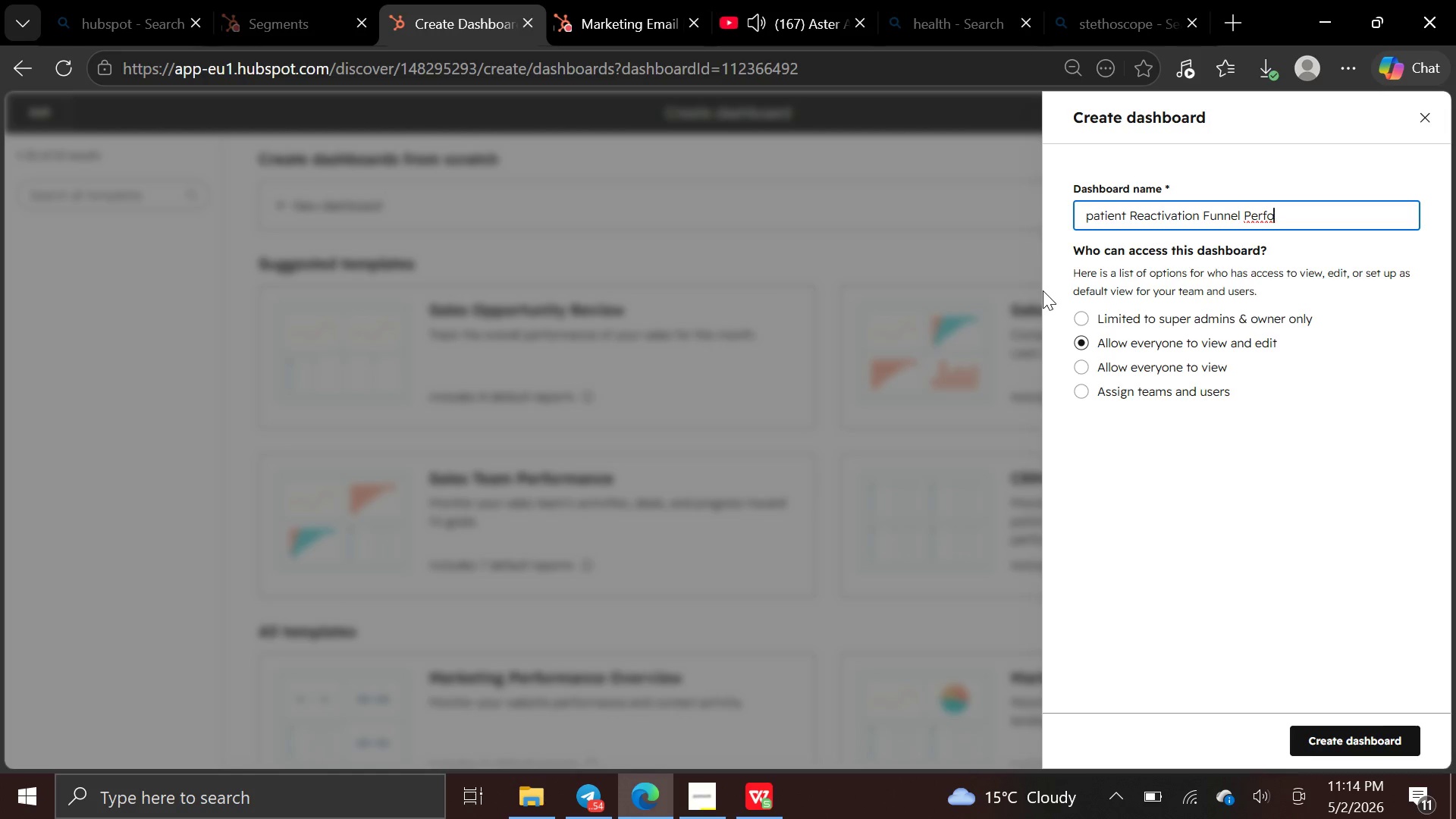 
type(rmance)
 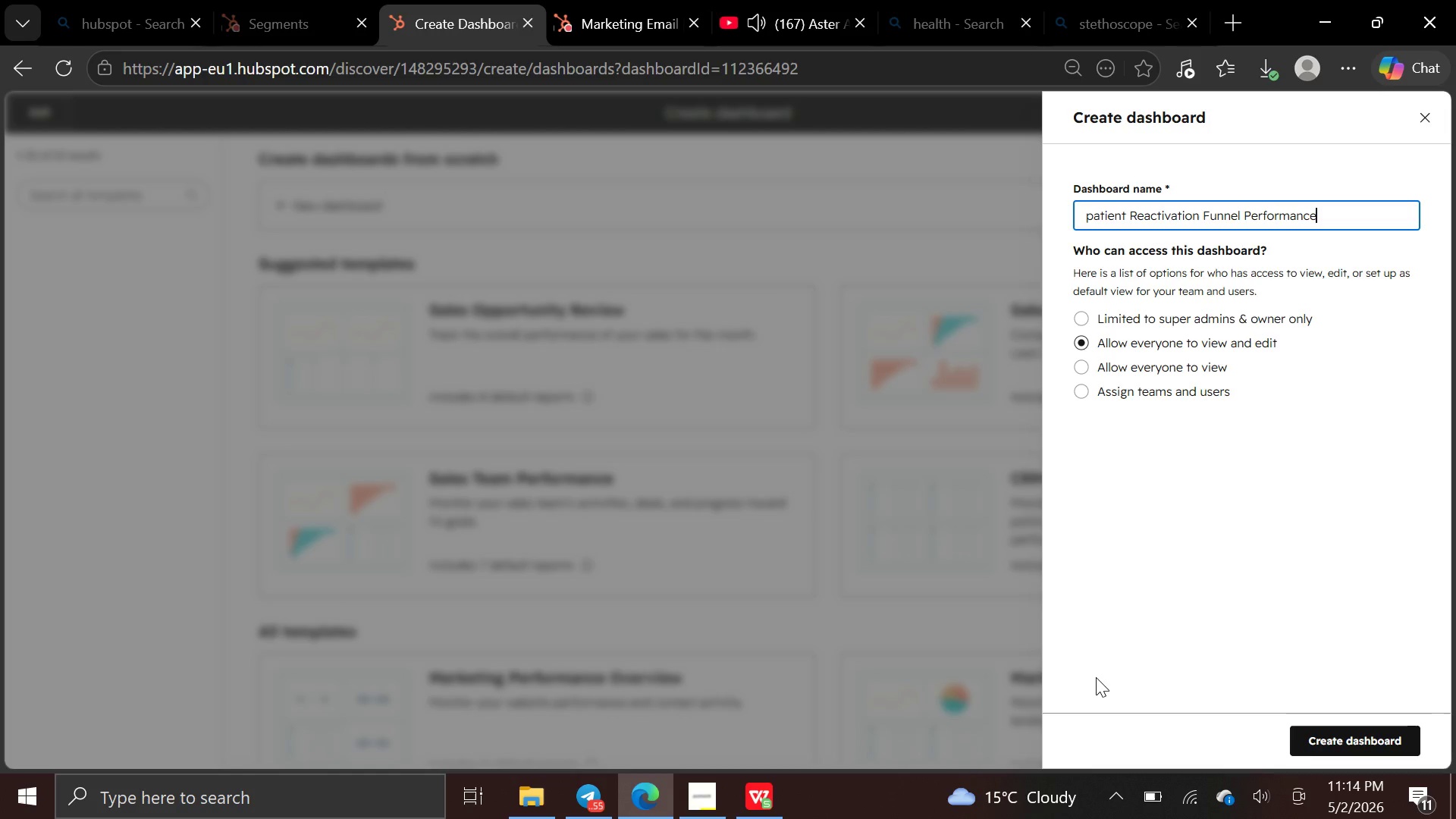 
wait(26.33)
 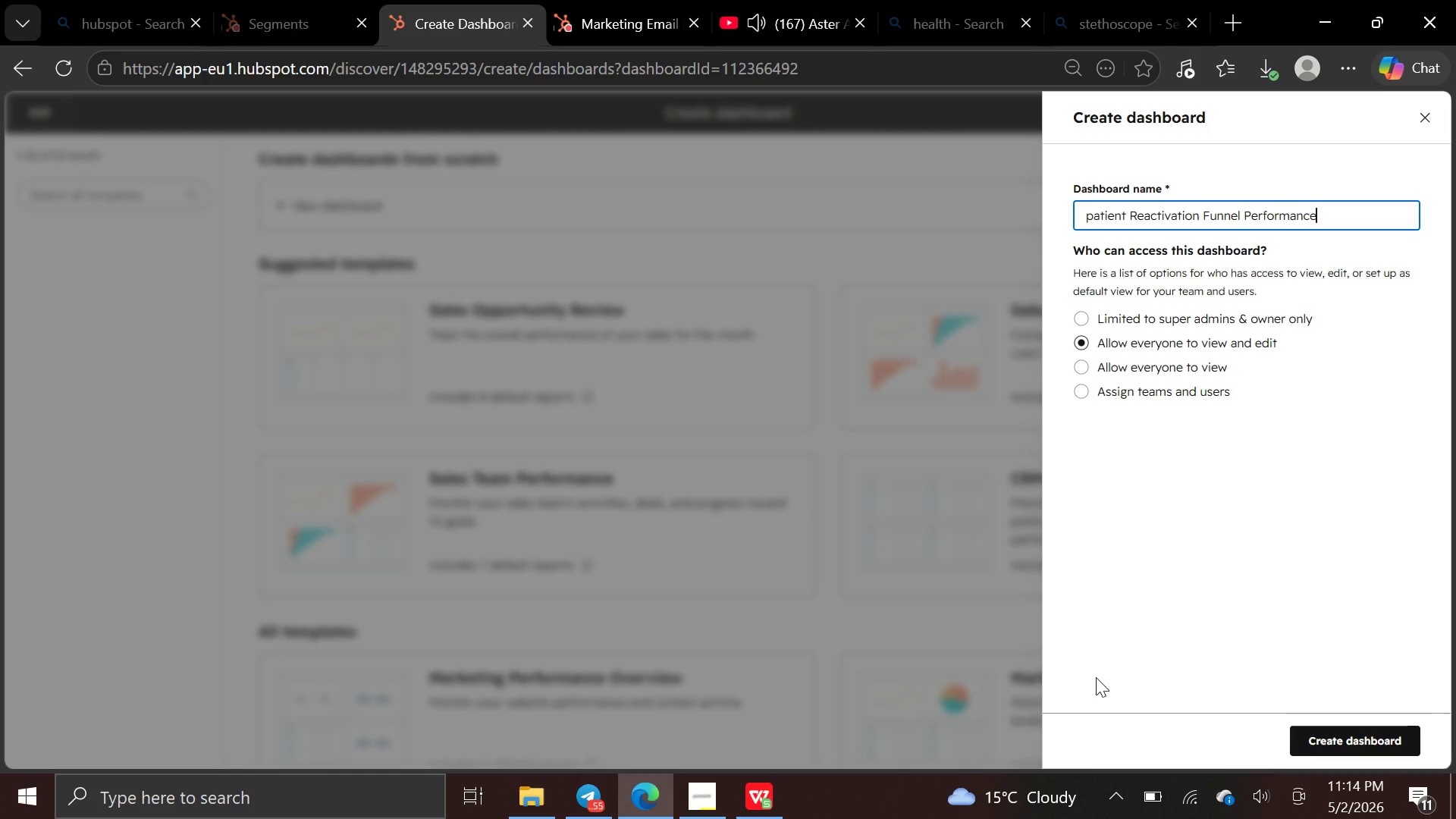 
left_click([1313, 741])
 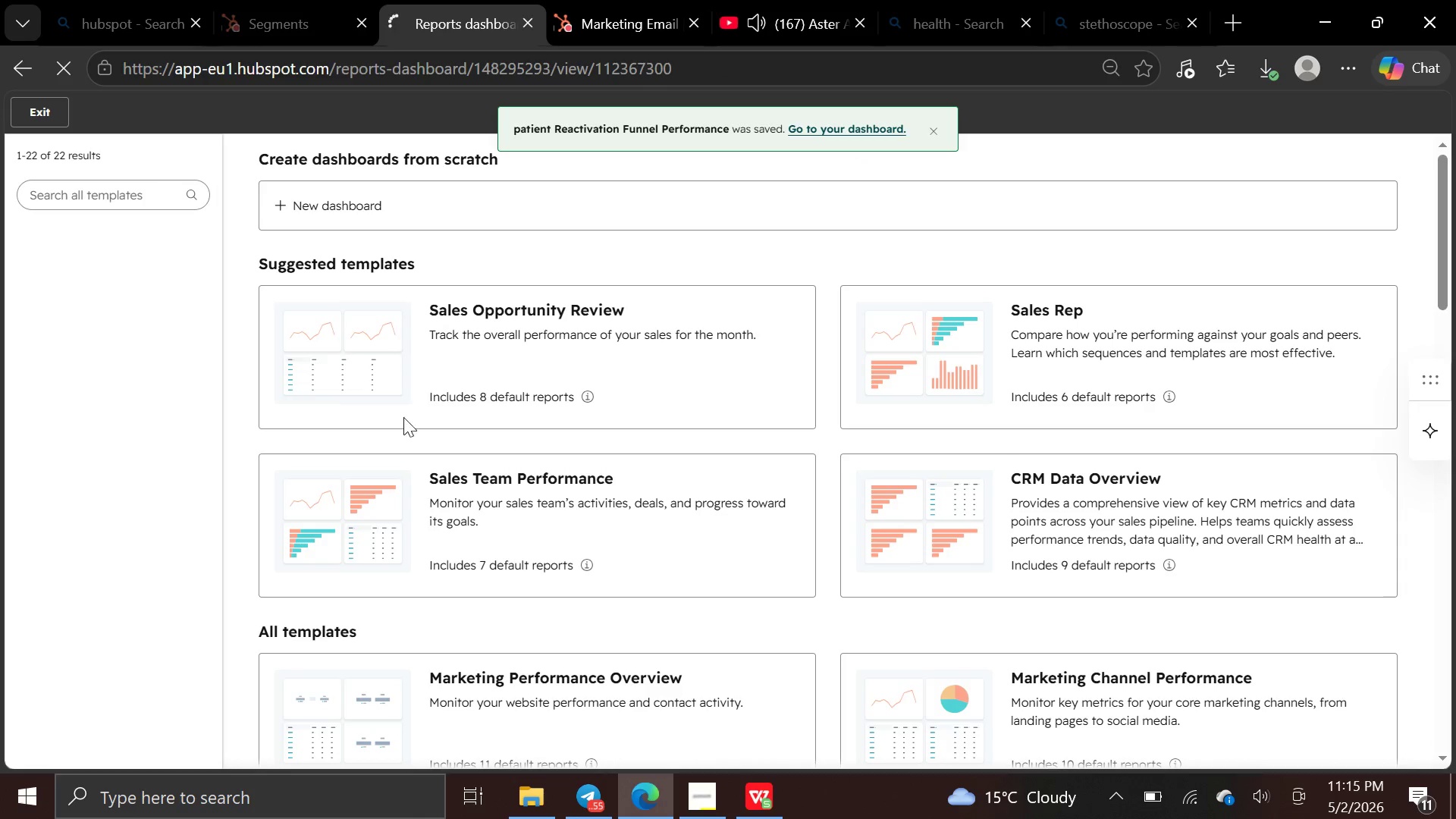 
wait(10.12)
 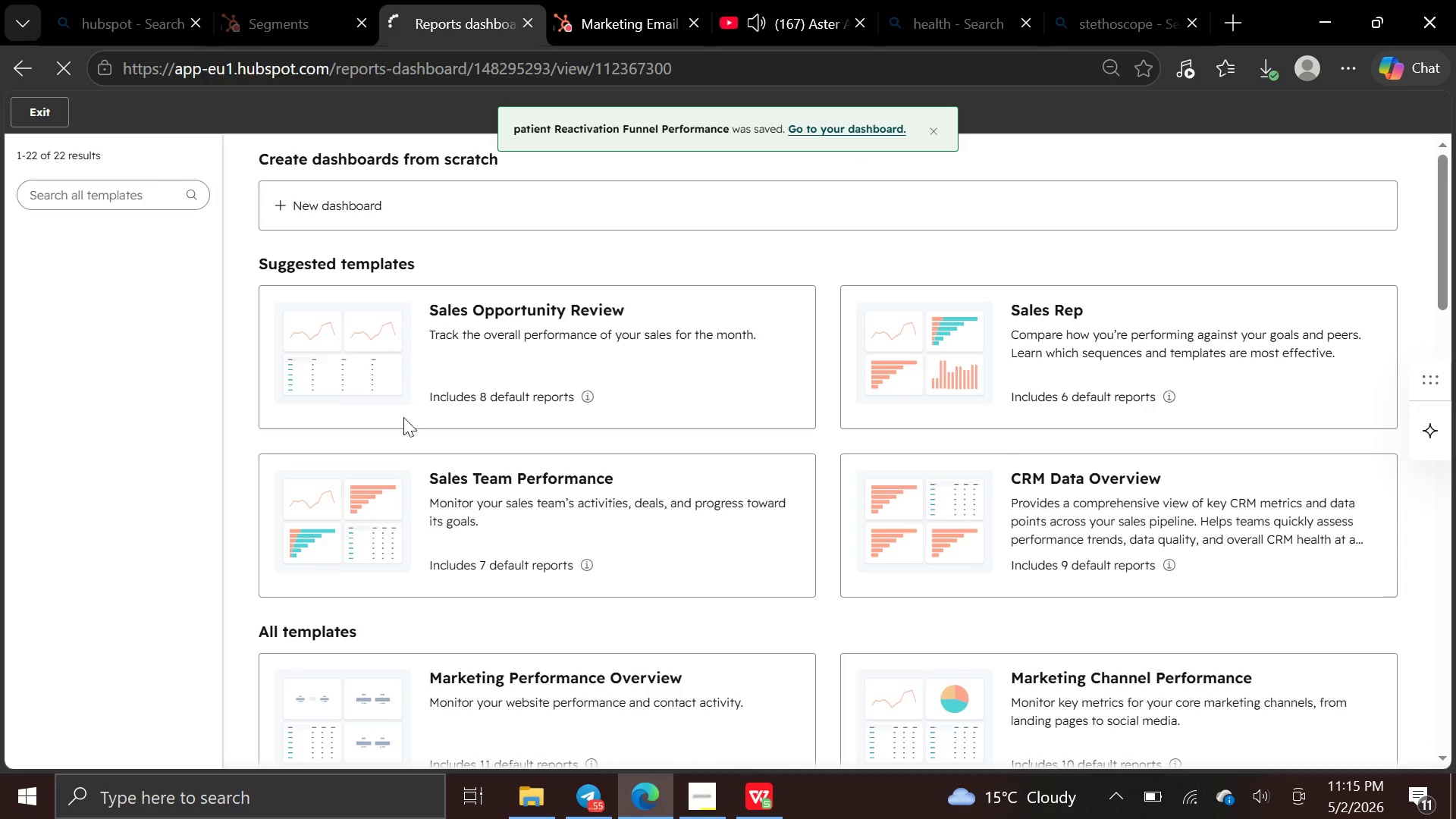 
left_click([1280, 249])
 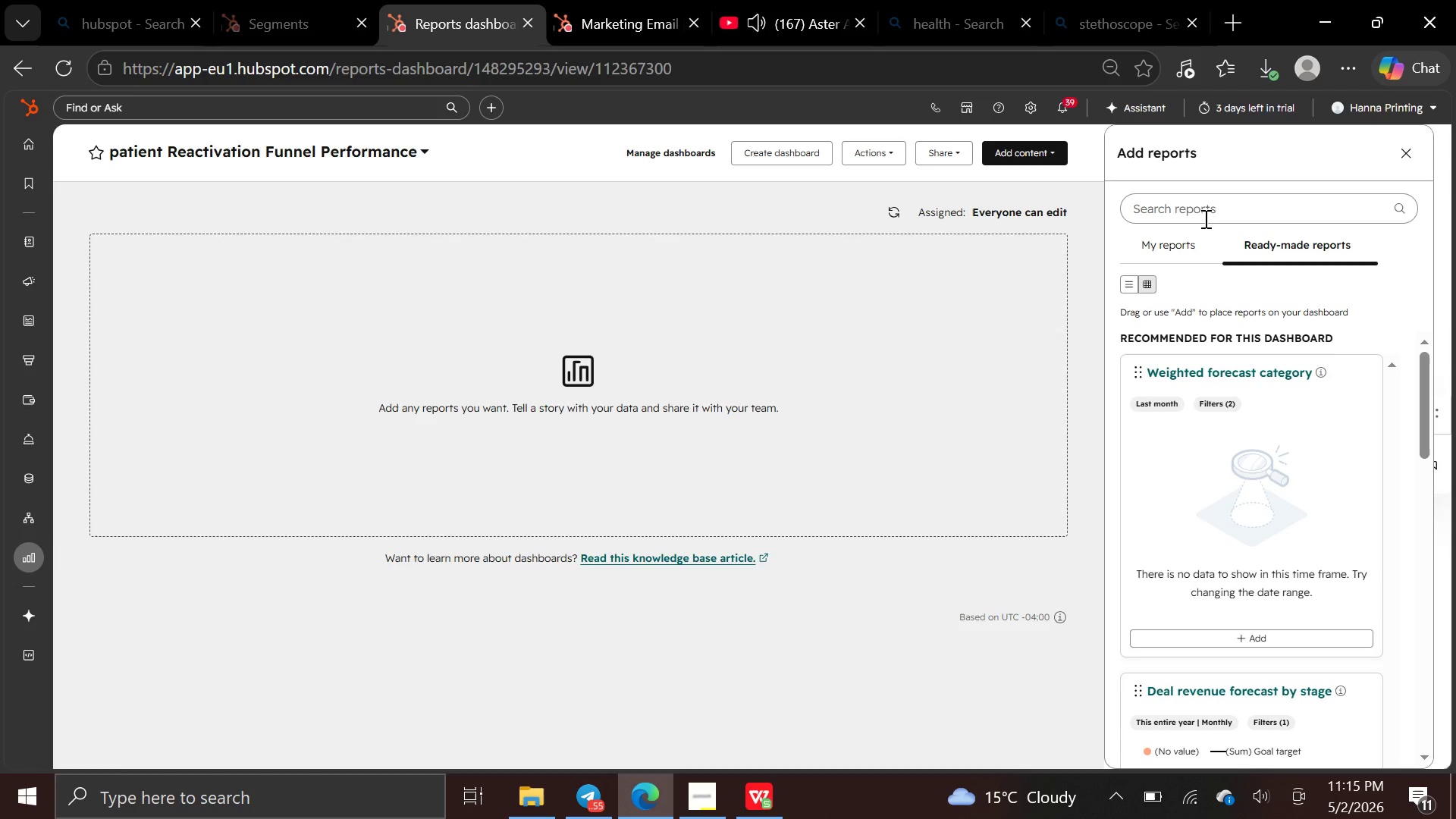 
wait(6.02)
 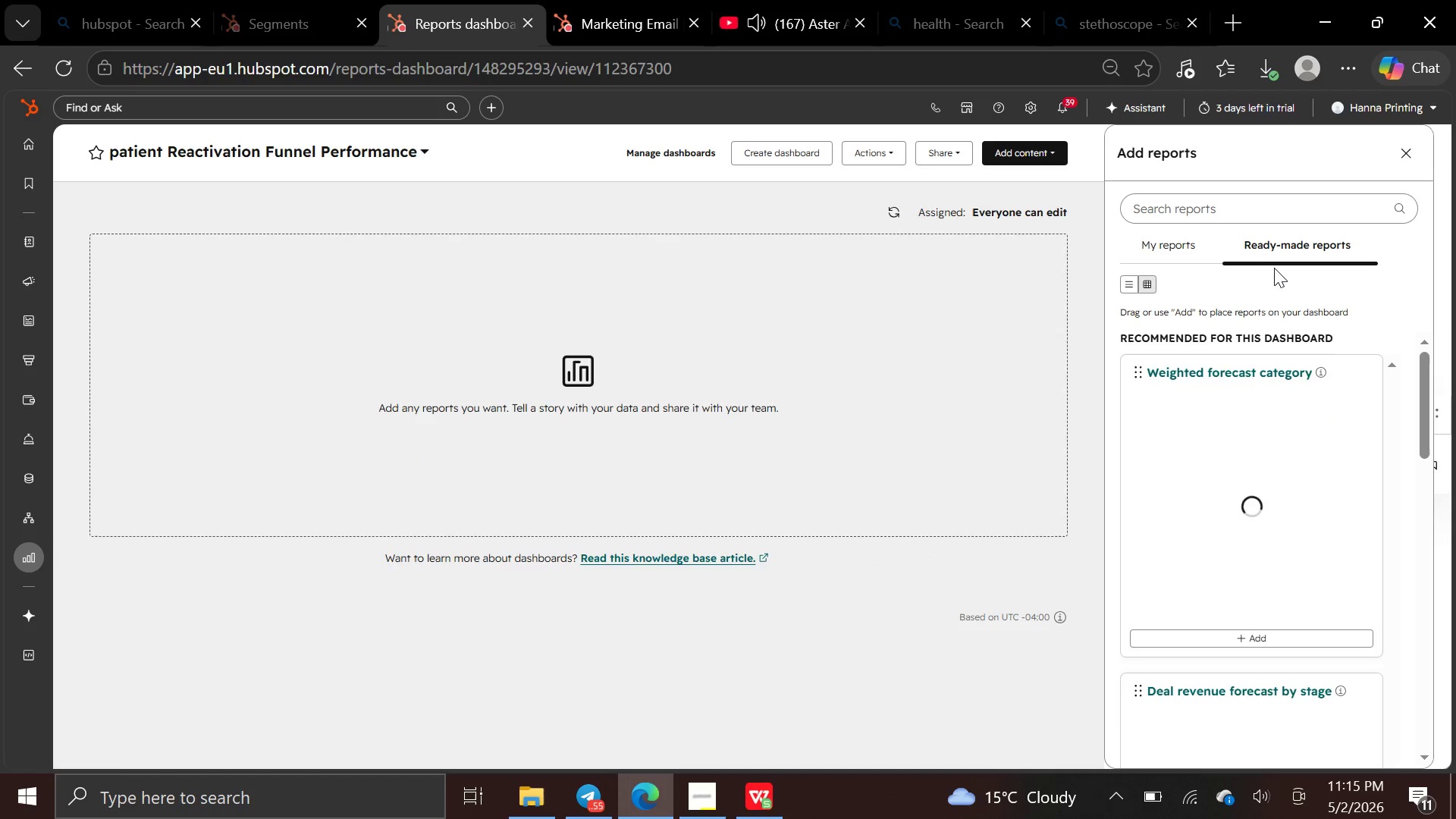 
left_click([1191, 210])
 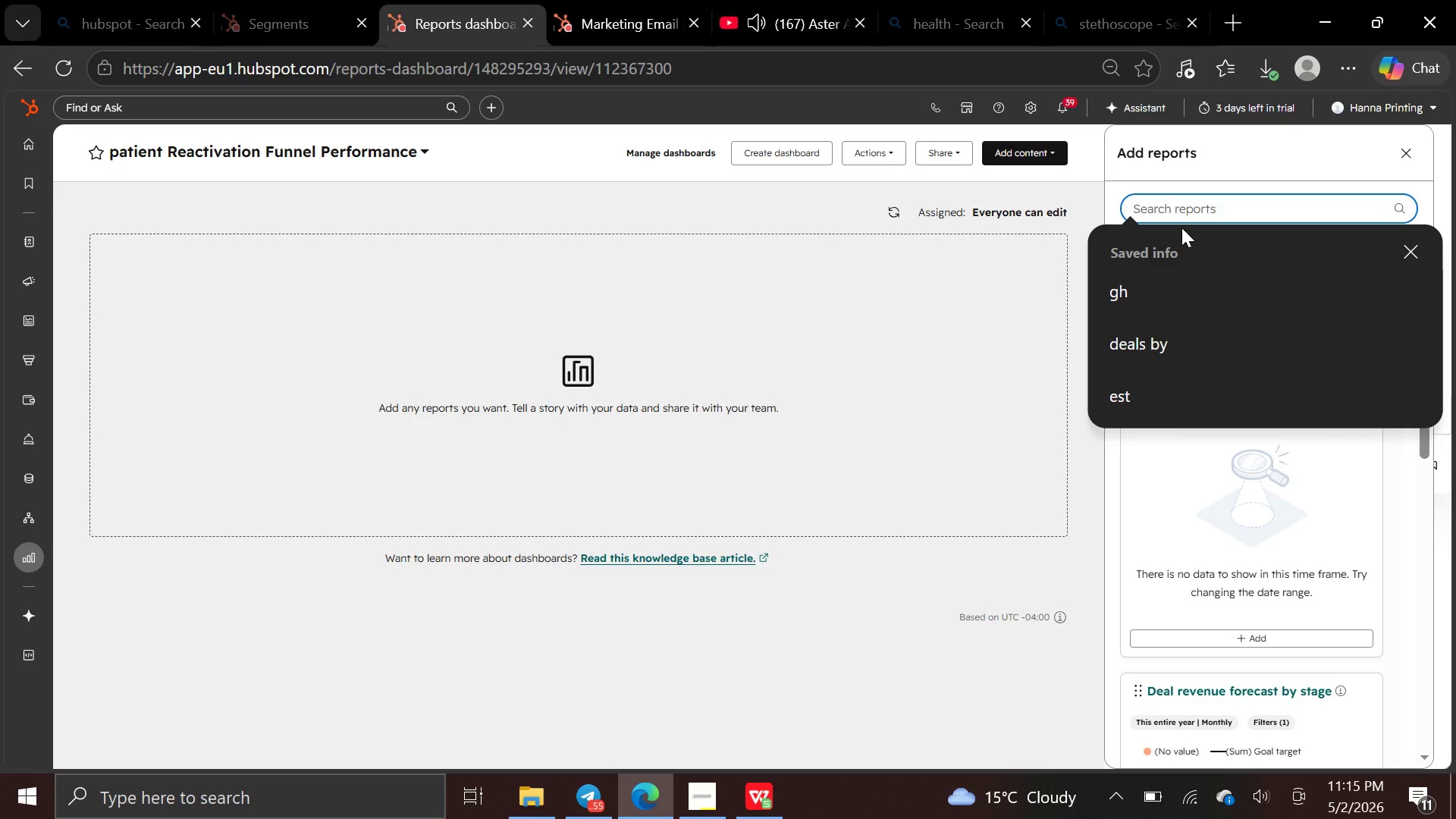 
type(email )
 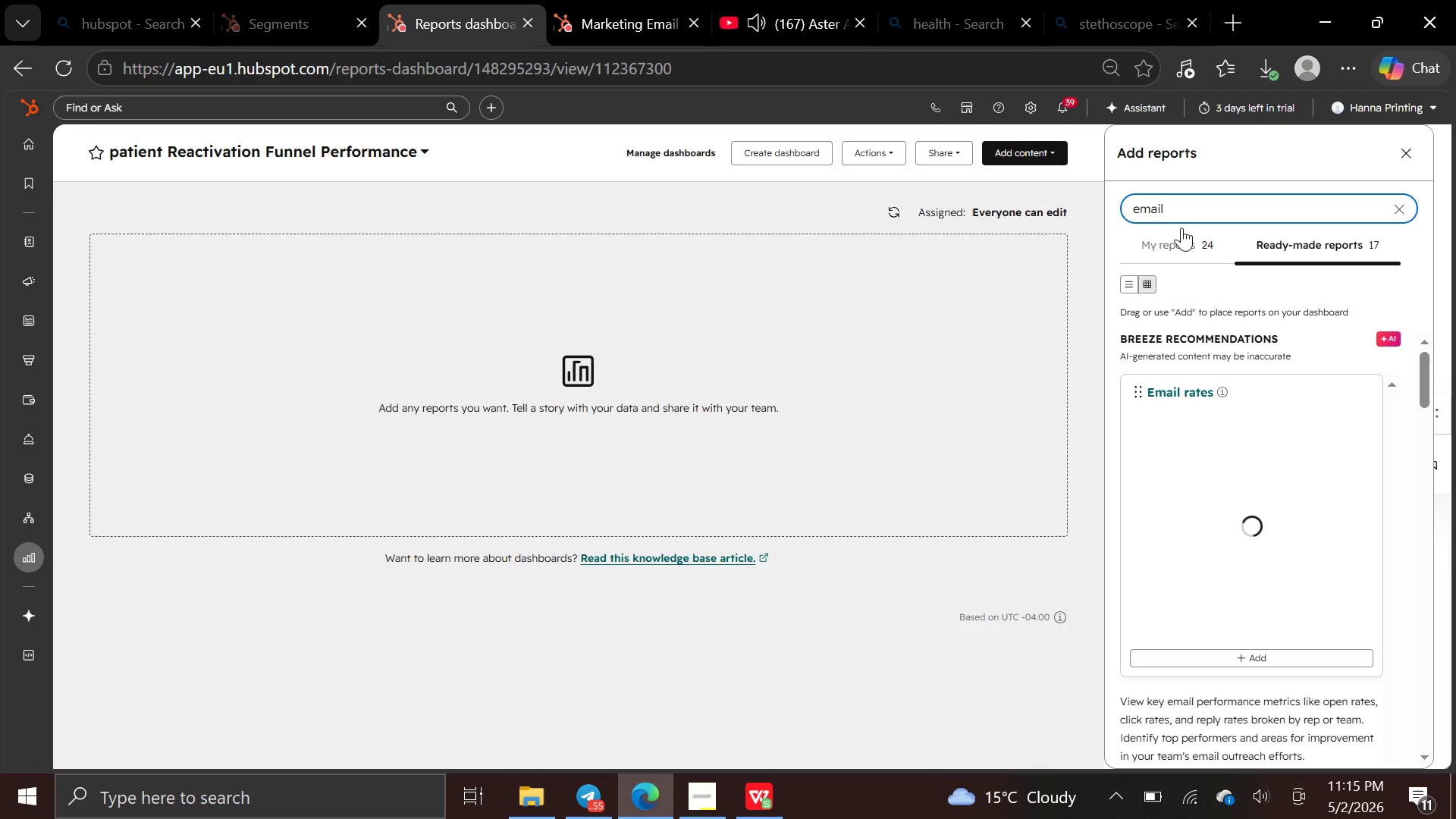 
wait(5.58)
 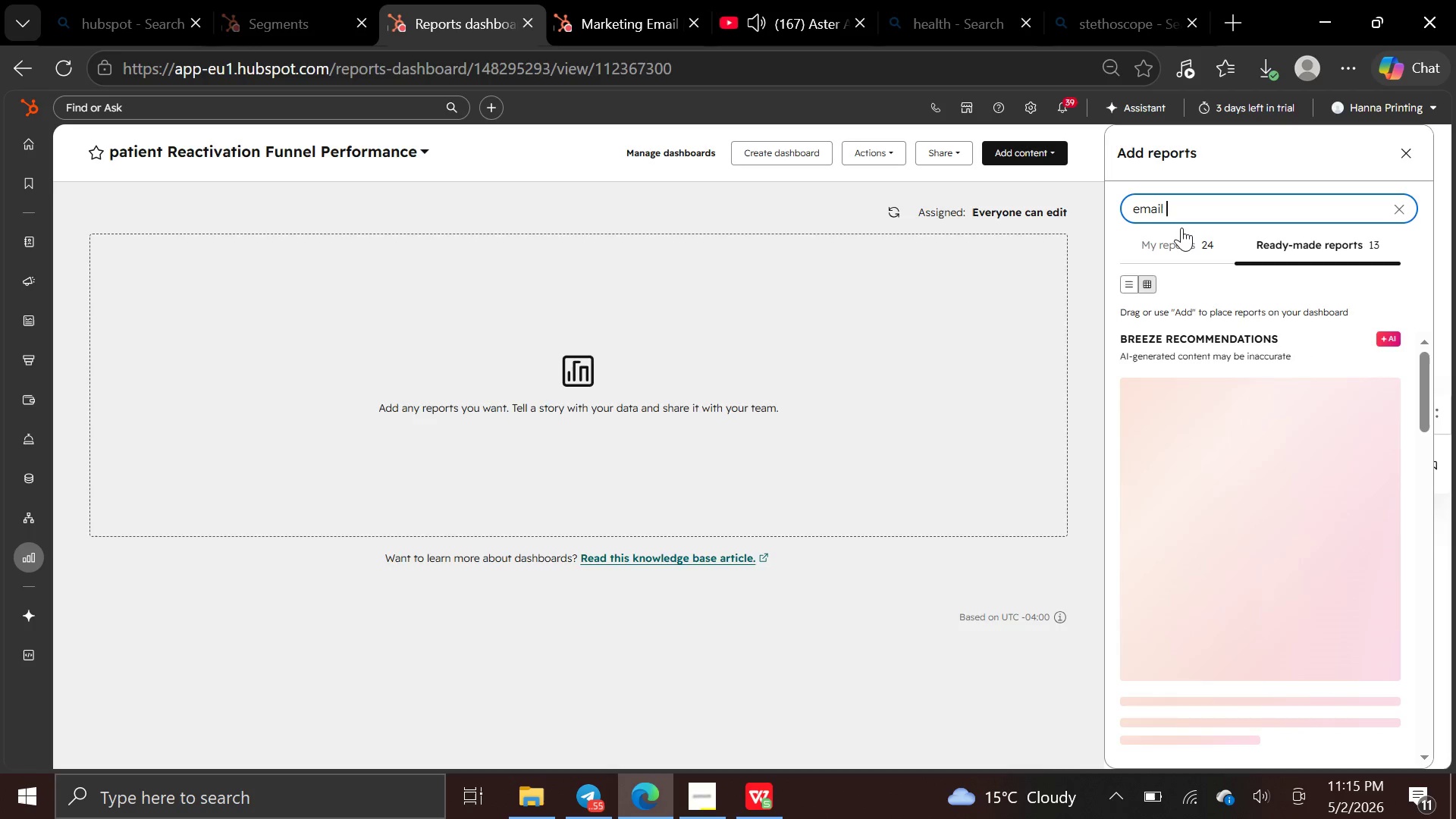 
type(perd)
key(Backspace)
type(f)
 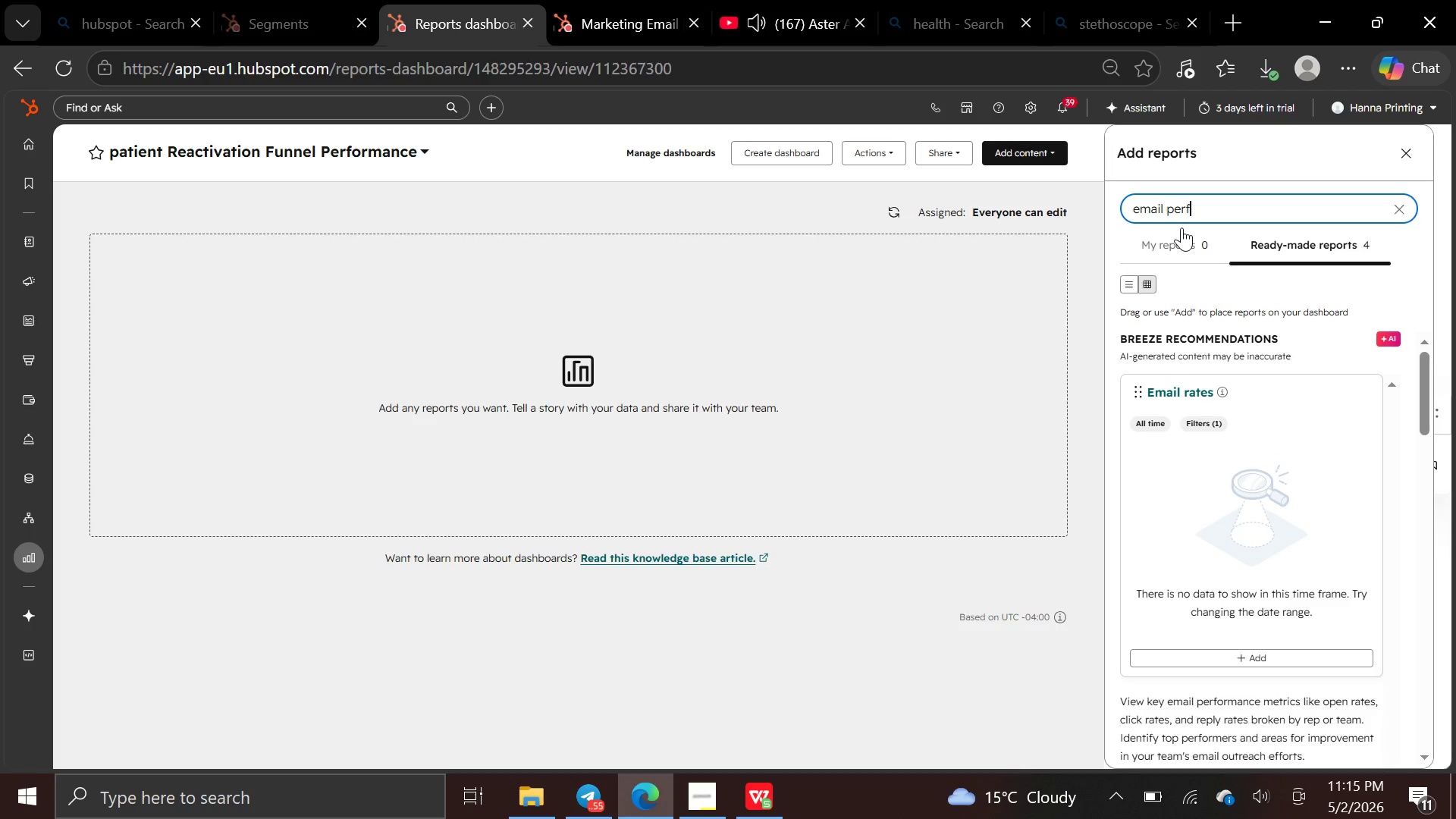 
type(ormance)
 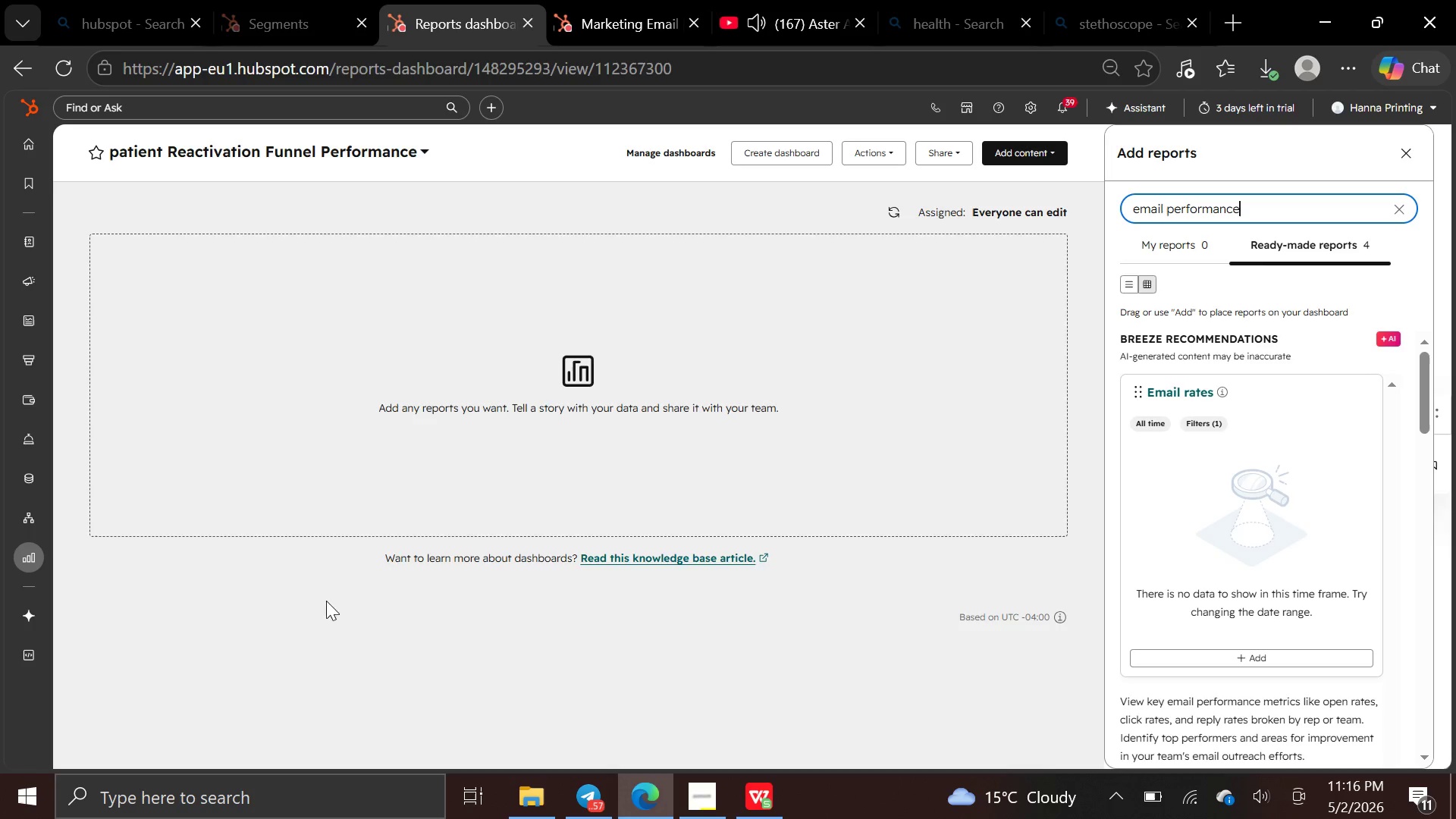 
wait(62.73)
 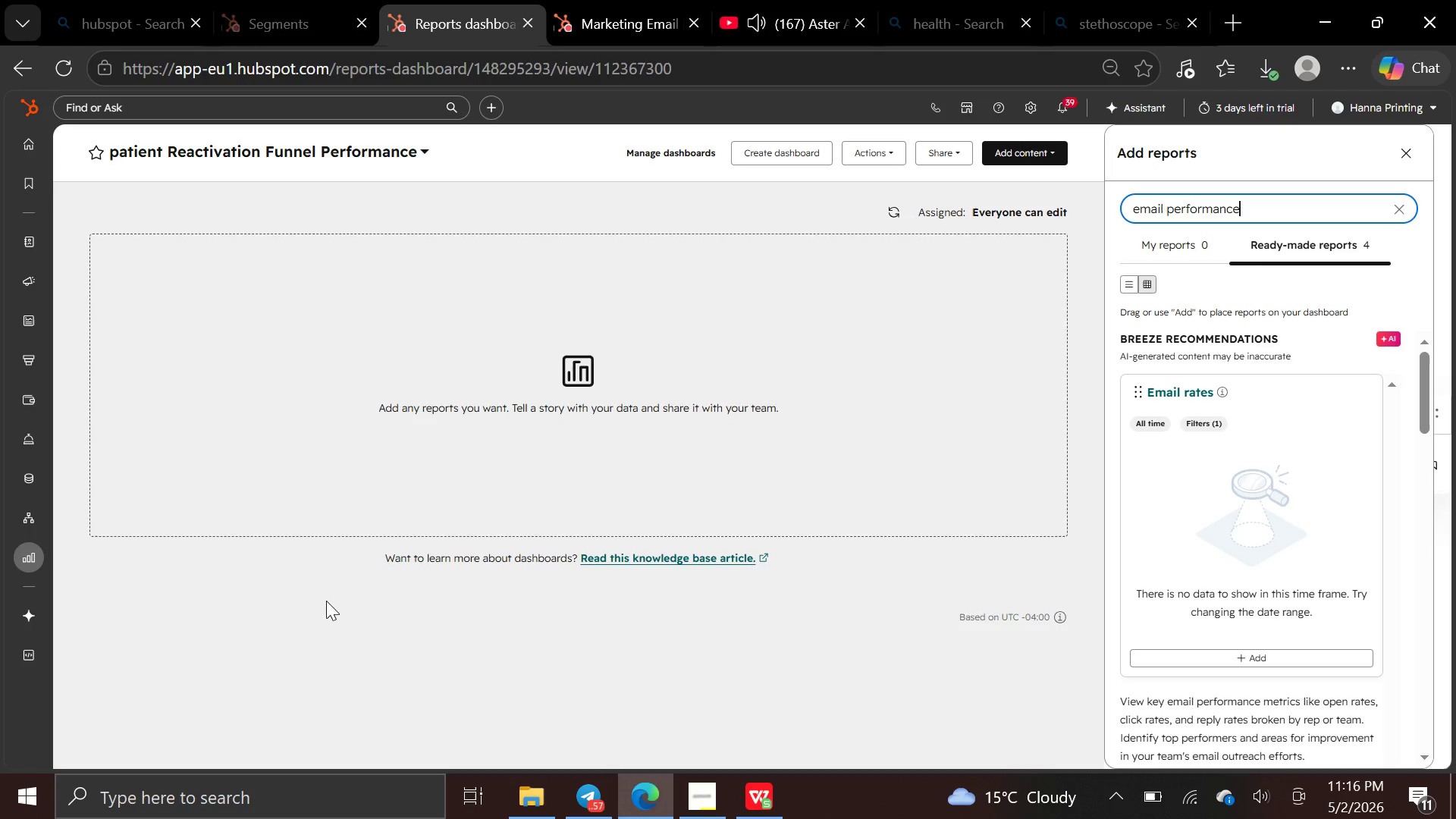 
mouse_move([88, 592])
 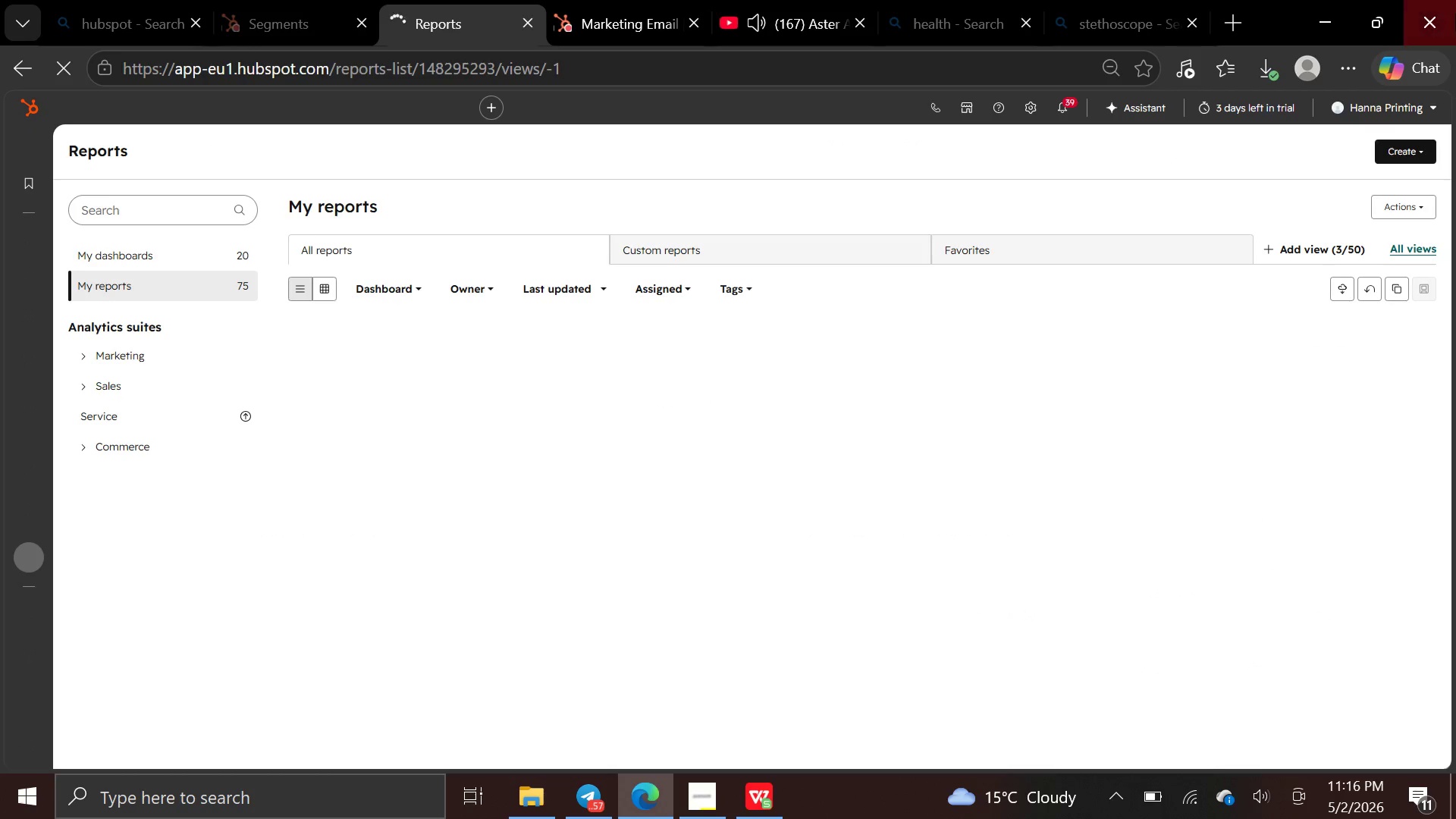 
mouse_move([1395, 174])
 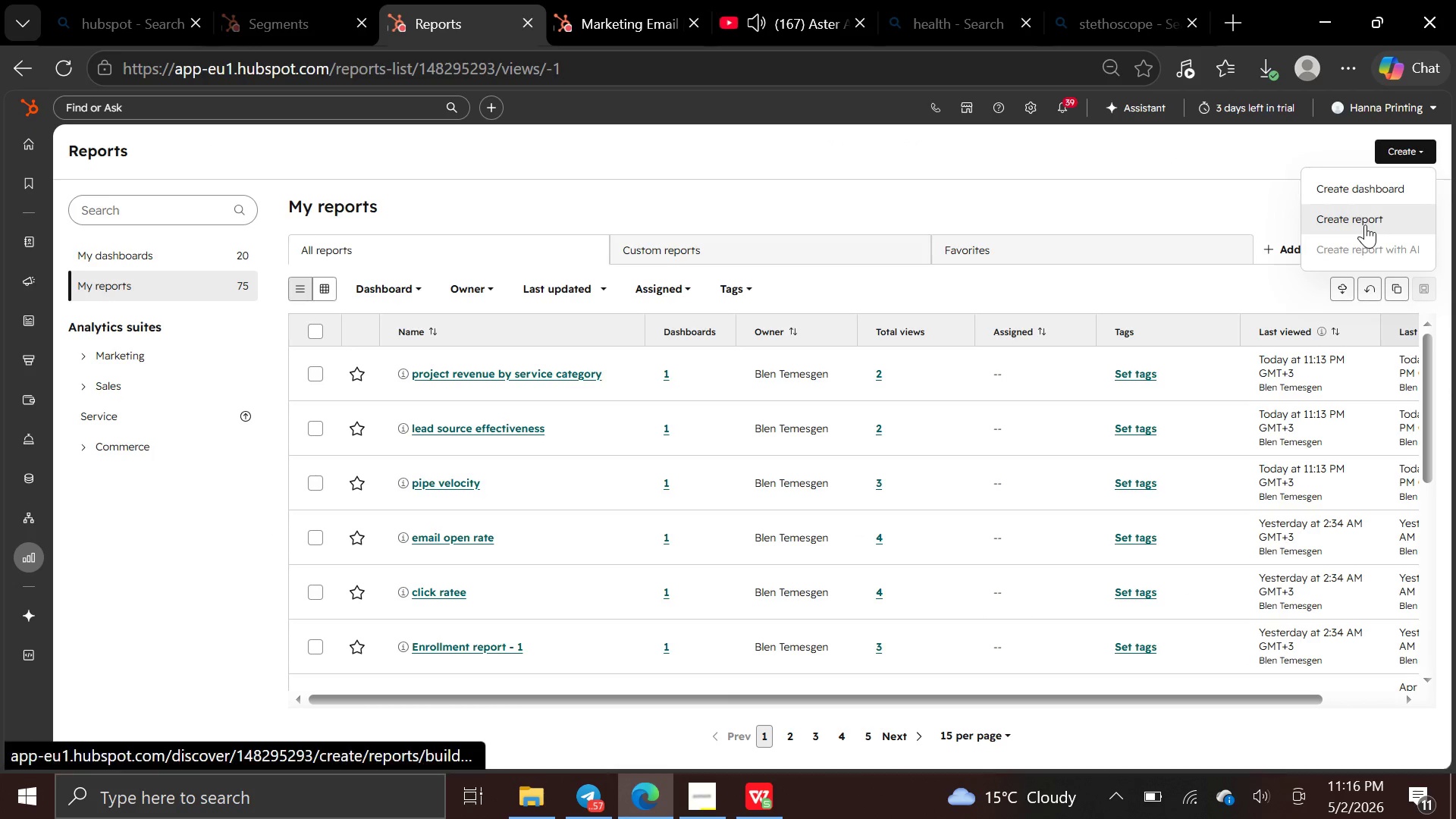 
left_click([1365, 222])
 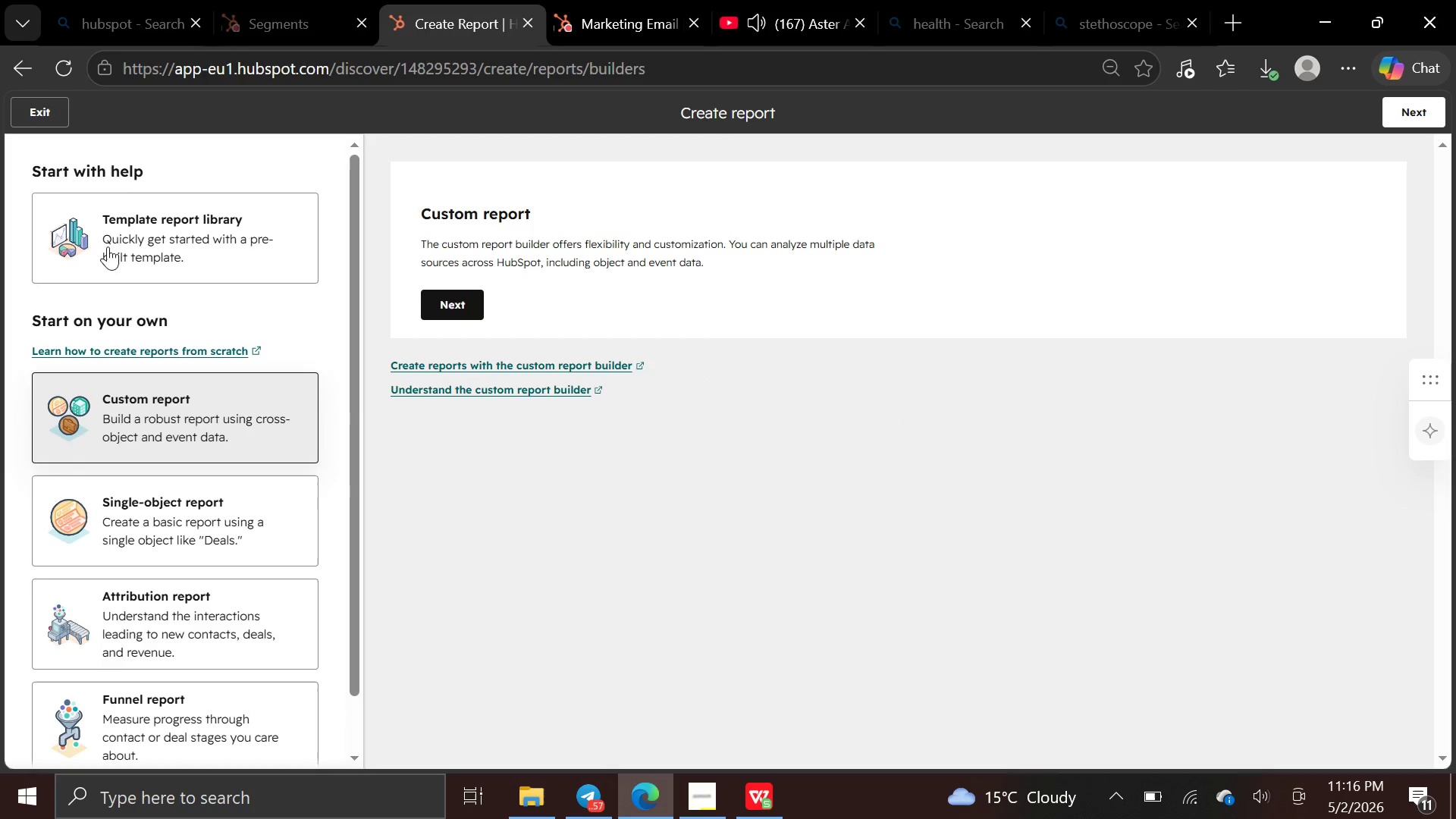 
wait(8.67)
 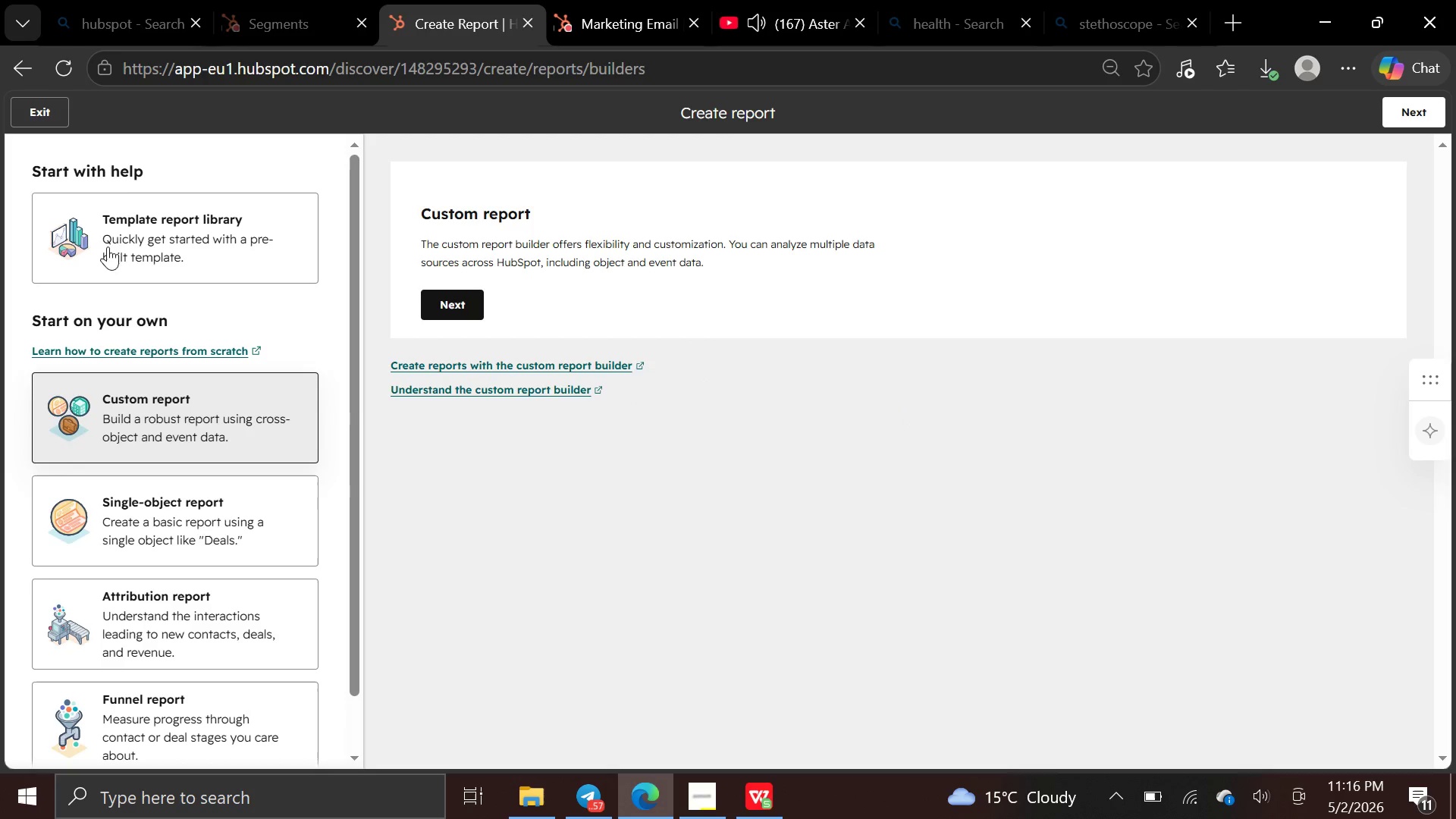 
left_click([443, 306])
 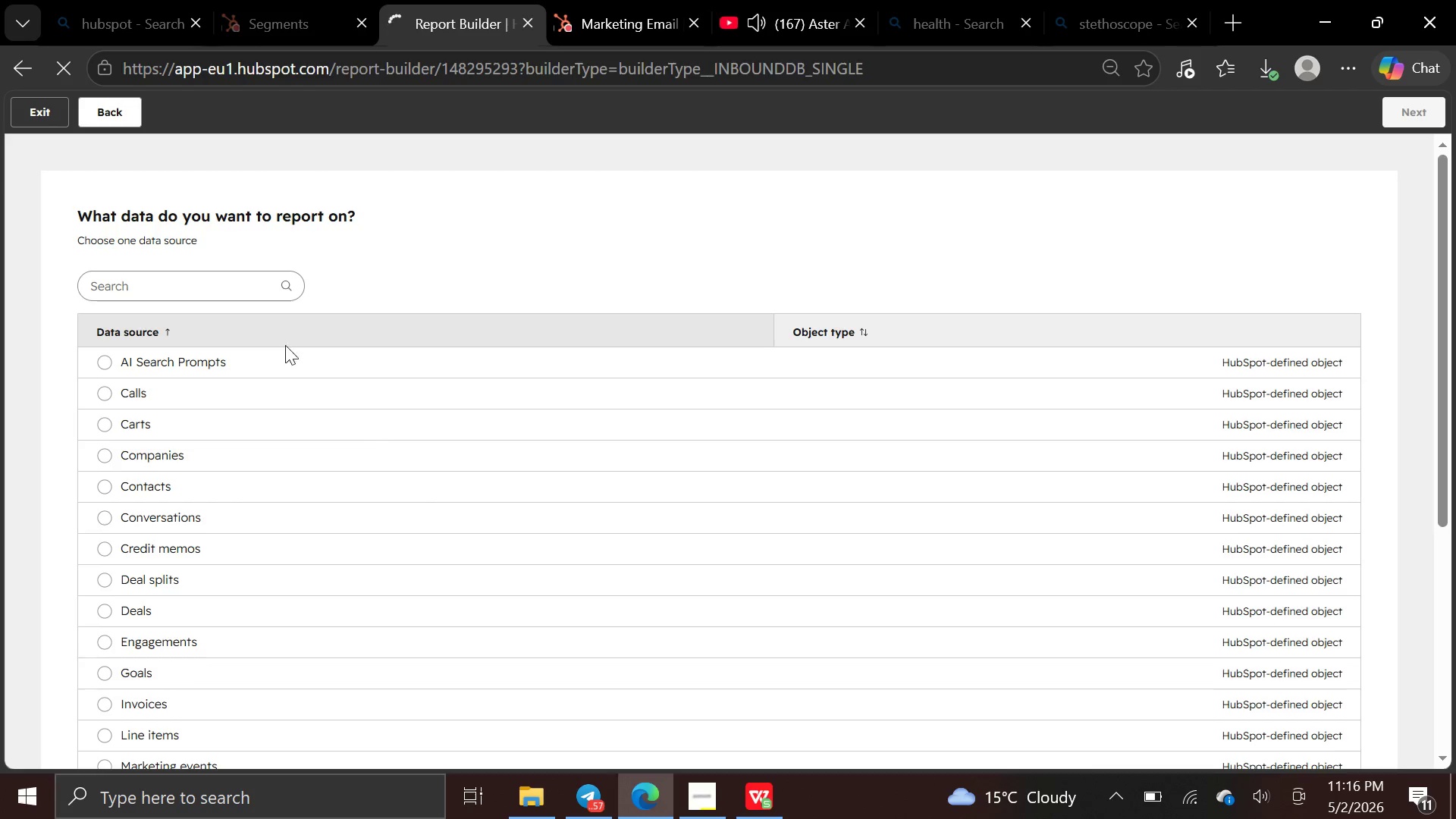 
left_click([216, 281])
 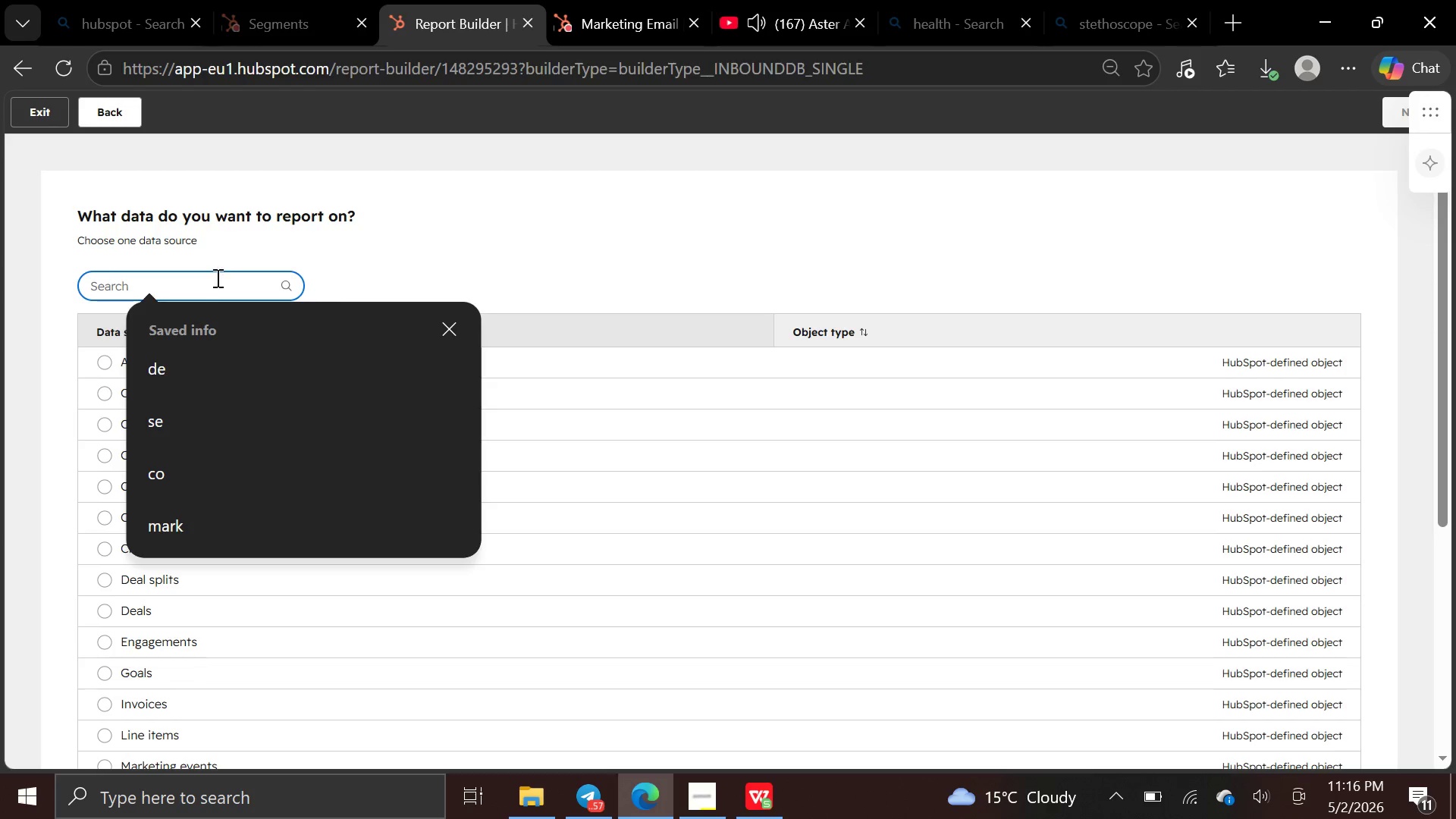 
type(mar)
 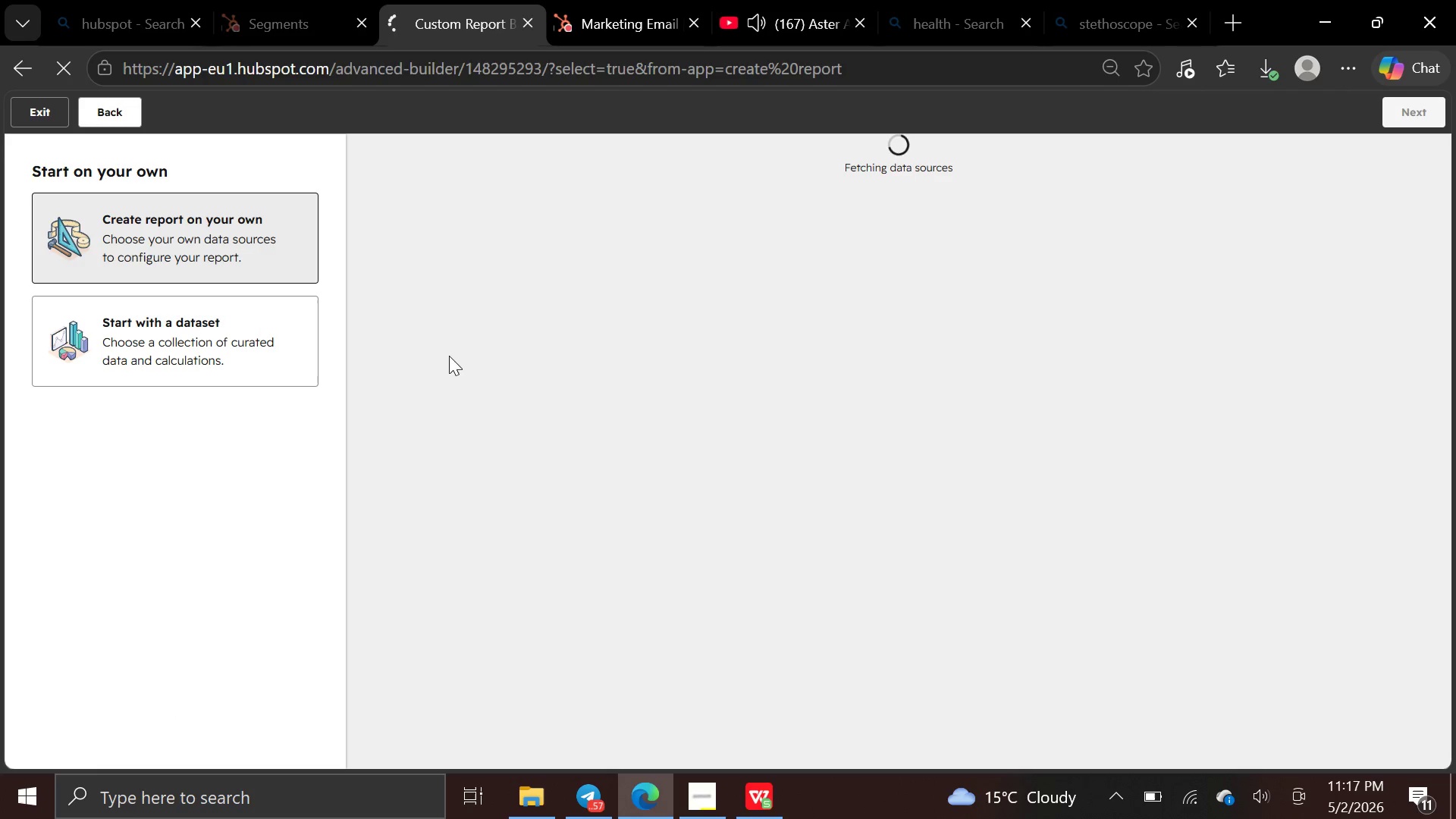 
wait(16.19)
 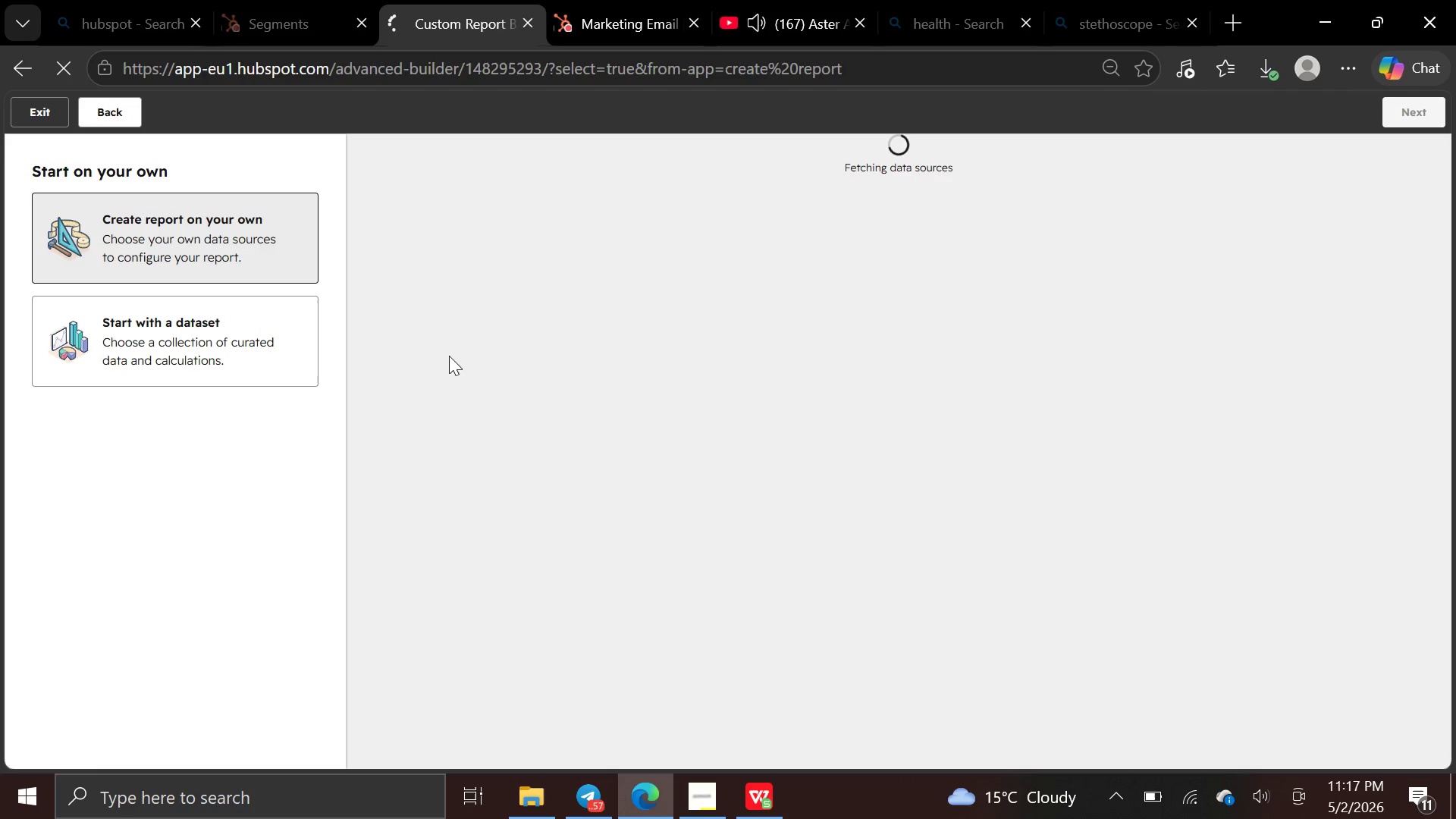 
type(ma)
 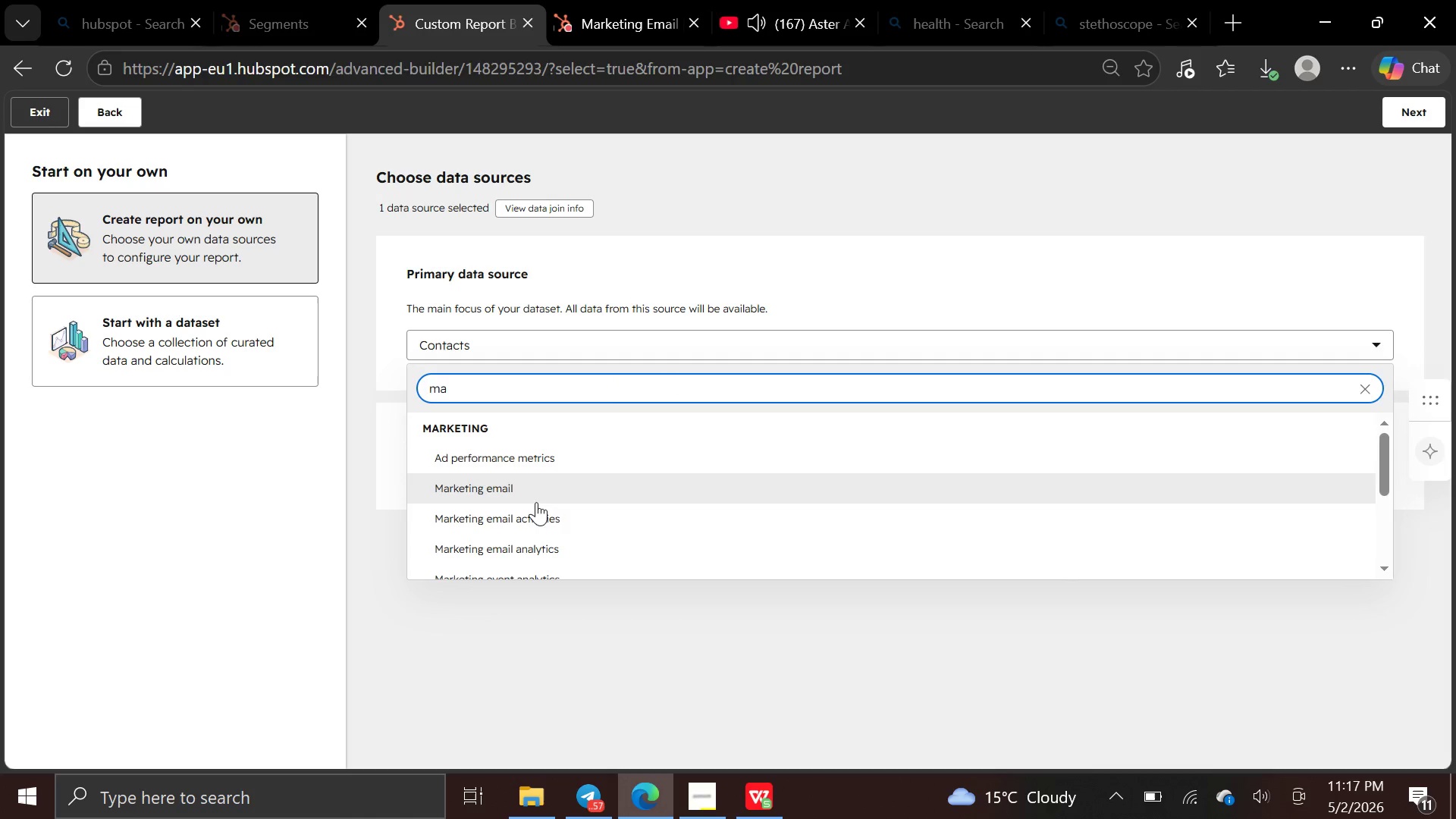 
left_click_drag(start_coordinate=[544, 494], to_coordinate=[548, 494])
 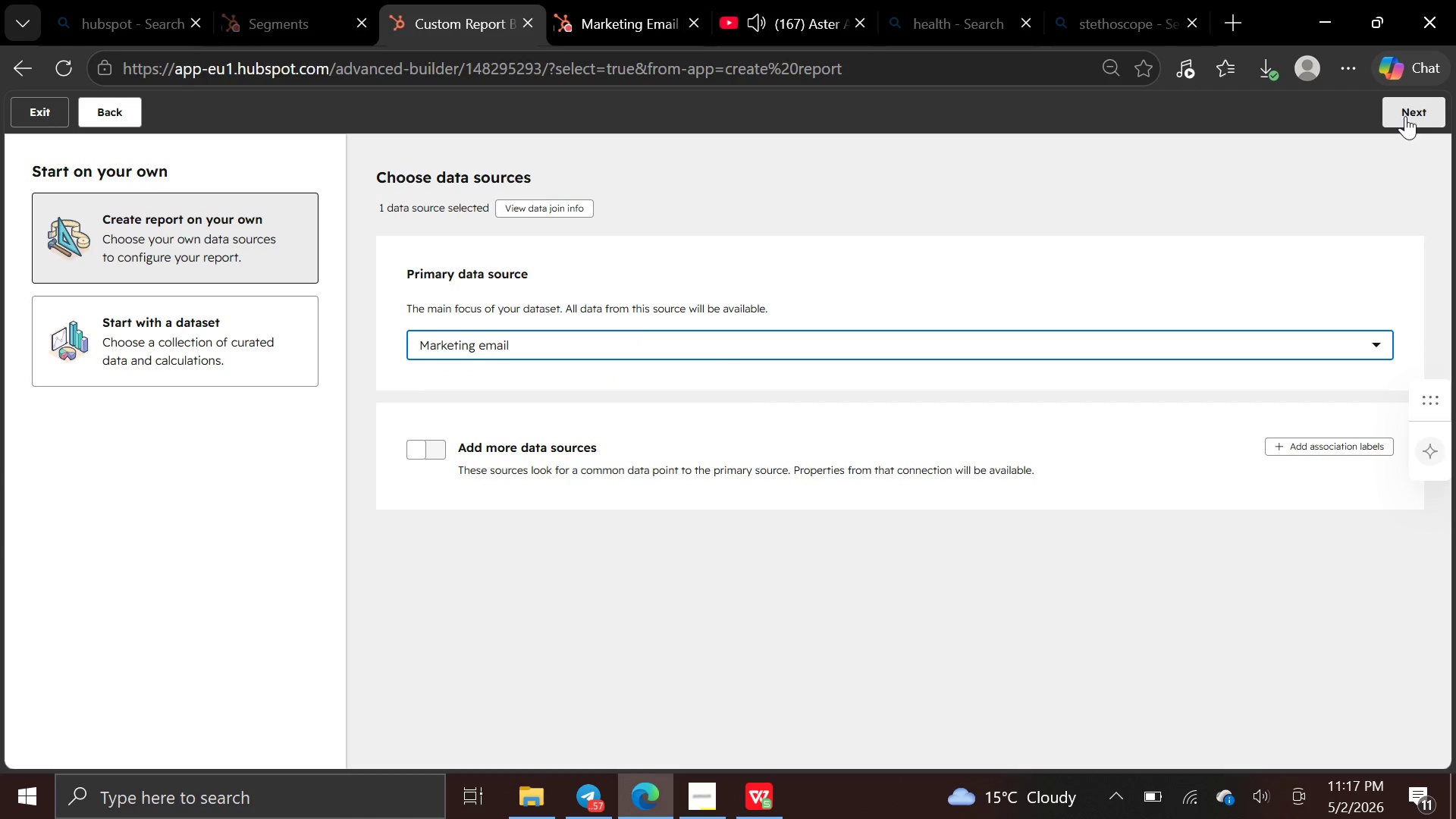 
left_click([1404, 117])
 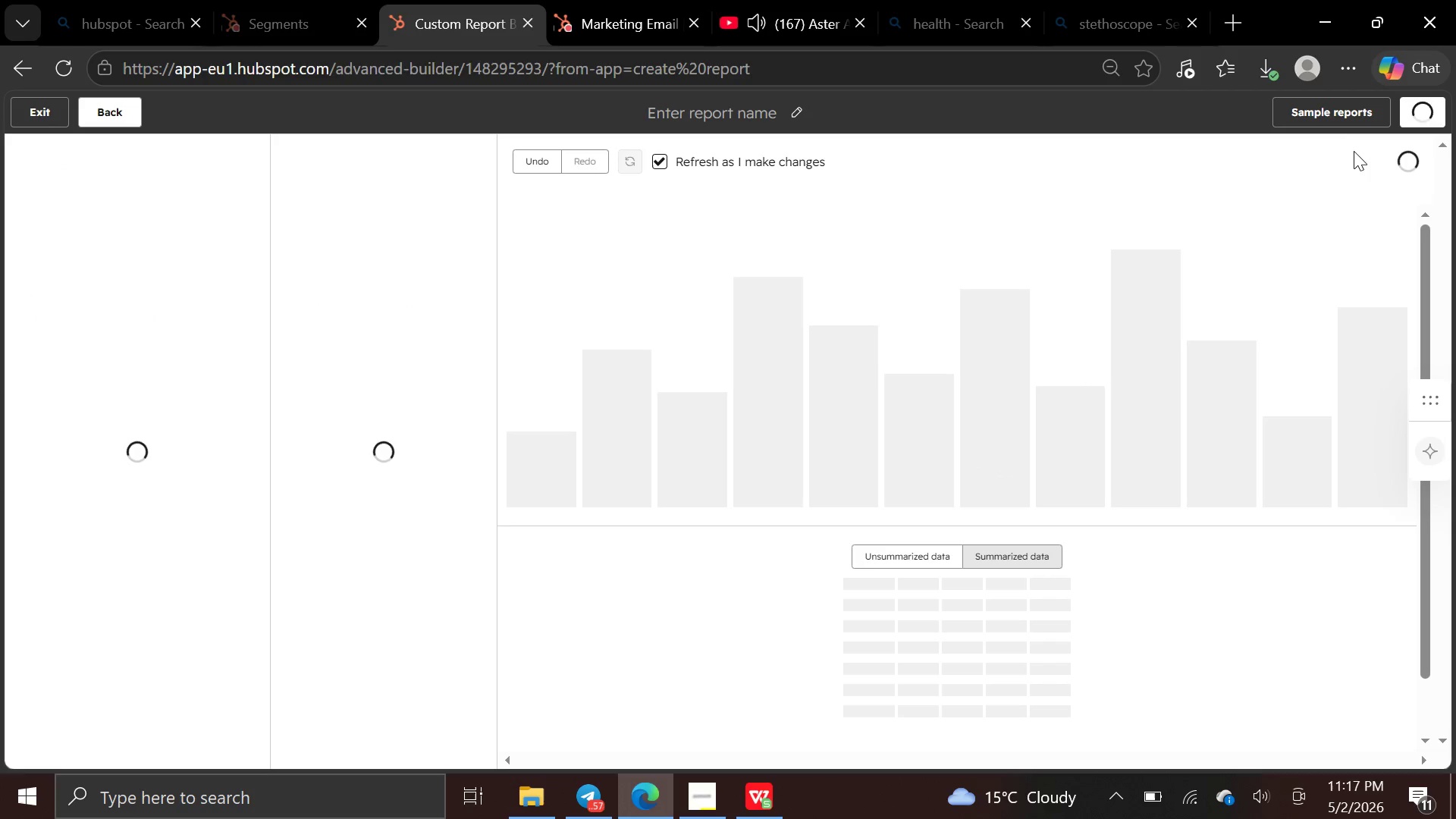 
mouse_move([1328, 166])
 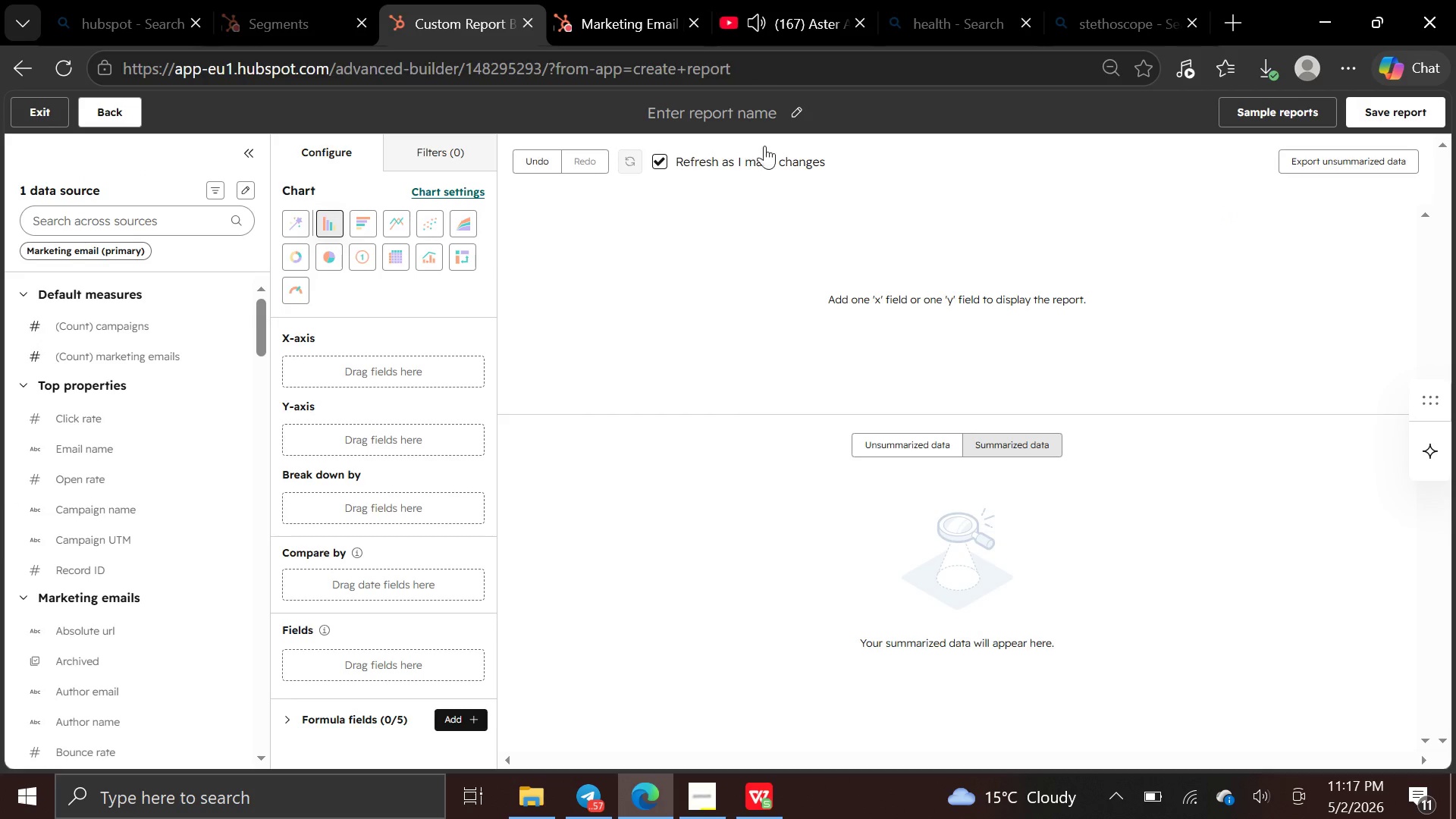 
mouse_move([229, 207])
 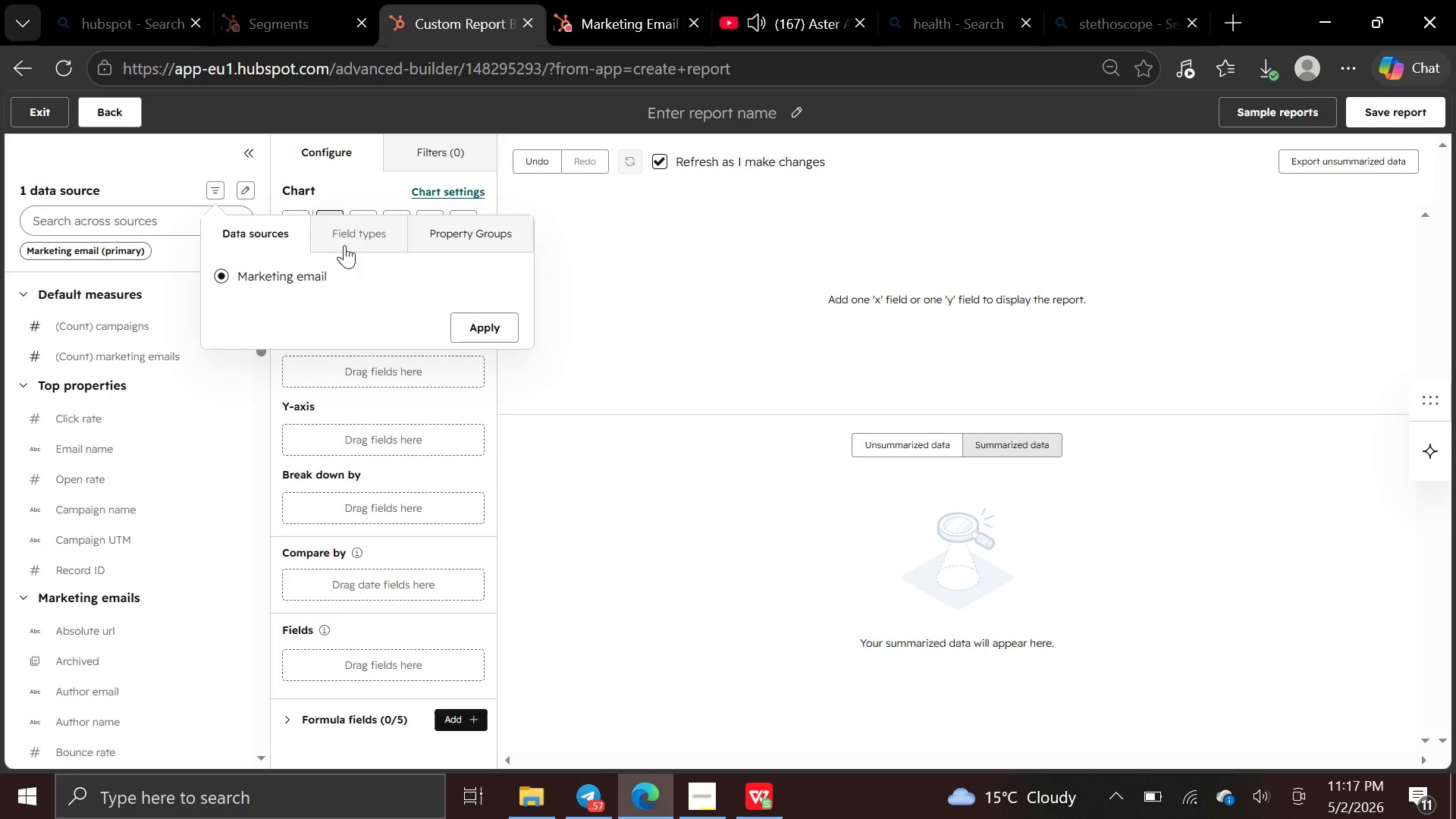 
left_click_drag(start_coordinate=[356, 231], to_coordinate=[360, 230])
 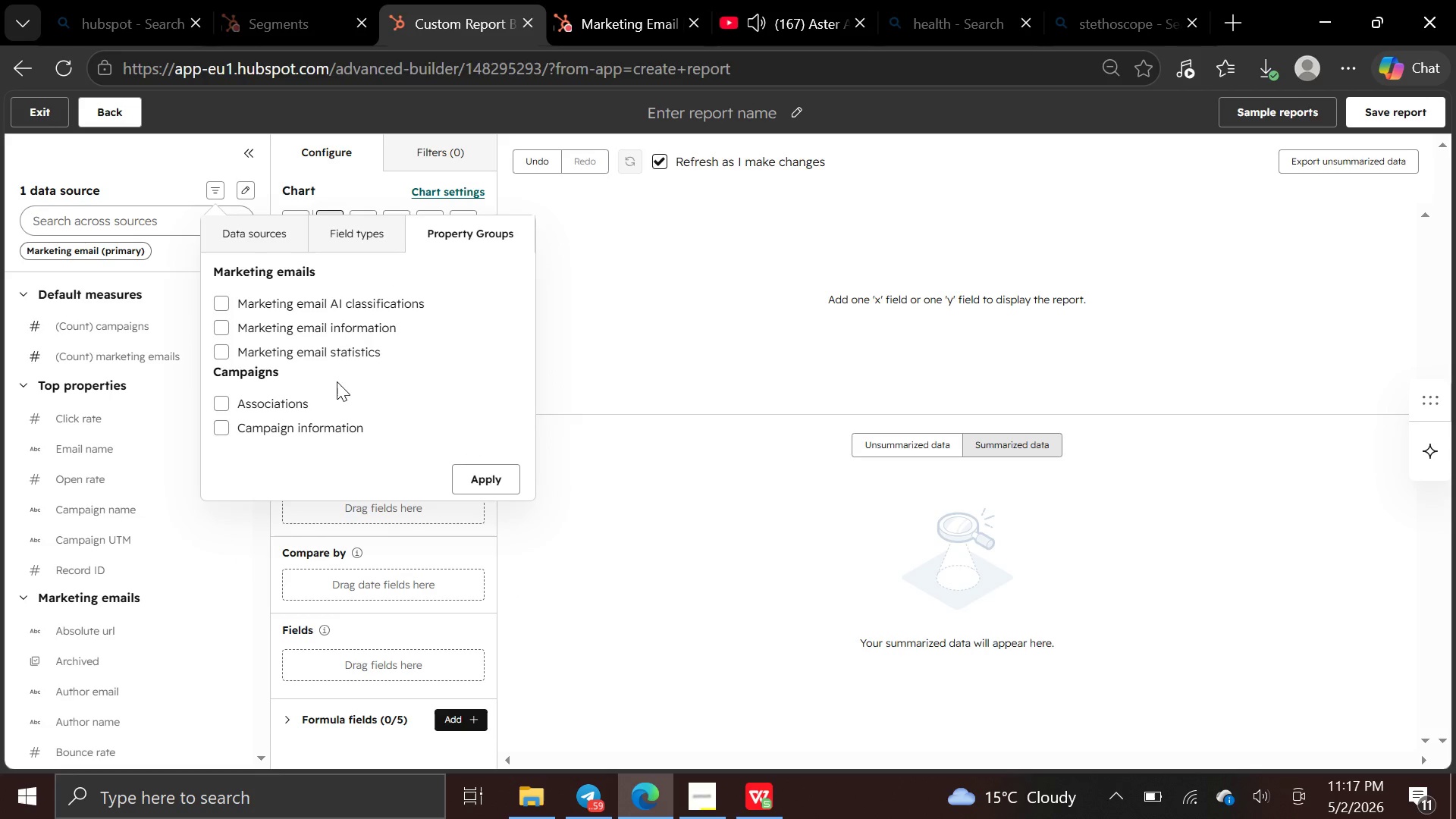 
wait(6.53)
 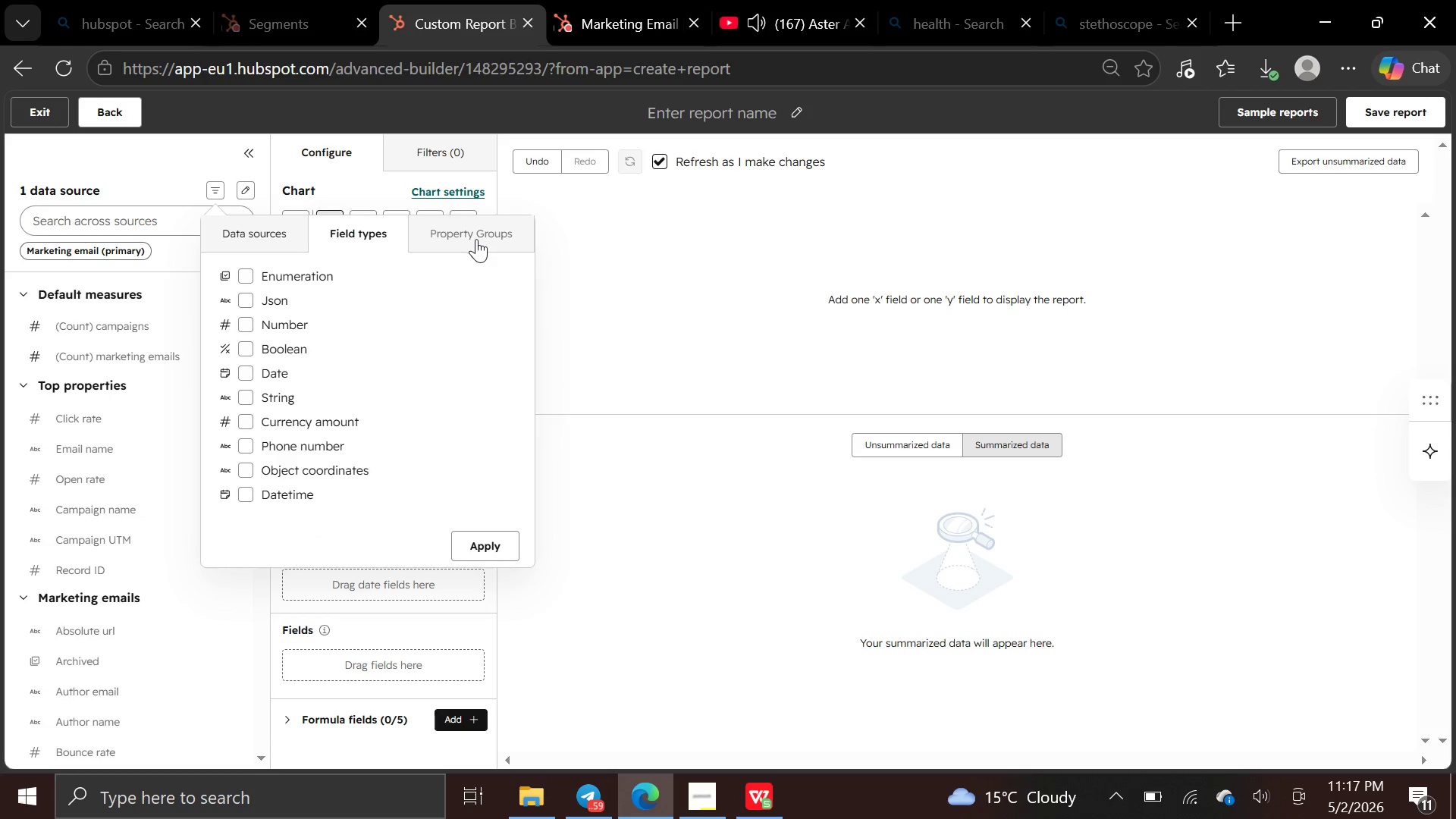 
left_click([253, 196])
 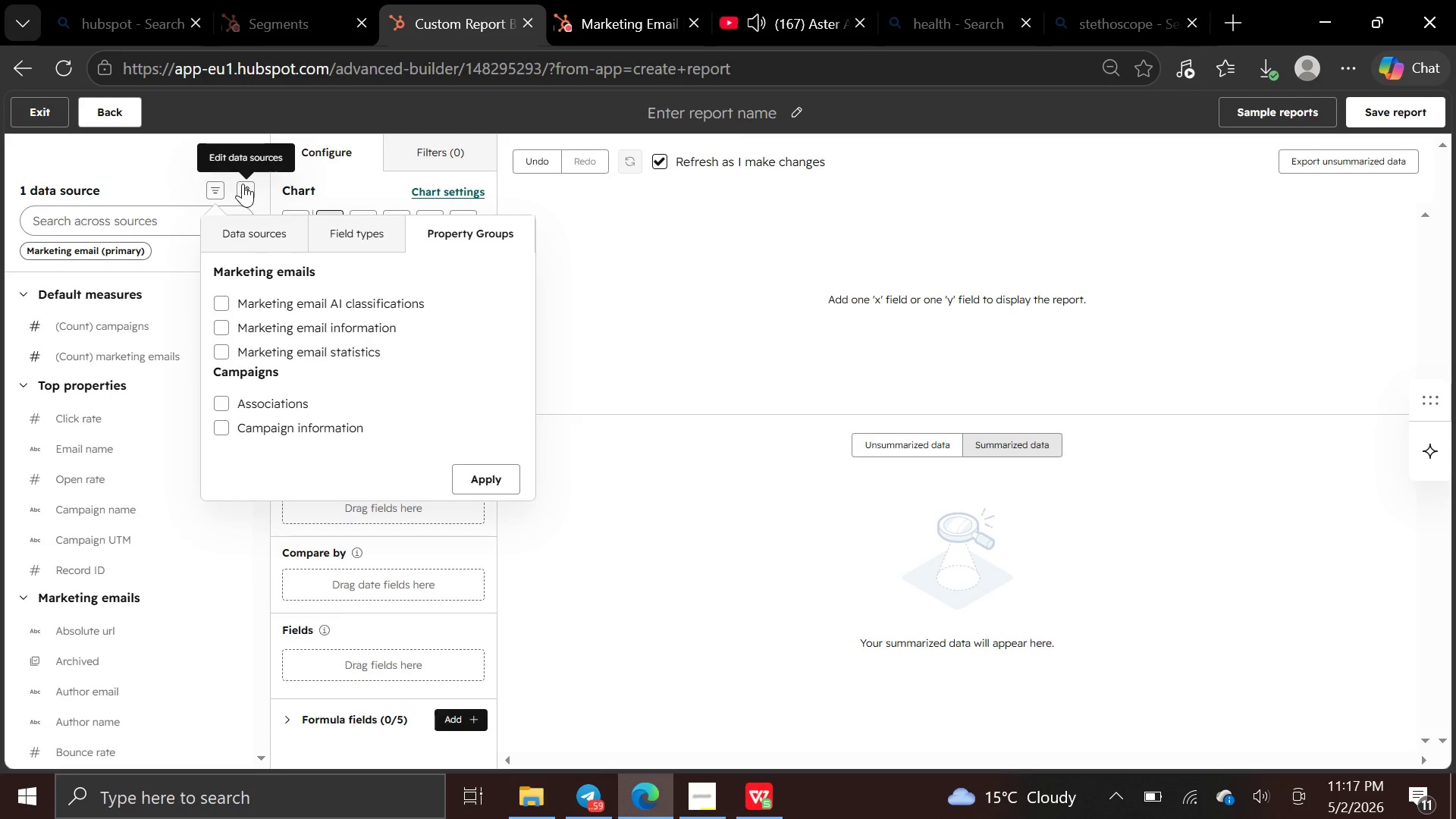 
left_click([243, 184])
 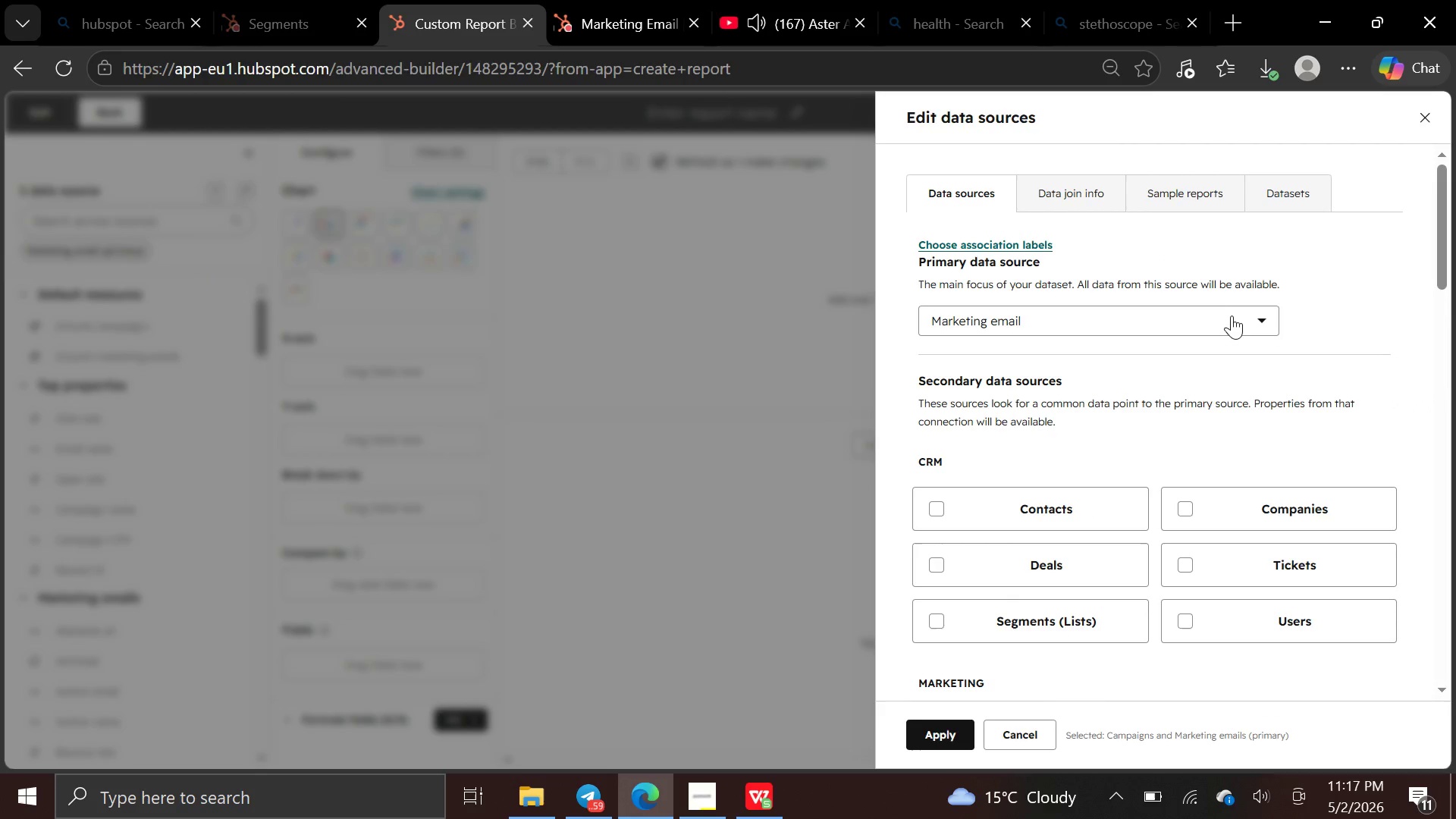 
scroll: coordinate [1193, 460], scroll_direction: down, amount: 9.0
 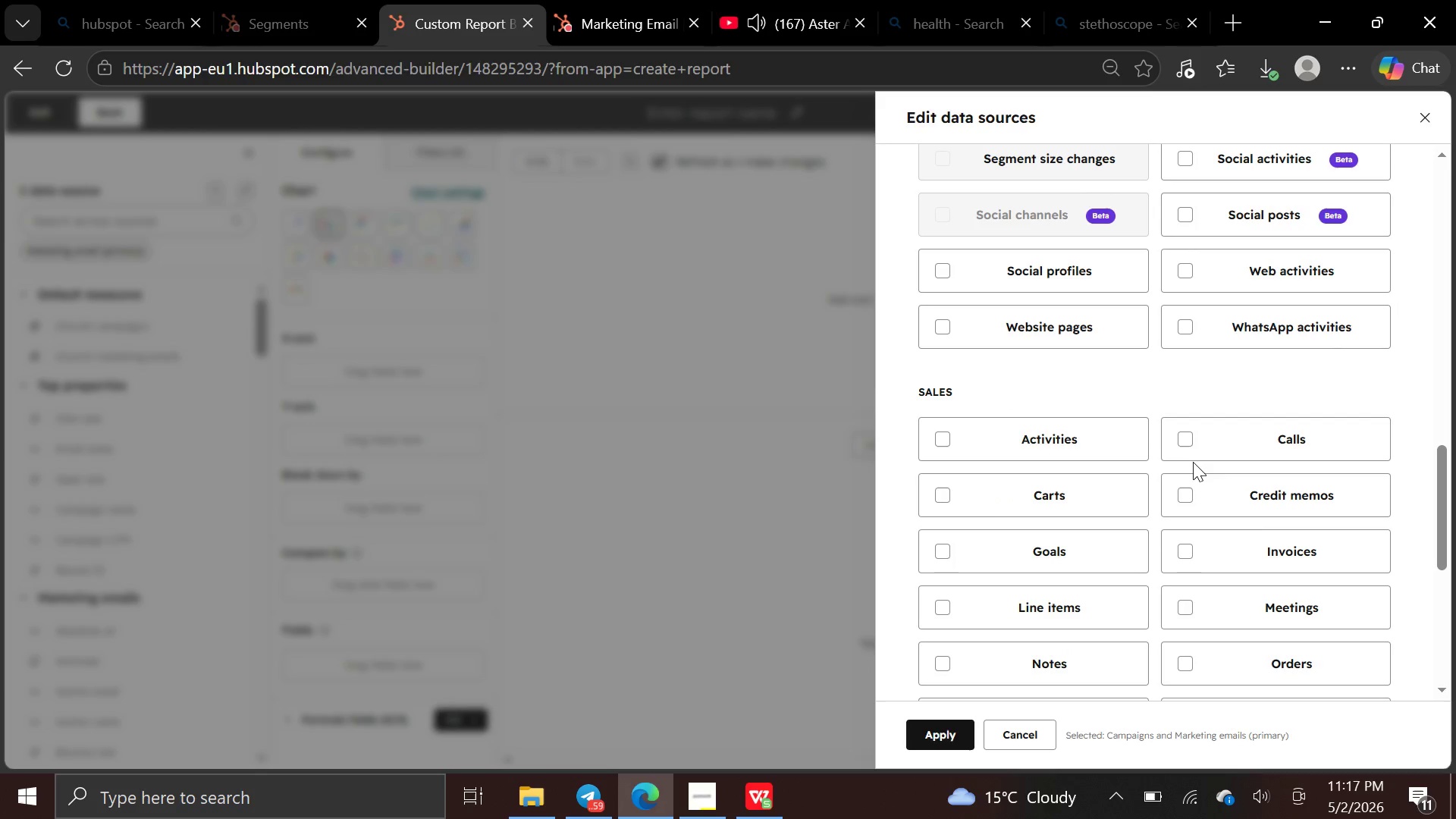 
scroll: coordinate [1166, 356], scroll_direction: up, amount: 19.0
 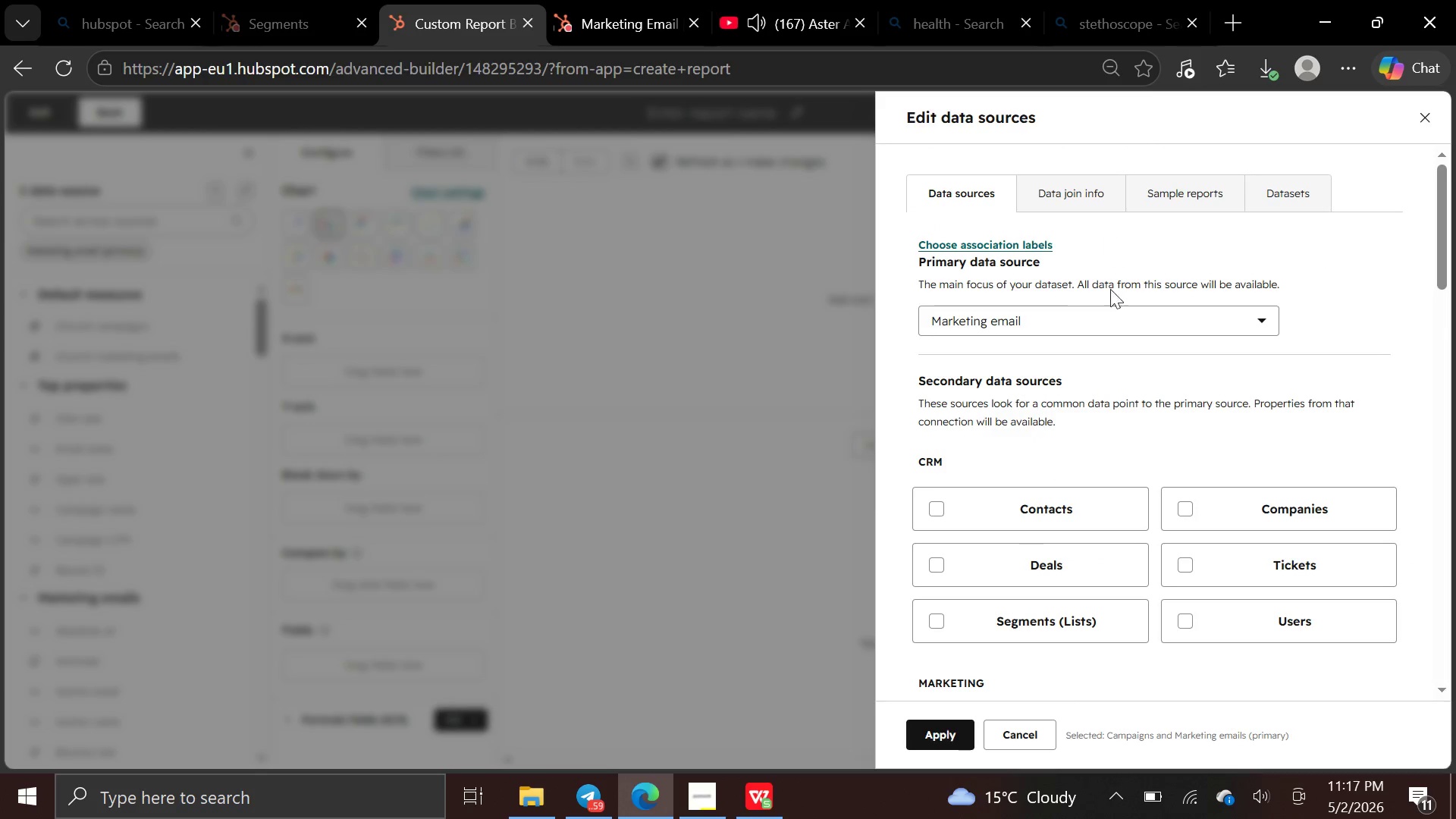 
left_click_drag(start_coordinate=[1134, 320], to_coordinate=[1138, 318])
 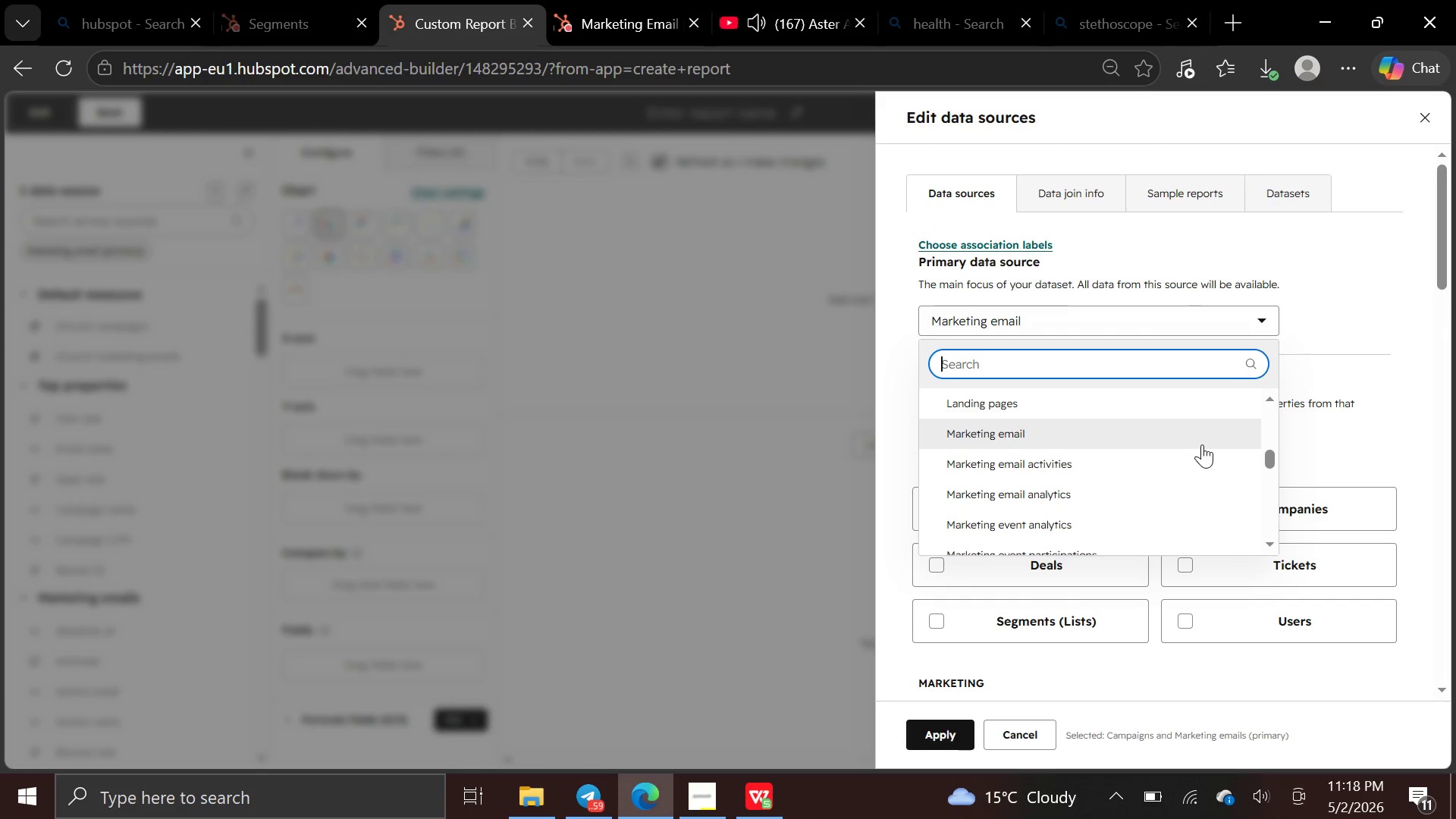 
scroll: coordinate [1200, 444], scroll_direction: down, amount: 2.0
 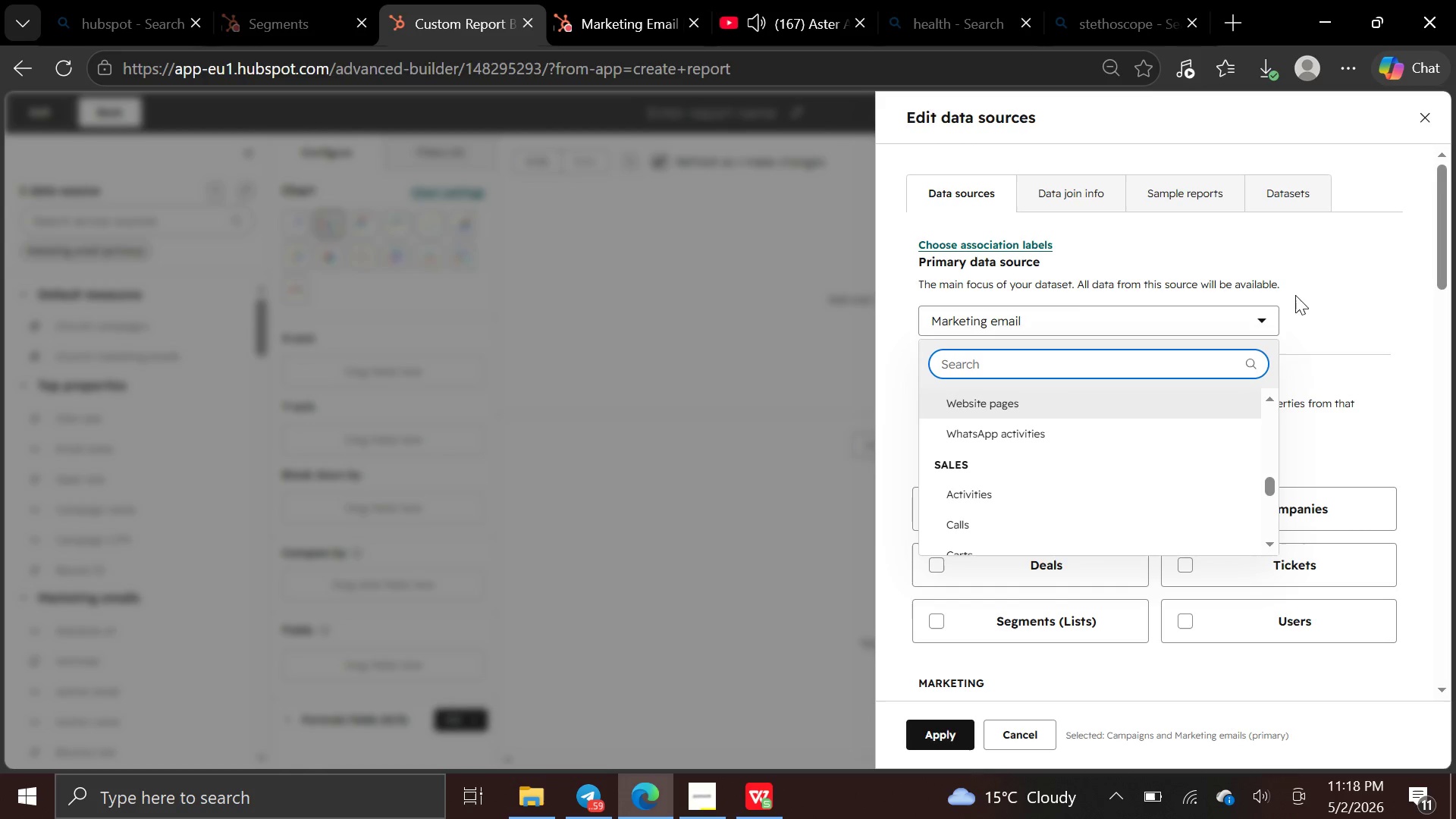 
left_click([1318, 315])
 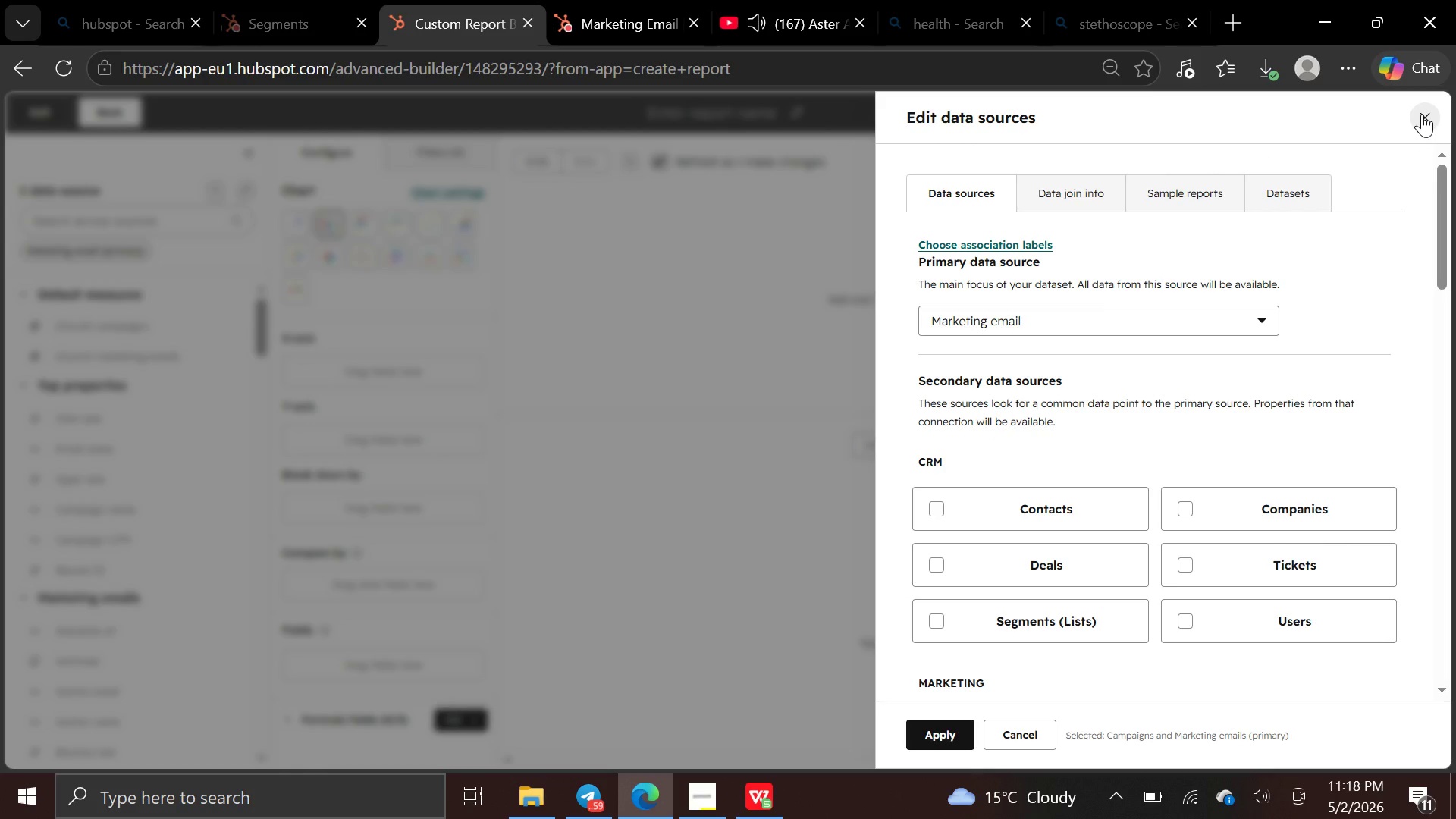 
left_click([1422, 114])
 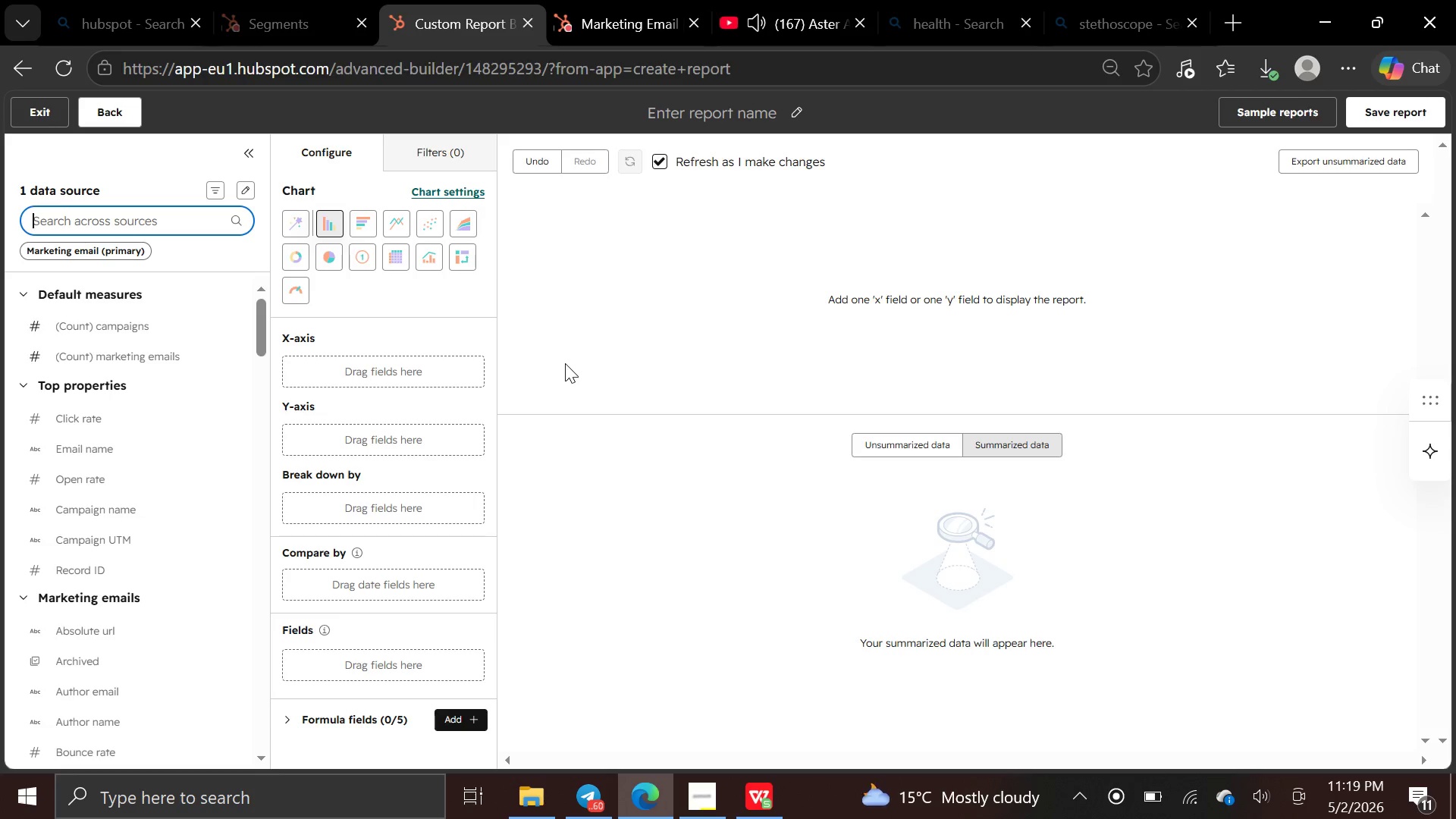 
wait(56.28)
 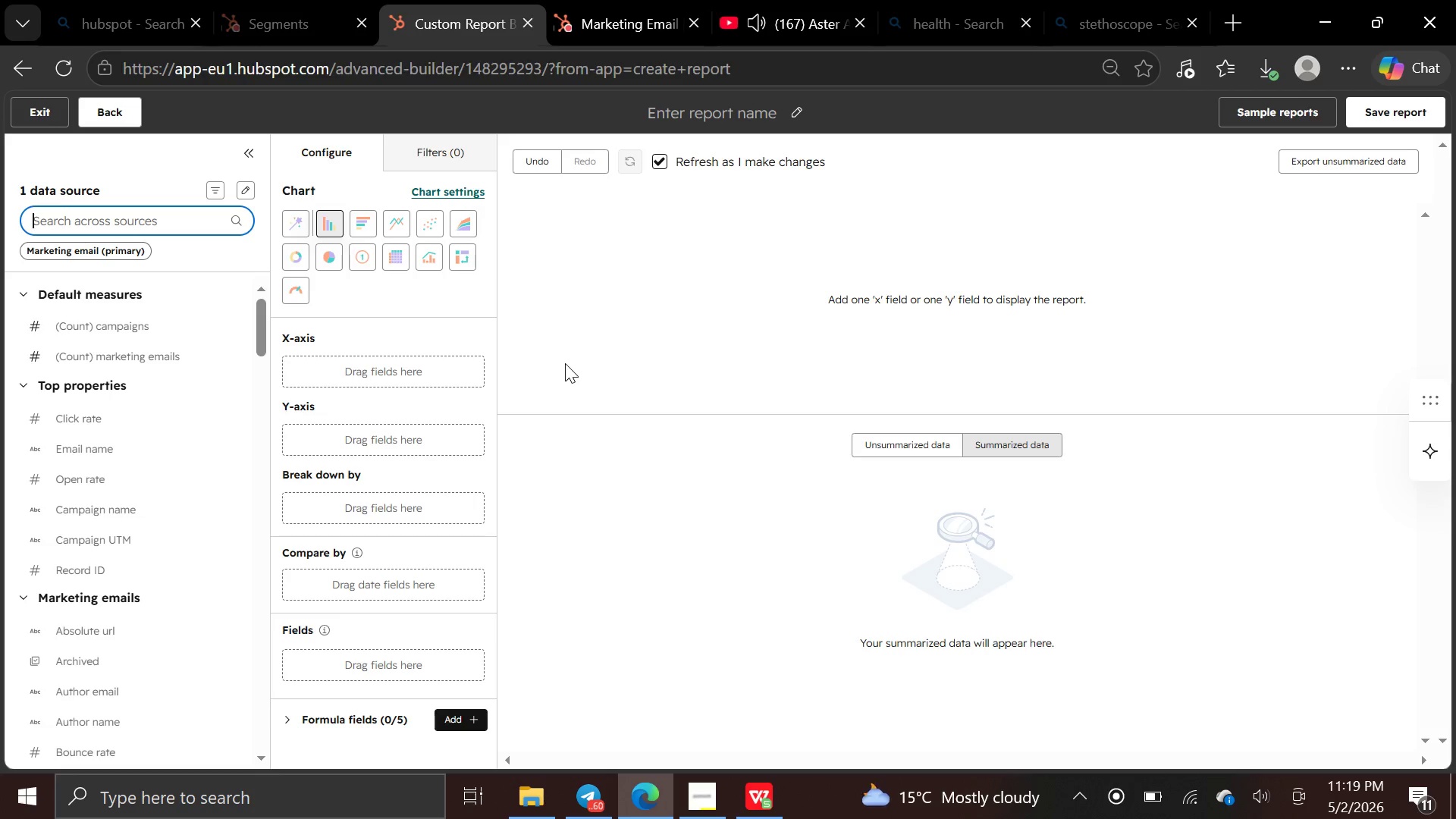 
type(em)
 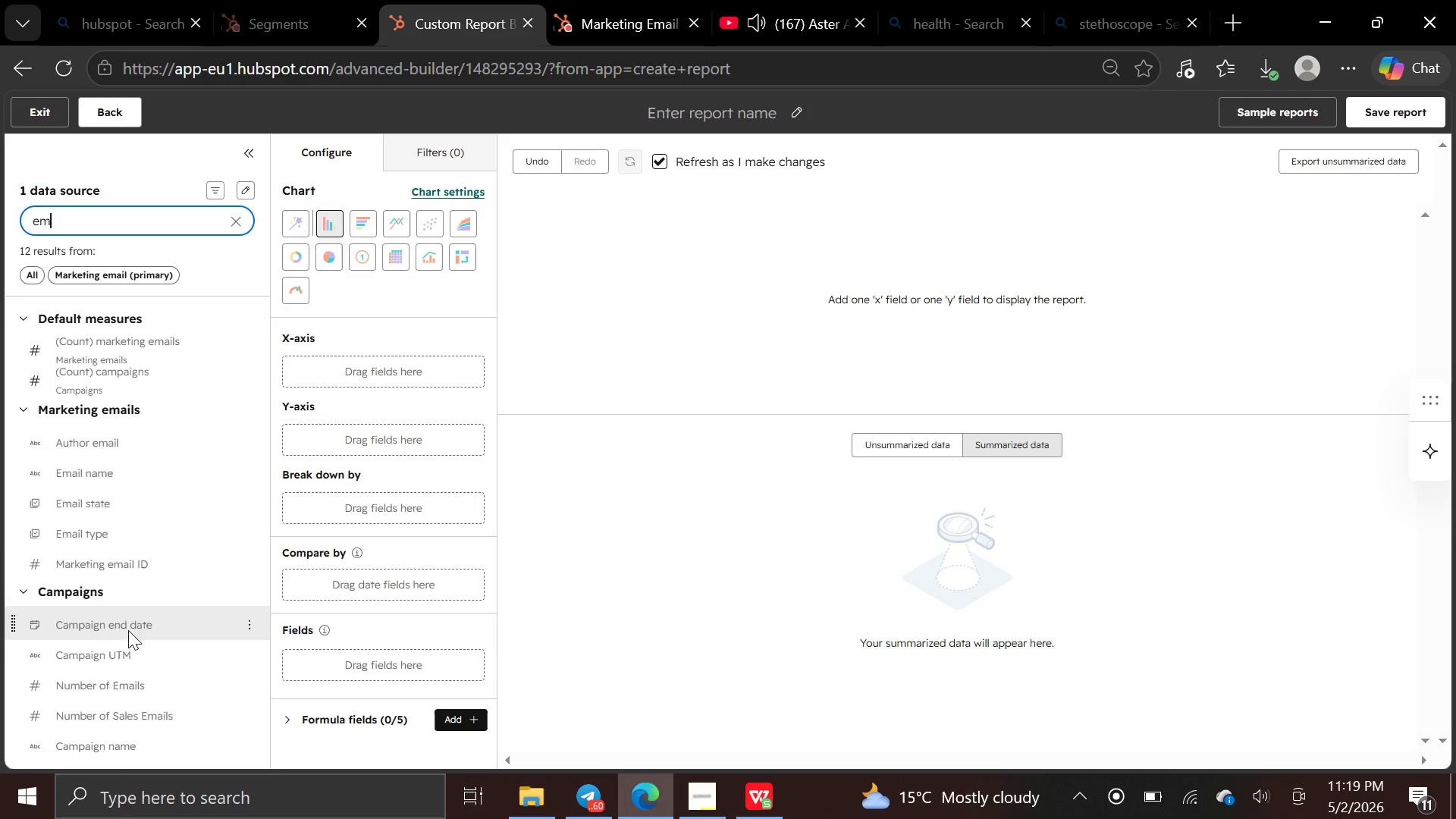 
left_click_drag(start_coordinate=[180, 472], to_coordinate=[311, 360])
 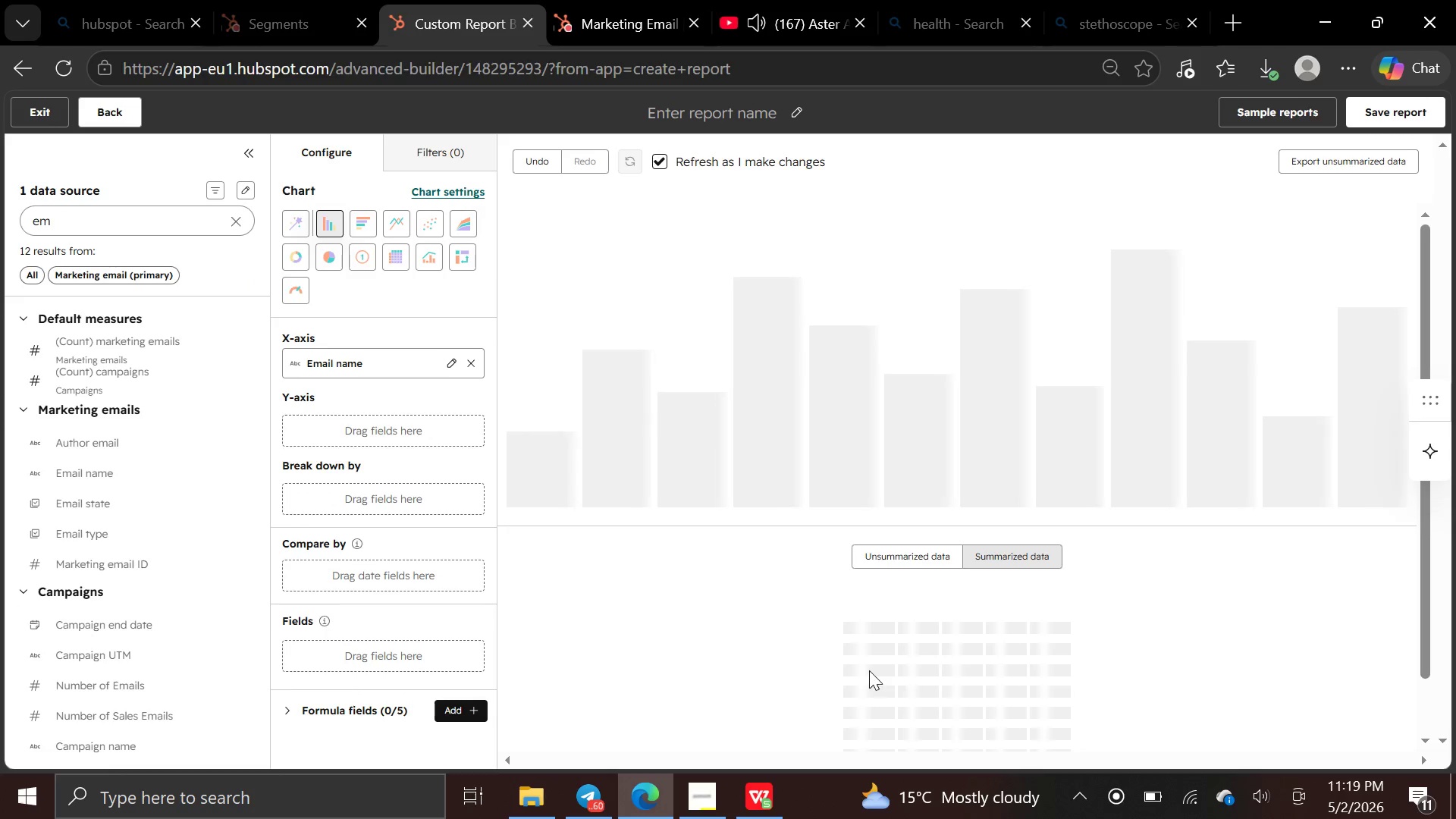 
scroll: coordinate [877, 690], scroll_direction: down, amount: 4.0
 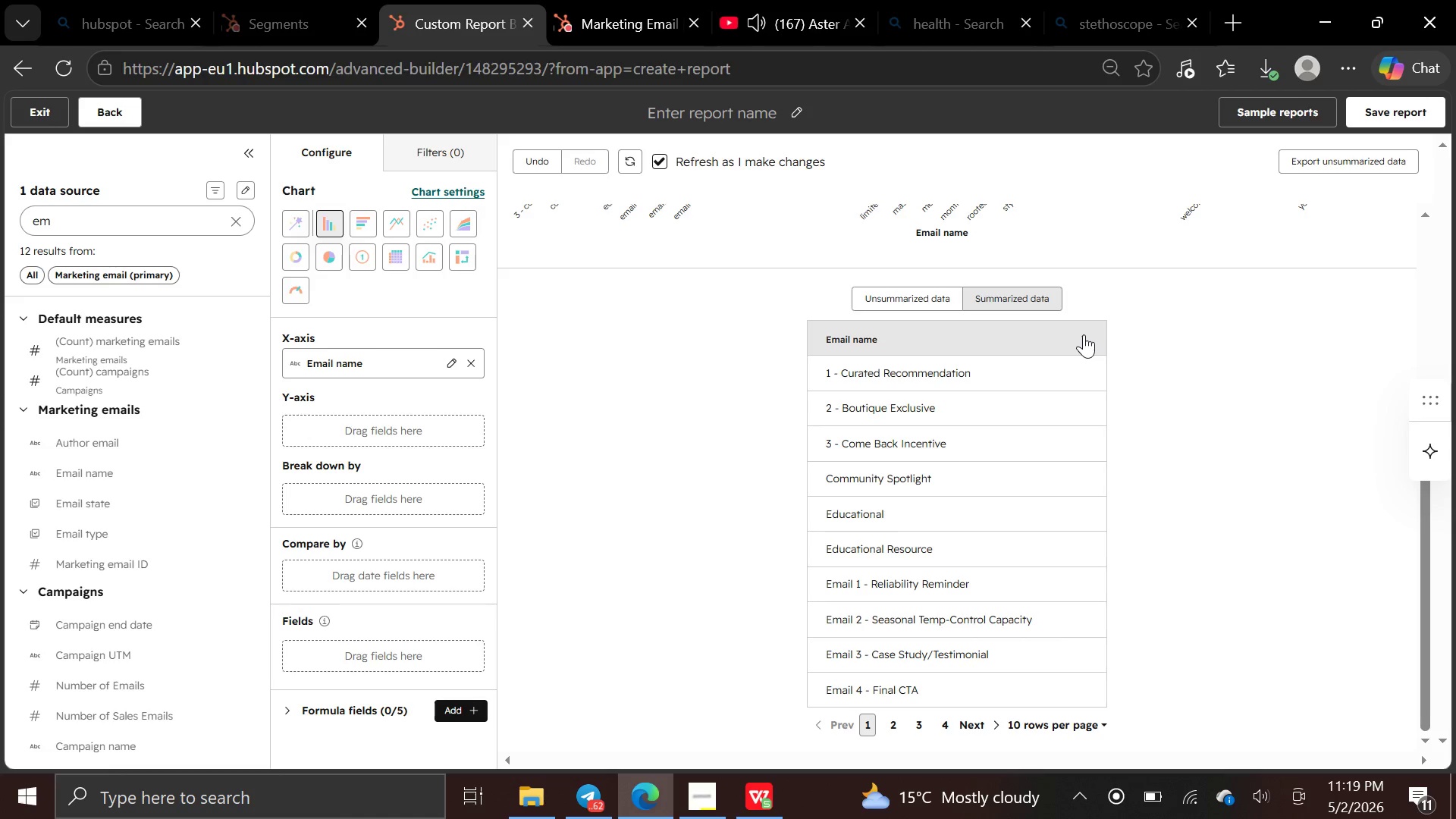 
wait(5.21)
 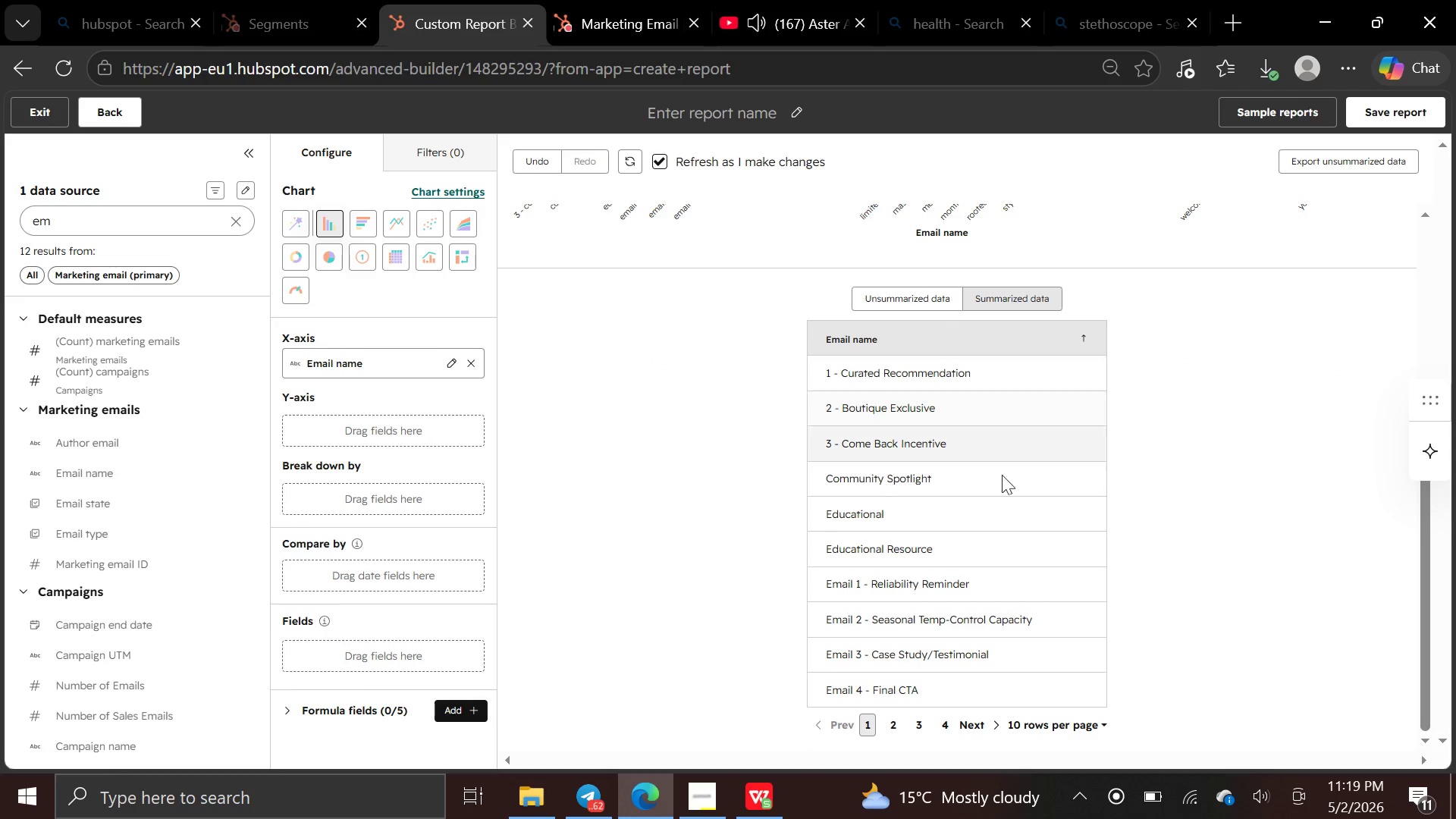 
left_click_drag(start_coordinate=[1032, 544], to_coordinate=[924, 549])
 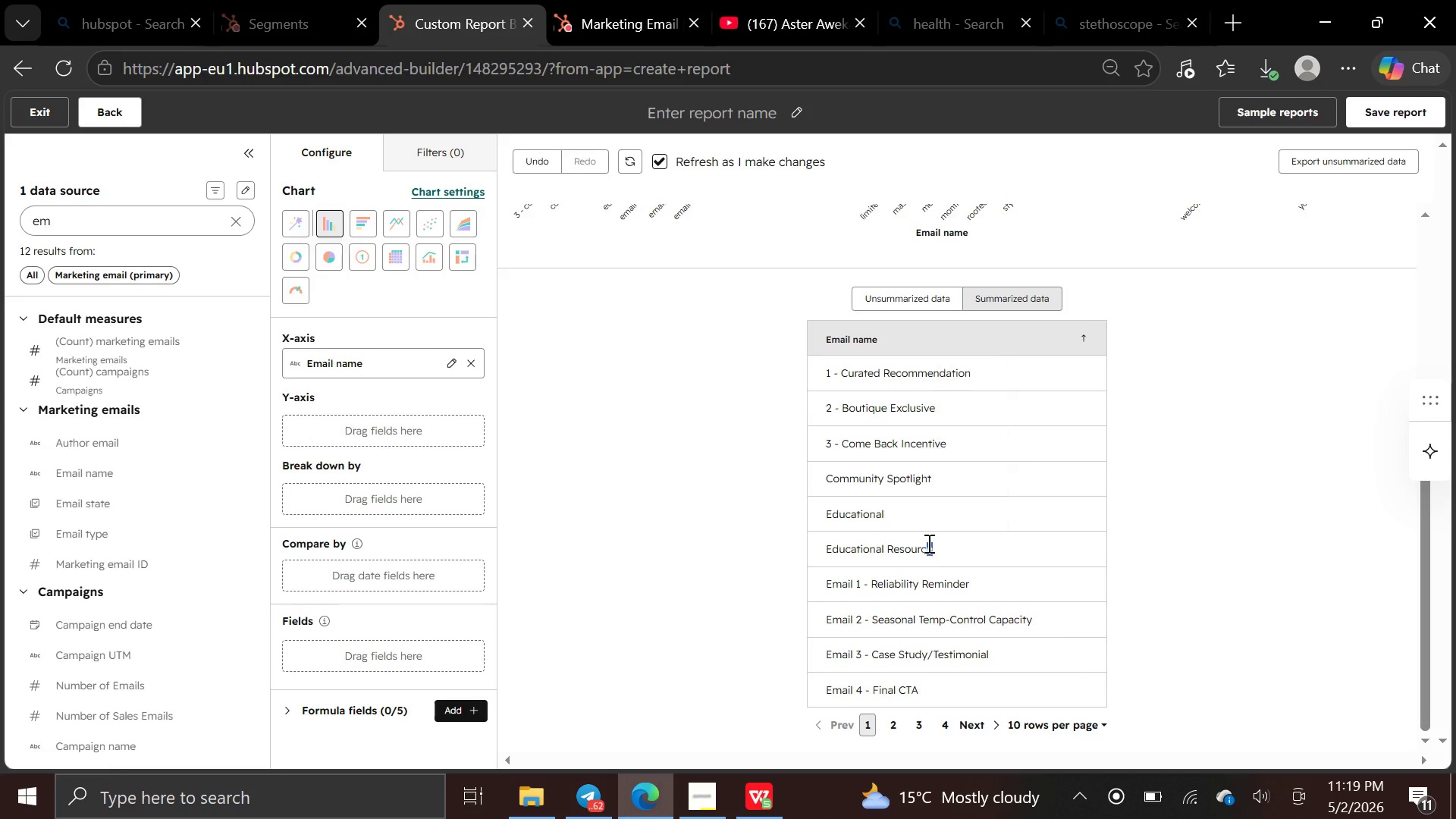 
right_click([927, 543])
 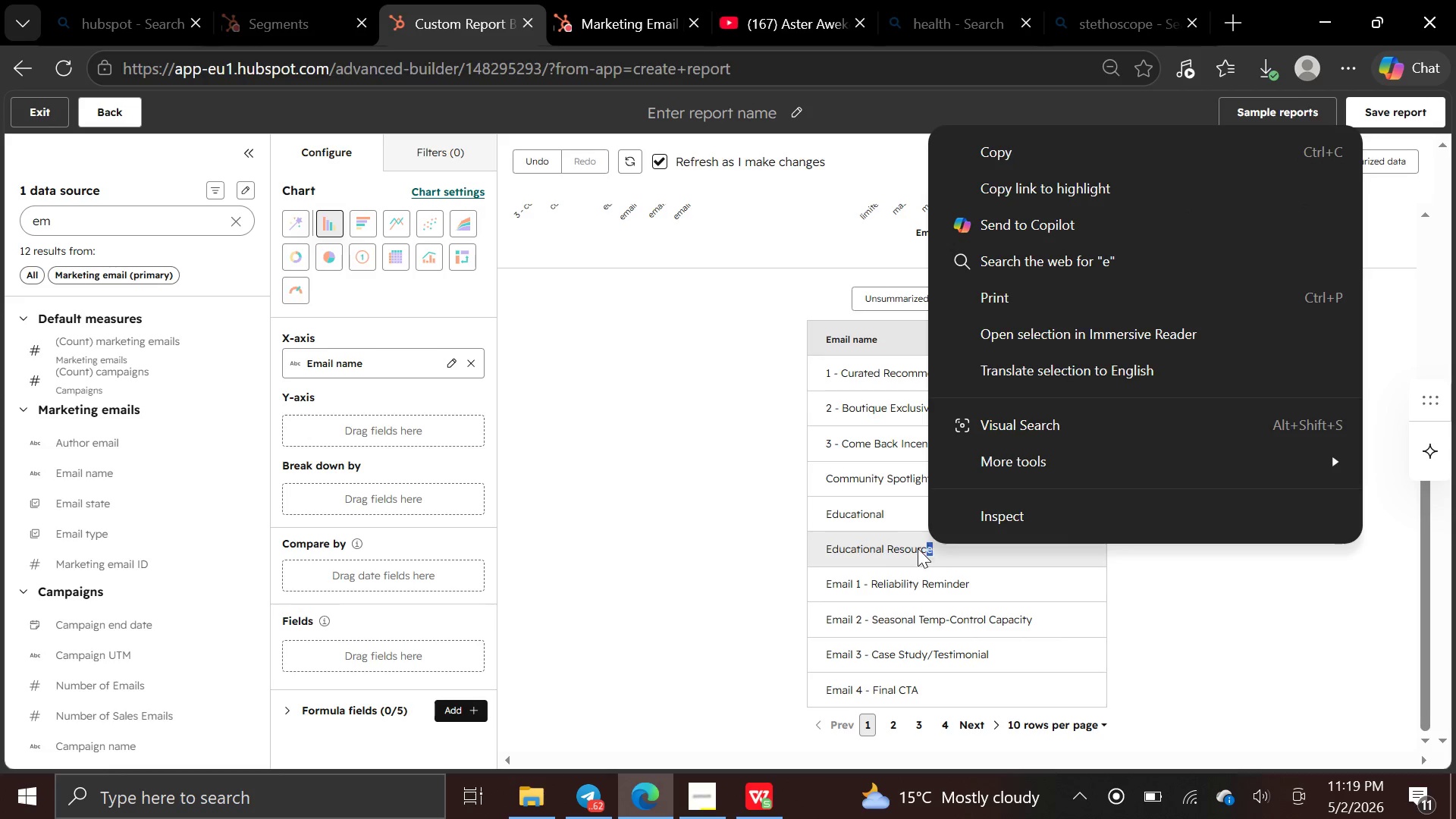 
left_click([895, 557])
 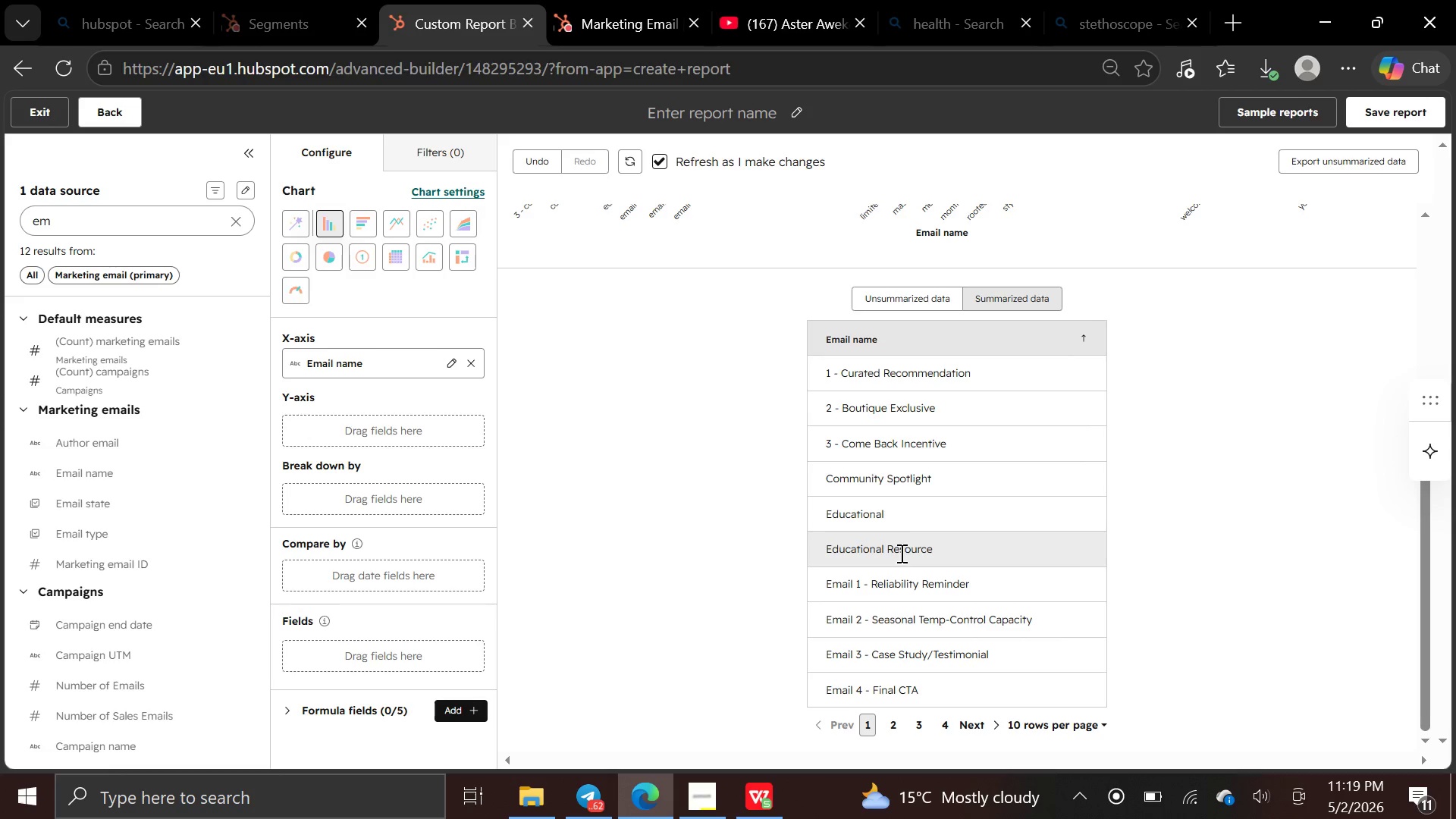 
left_click([900, 553])
 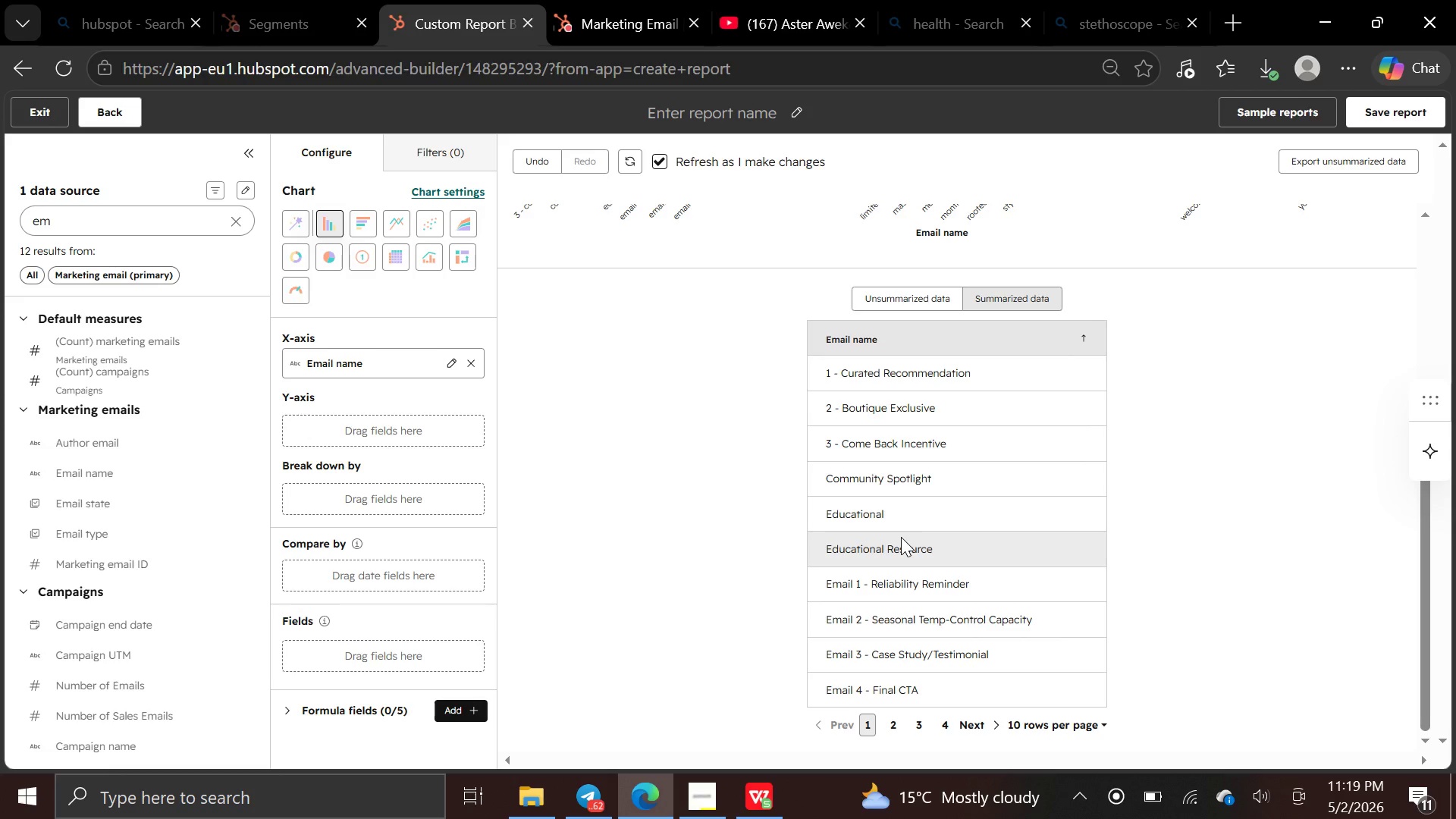 
scroll: coordinate [906, 538], scroll_direction: down, amount: 5.0
 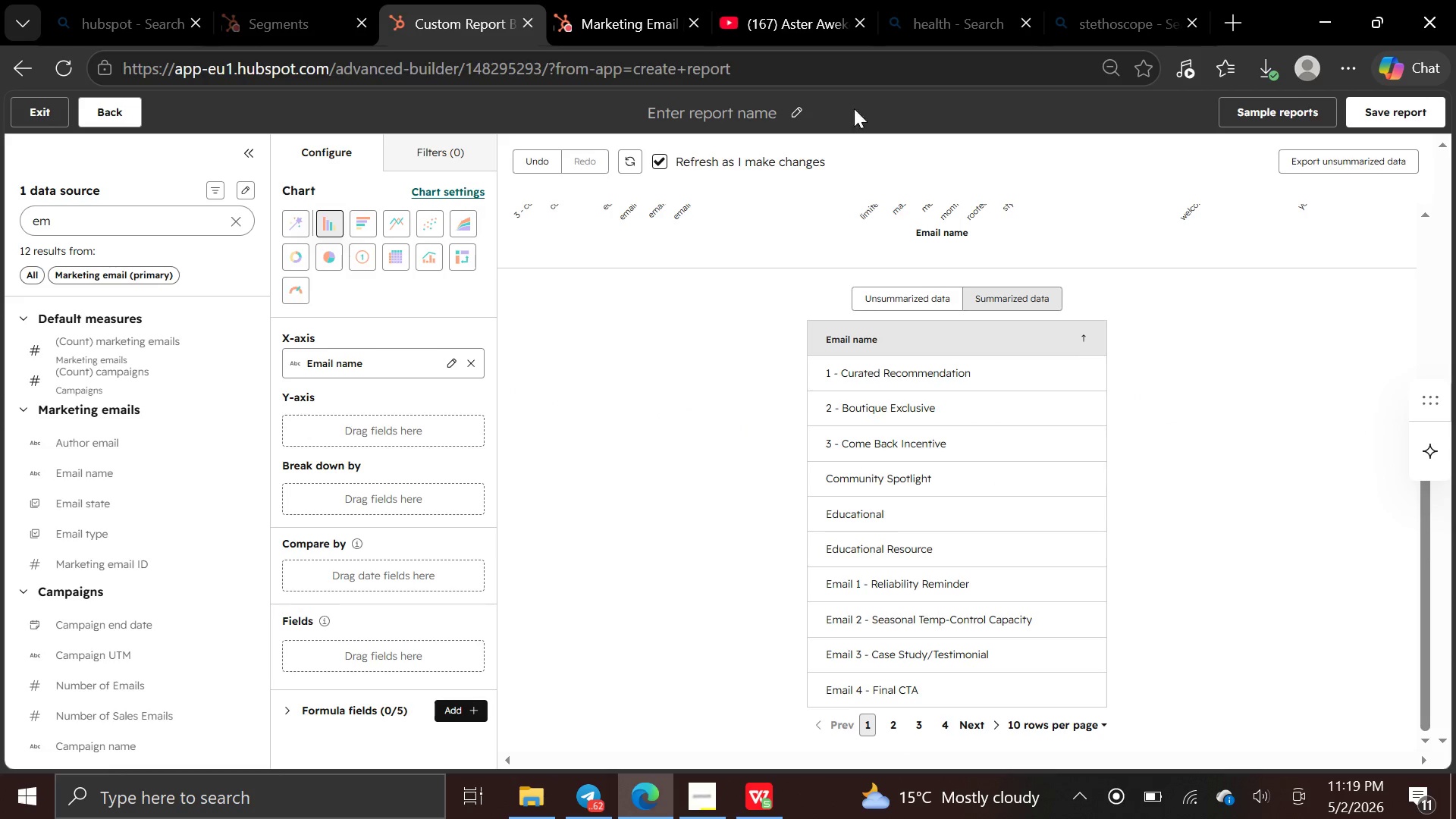 
left_click([773, 34])
 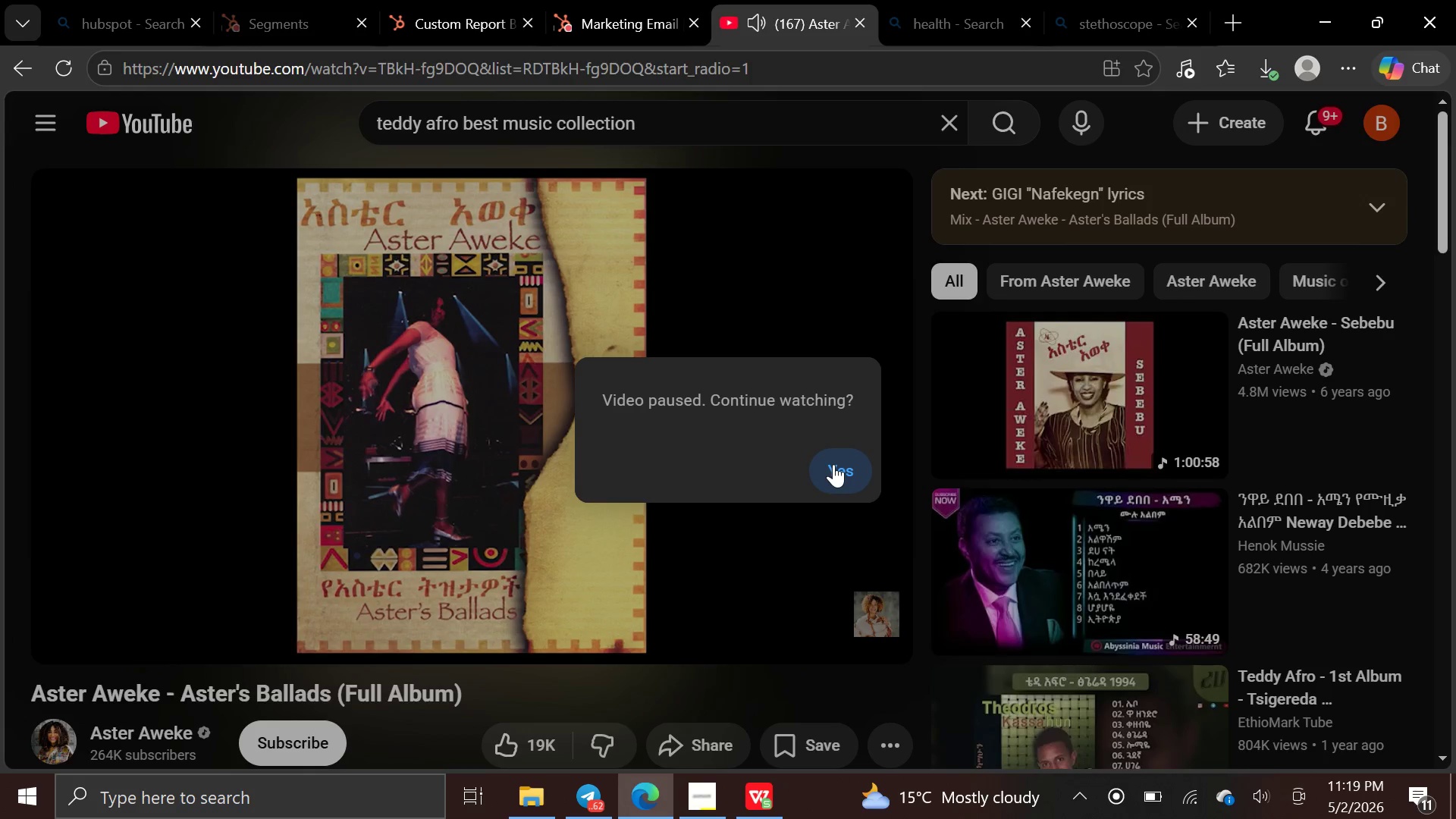 
left_click([833, 464])
 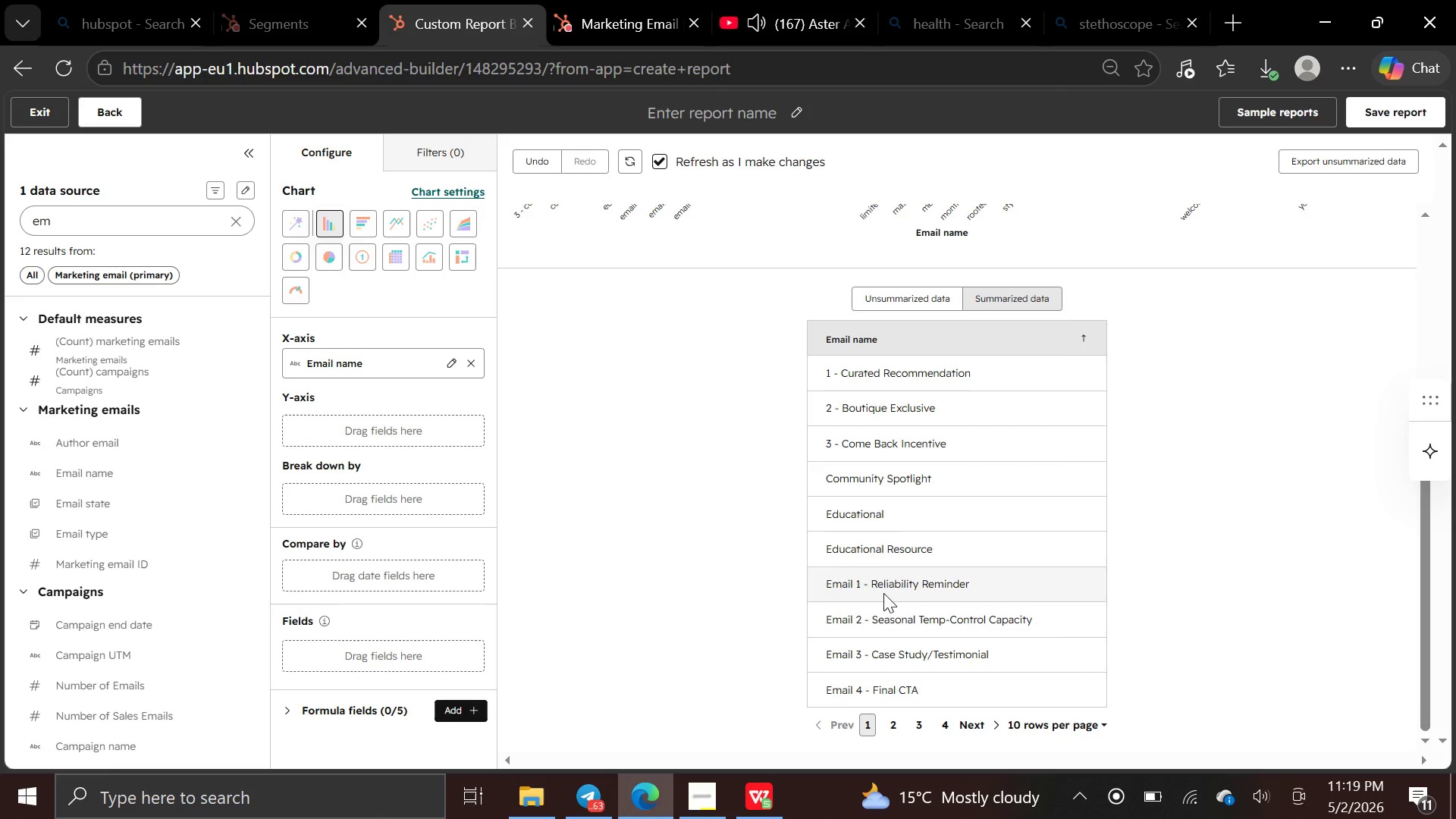 
scroll: coordinate [899, 570], scroll_direction: down, amount: 4.0
 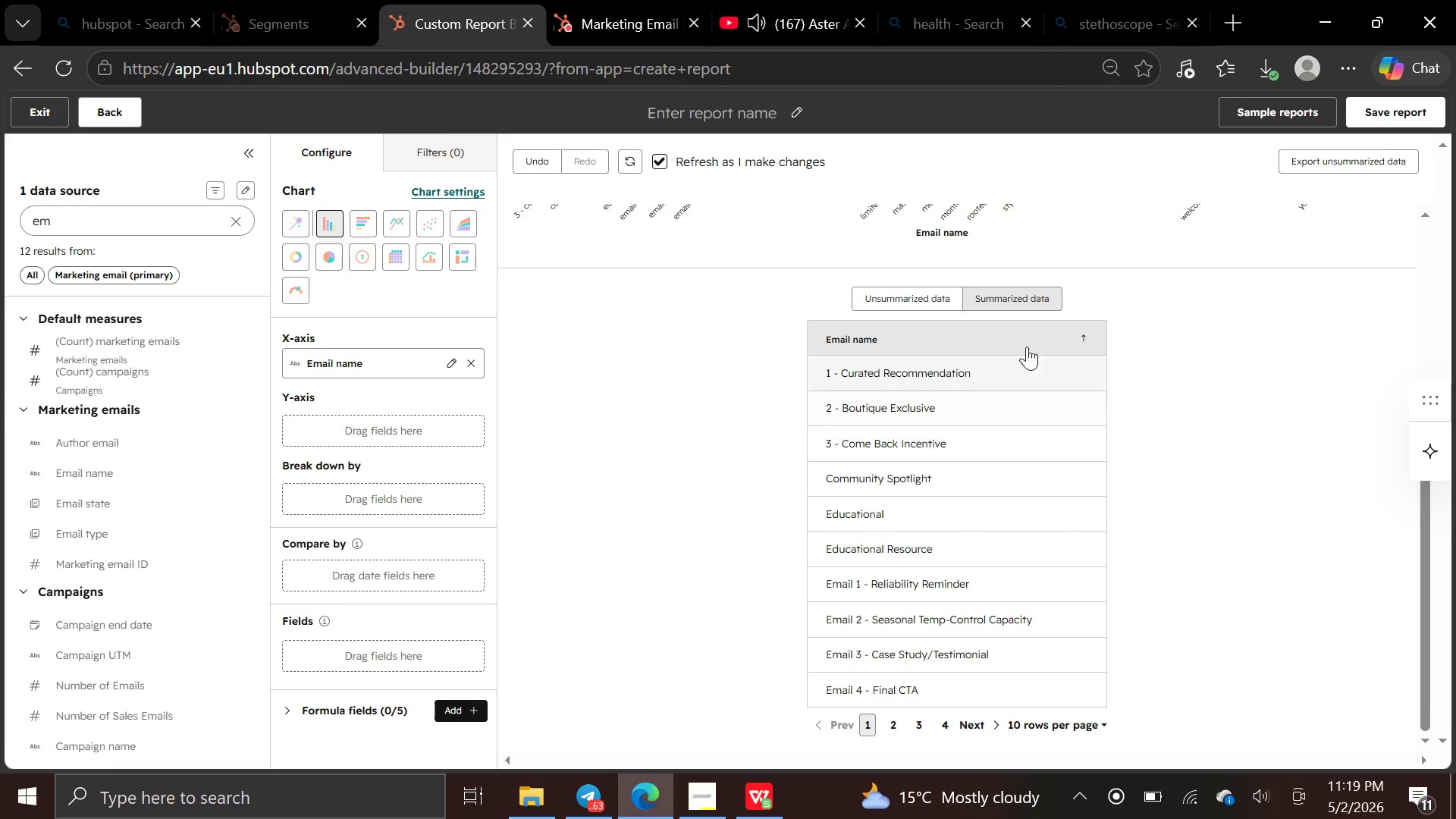 
left_click([1081, 328])
 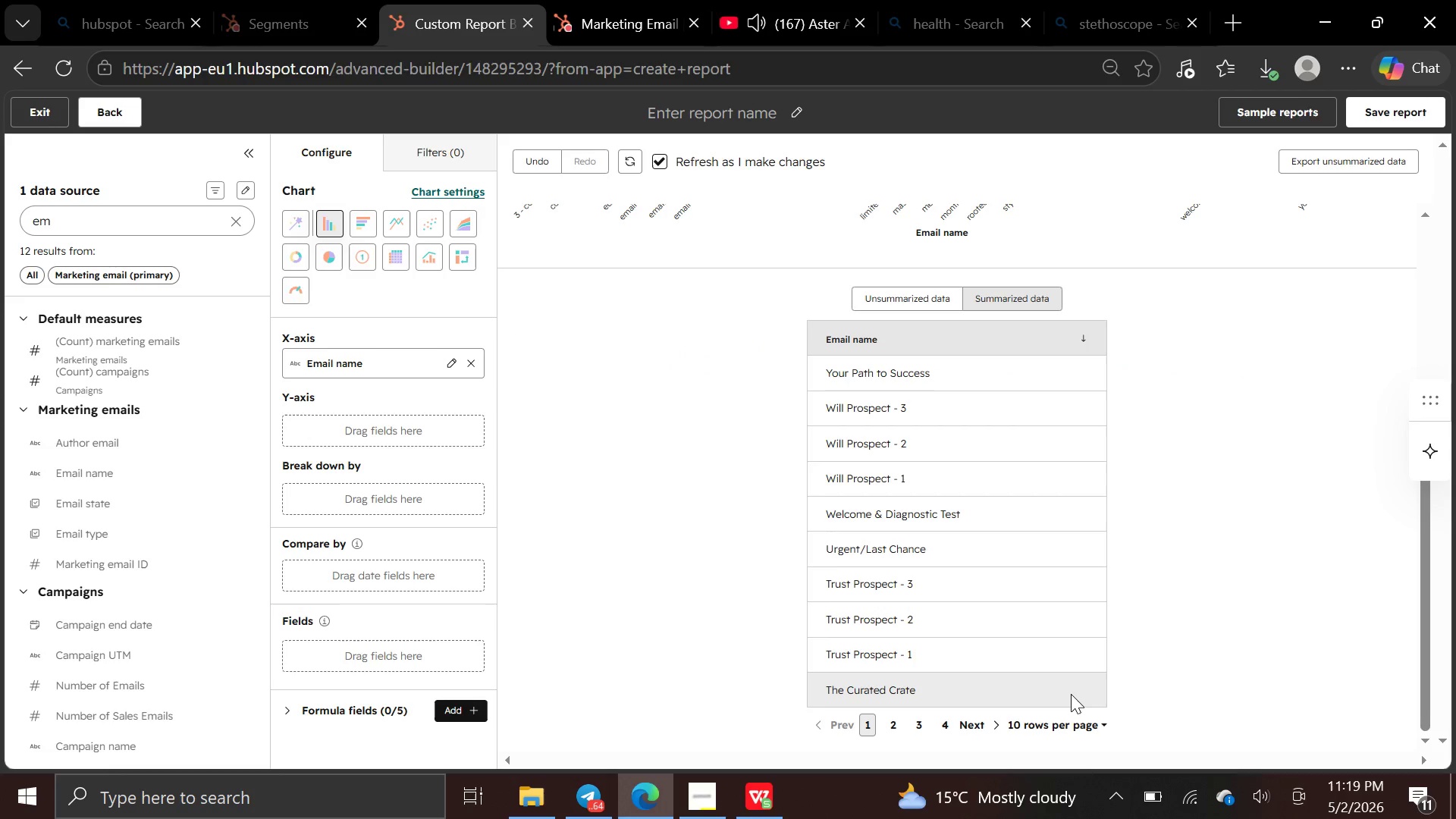 
scroll: coordinate [1045, 613], scroll_direction: down, amount: 6.0
 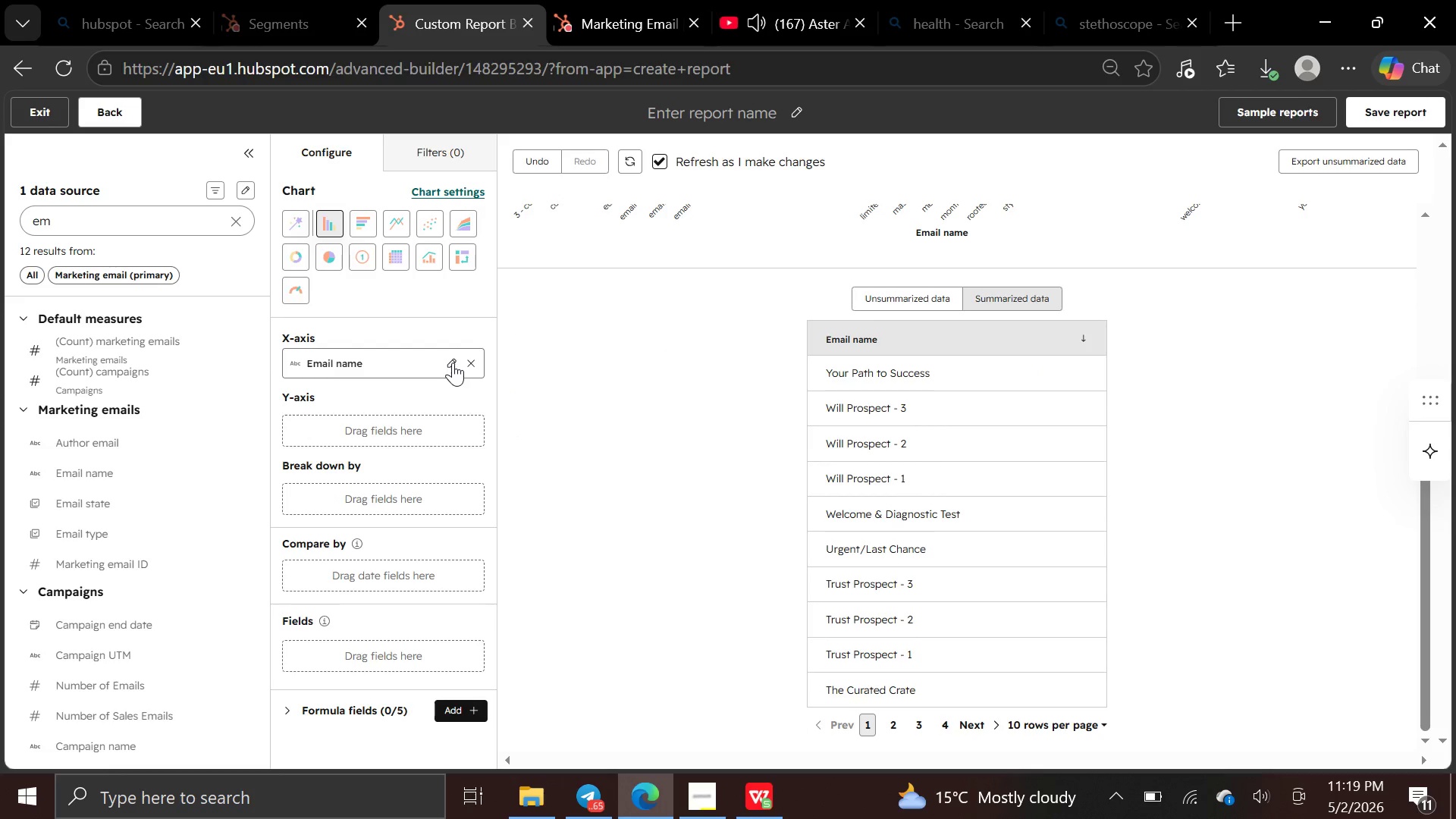 
left_click([453, 365])
 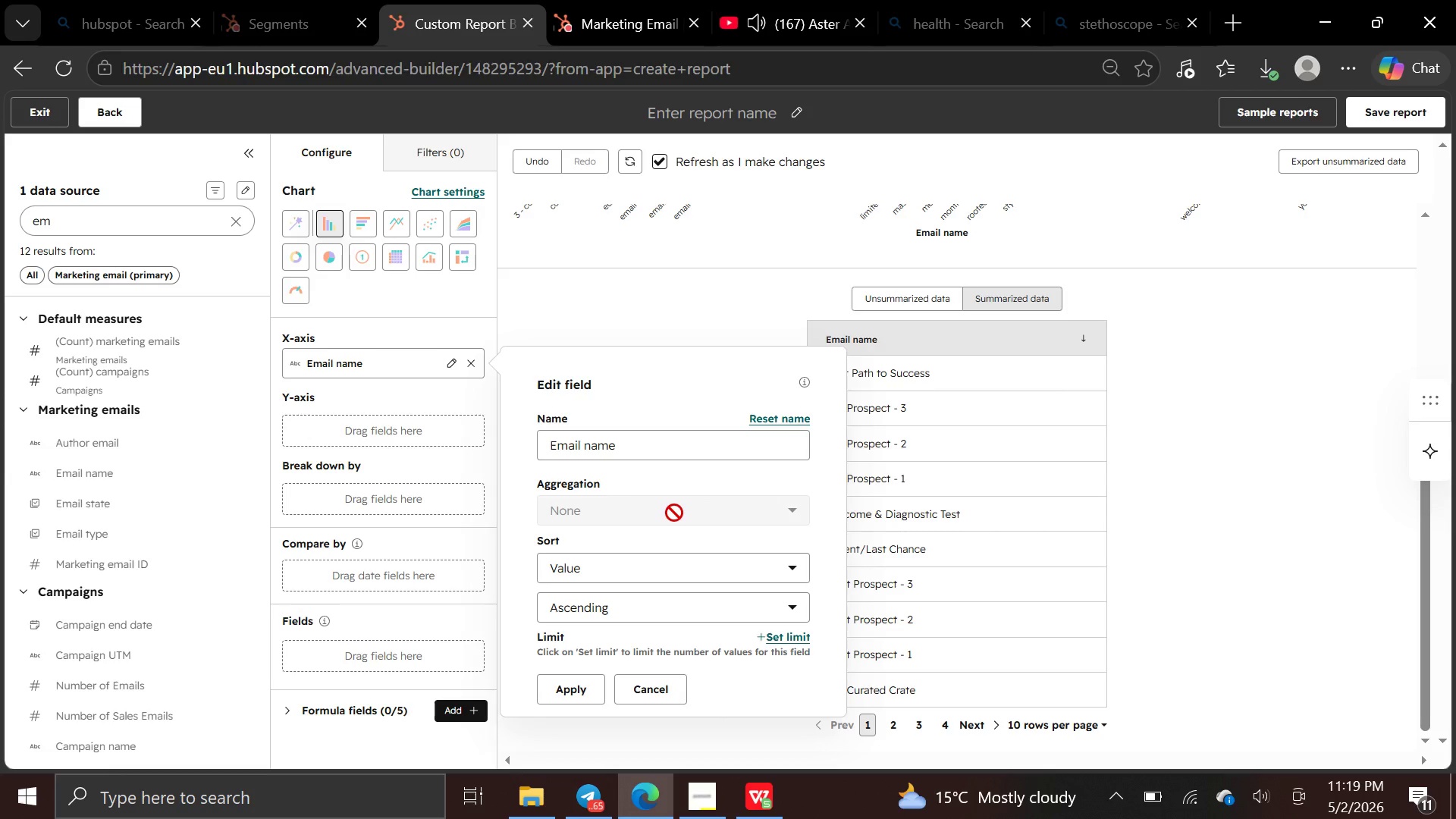 
left_click([782, 503])
 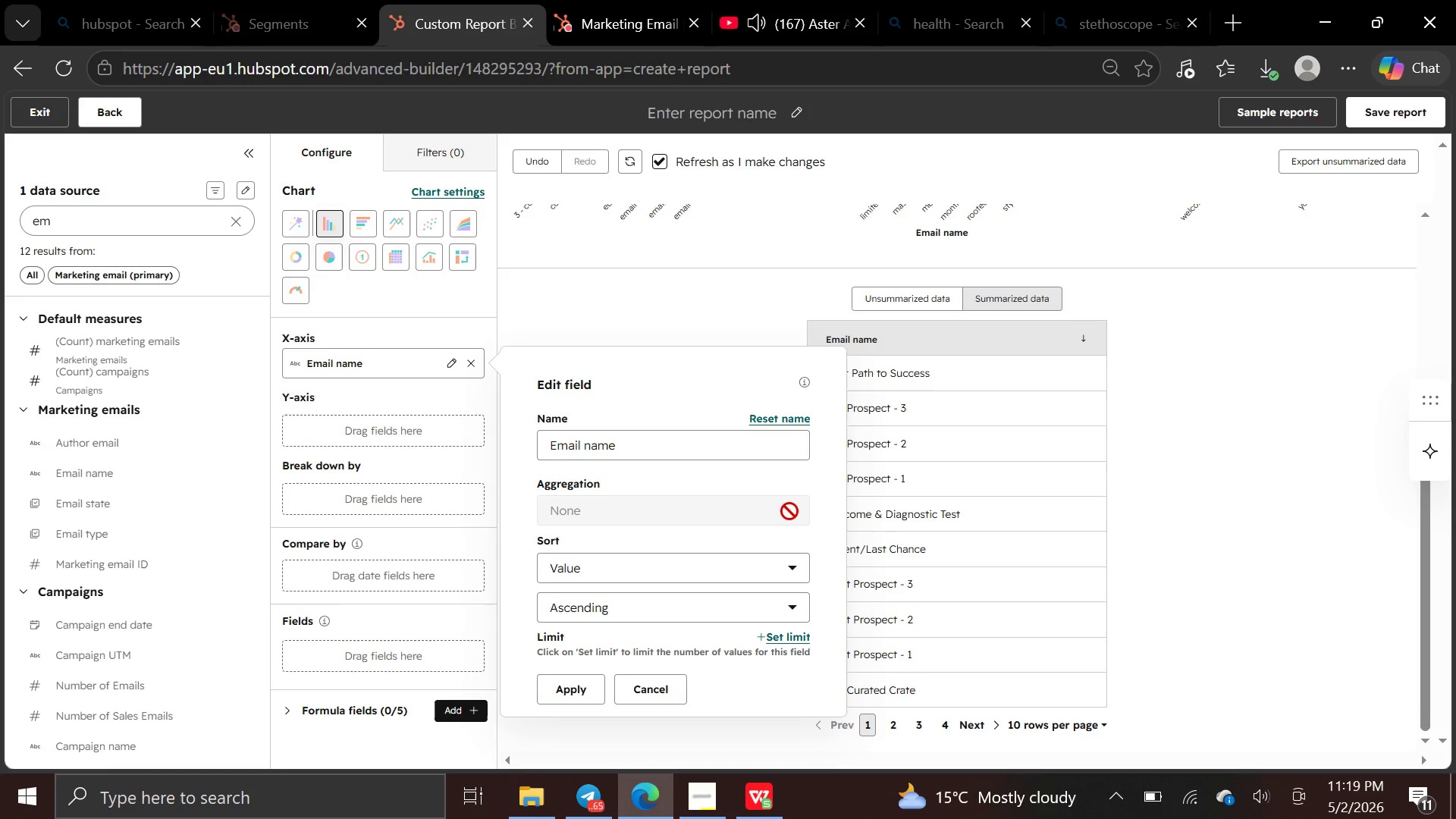 
left_click([789, 515])
 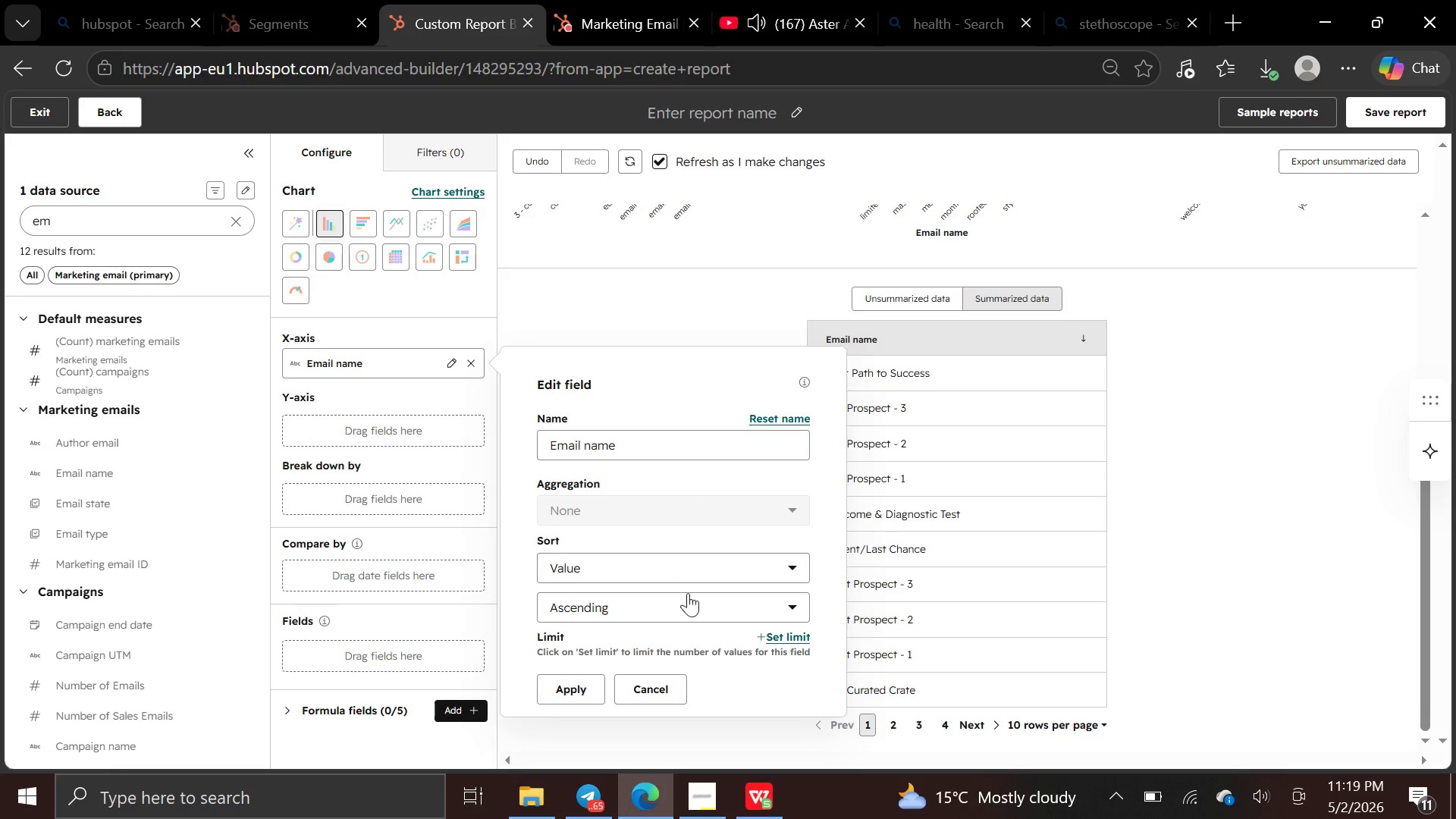 
left_click([755, 574])
 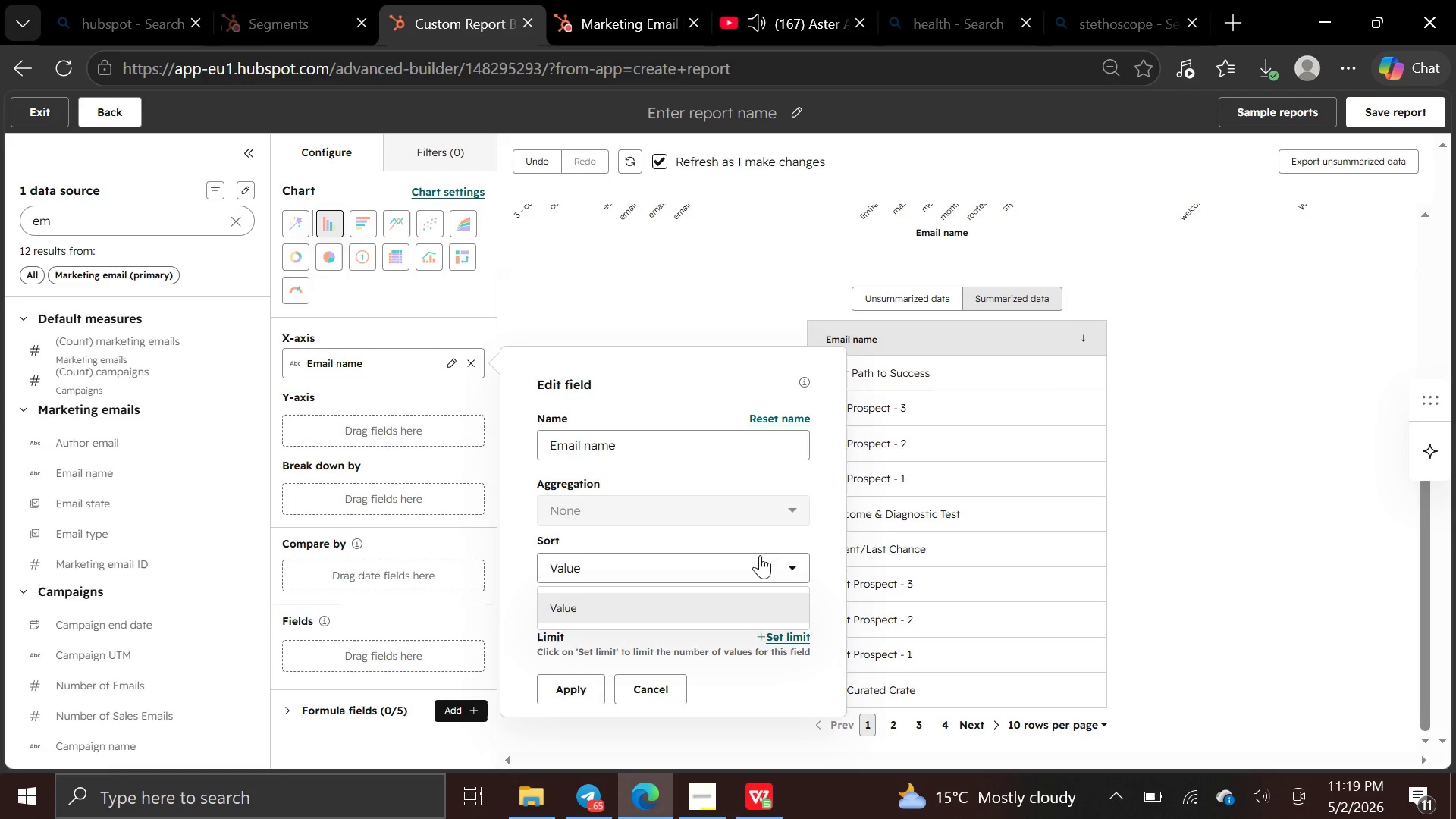 
left_click([700, 469])
 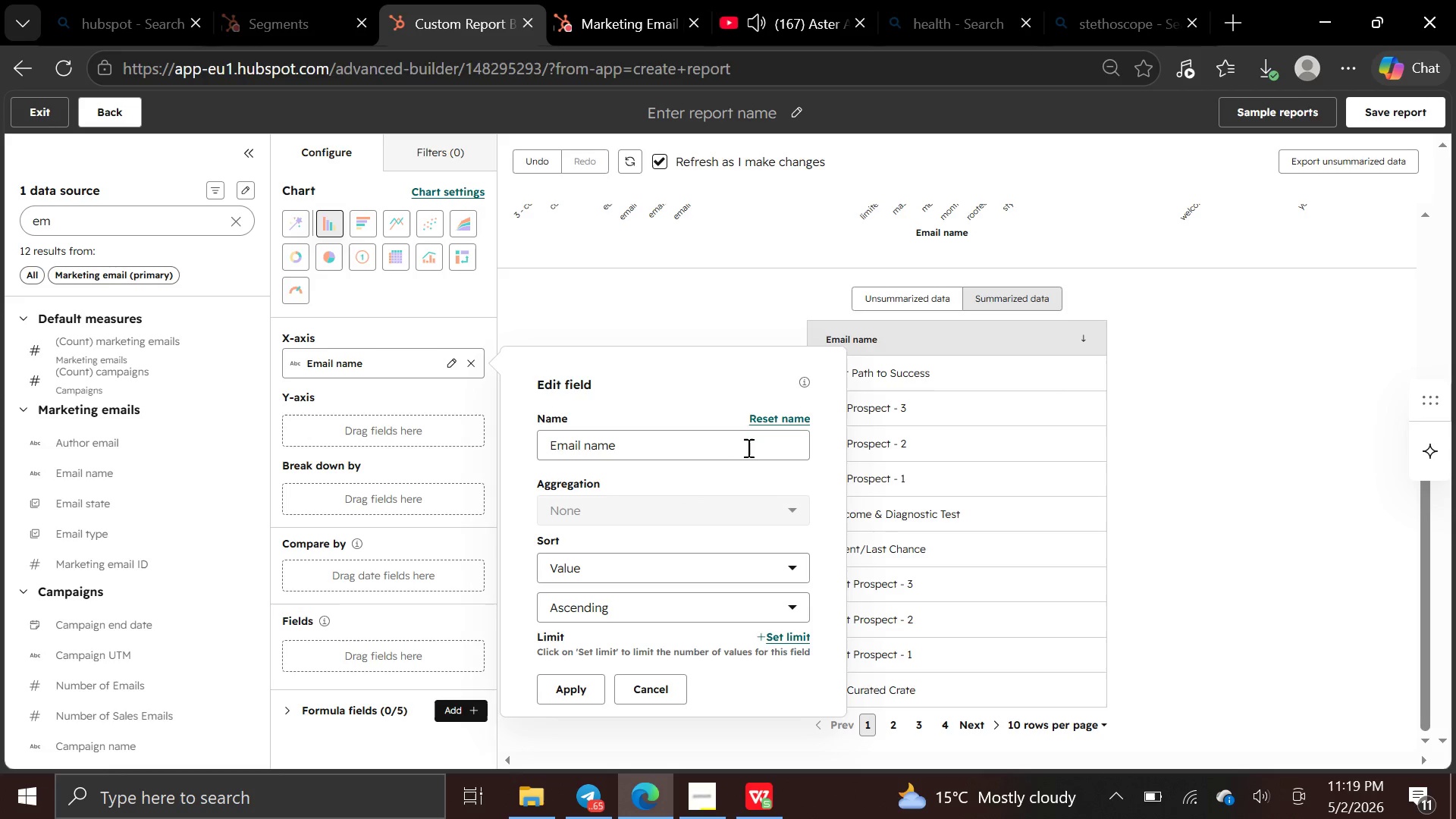 
left_click([750, 447])
 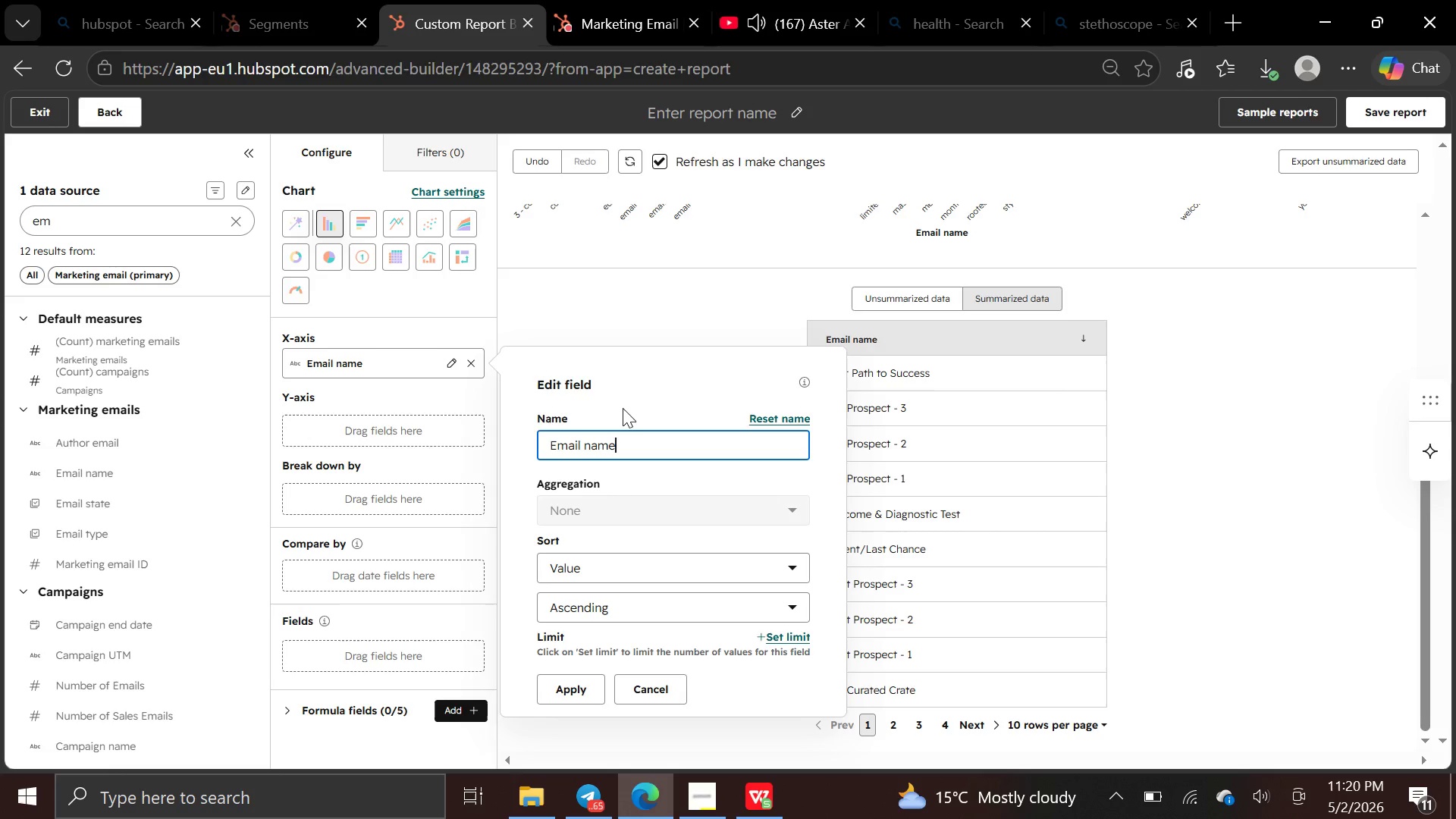 
wait(19.23)
 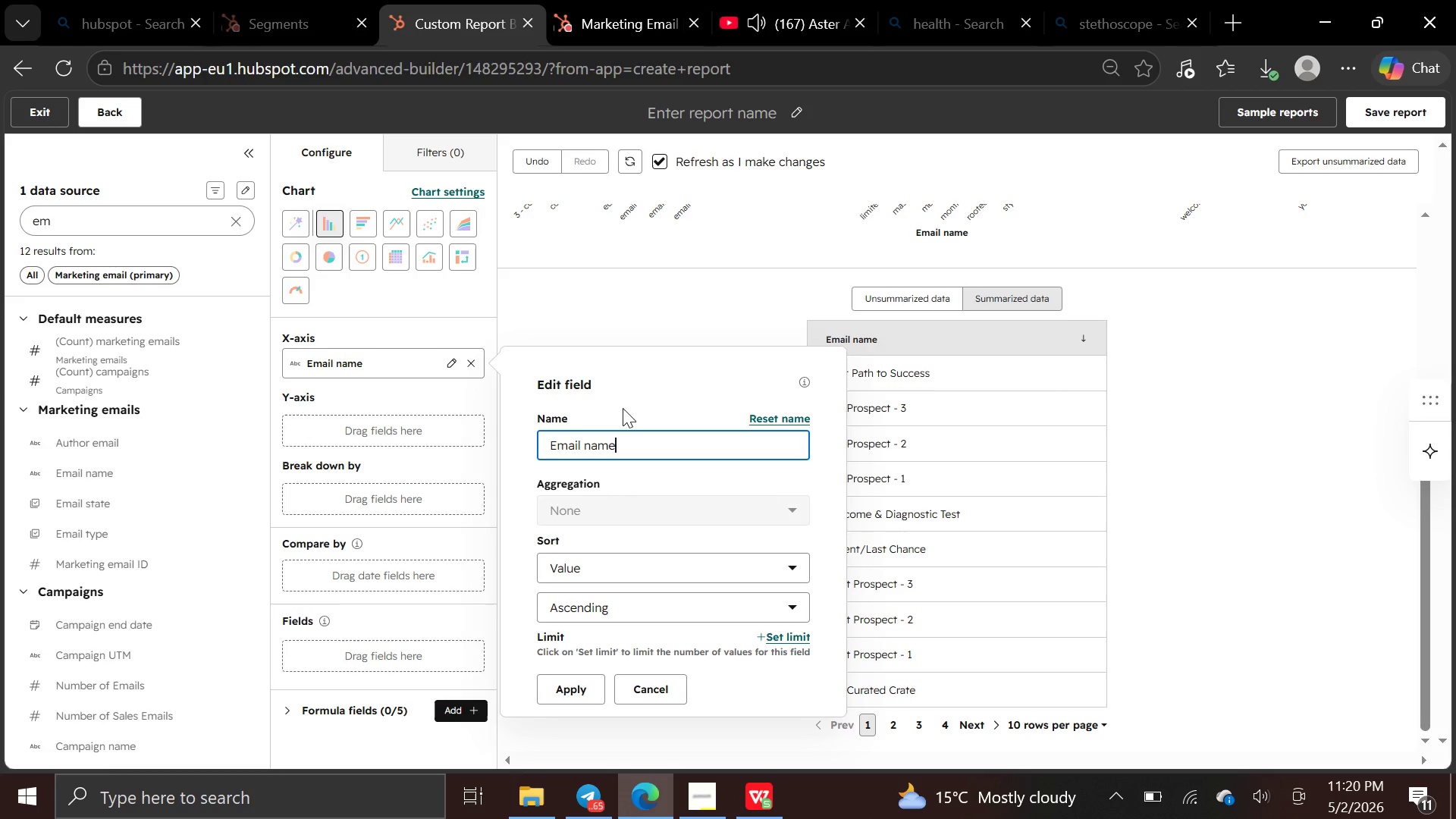 
left_click([607, 284])
 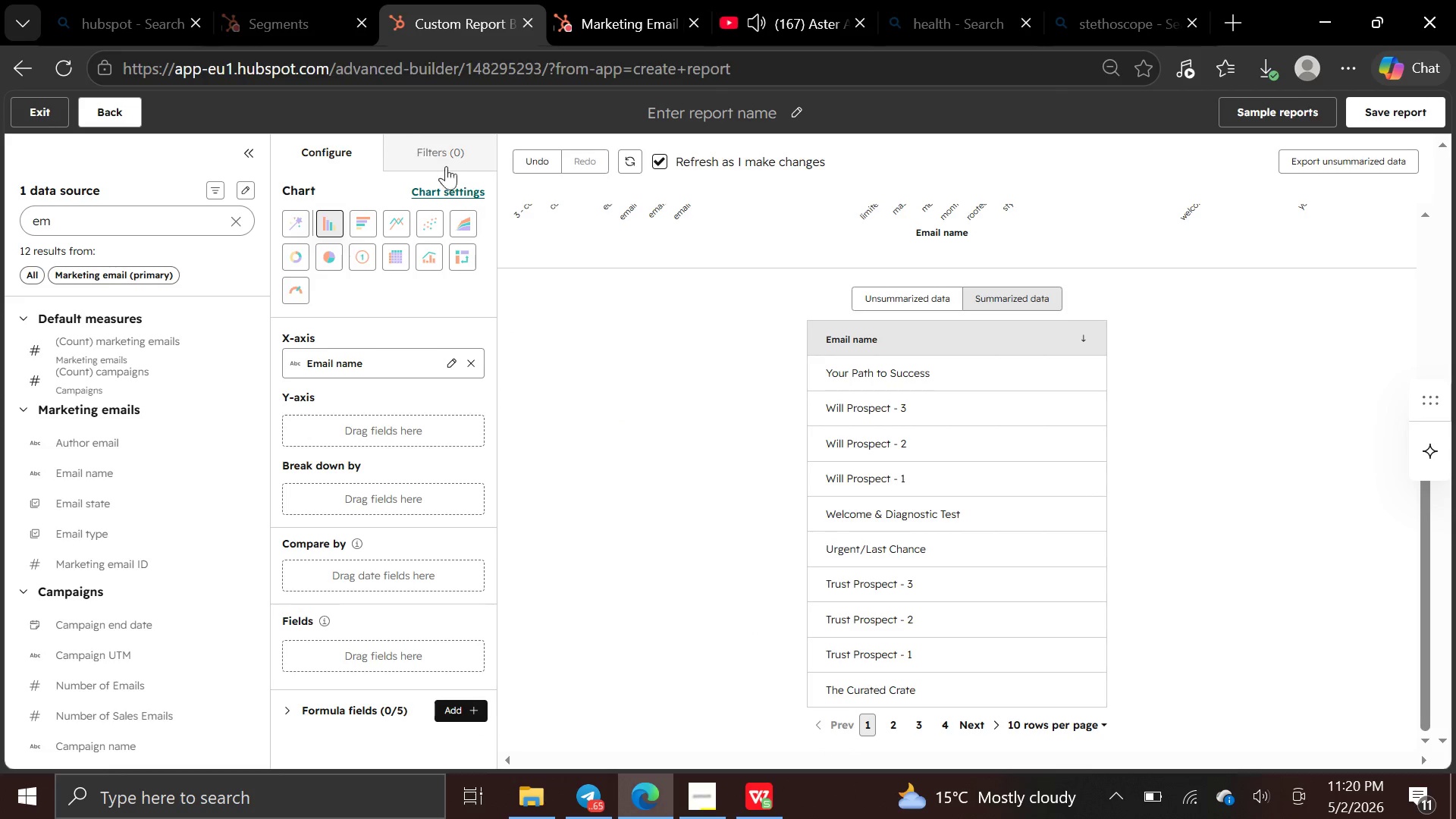 
left_click([450, 156])
 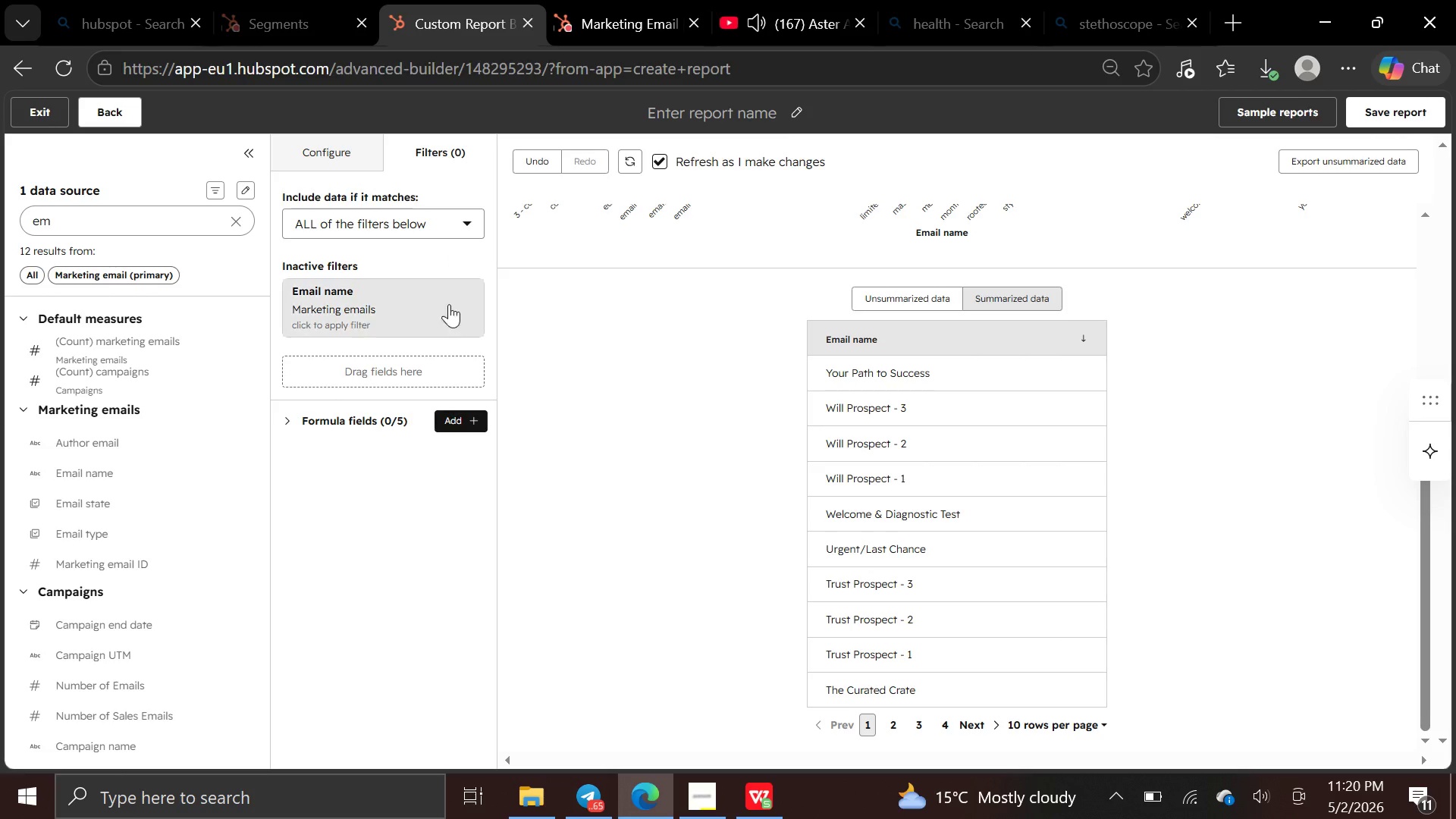 
mouse_move([485, 406])
 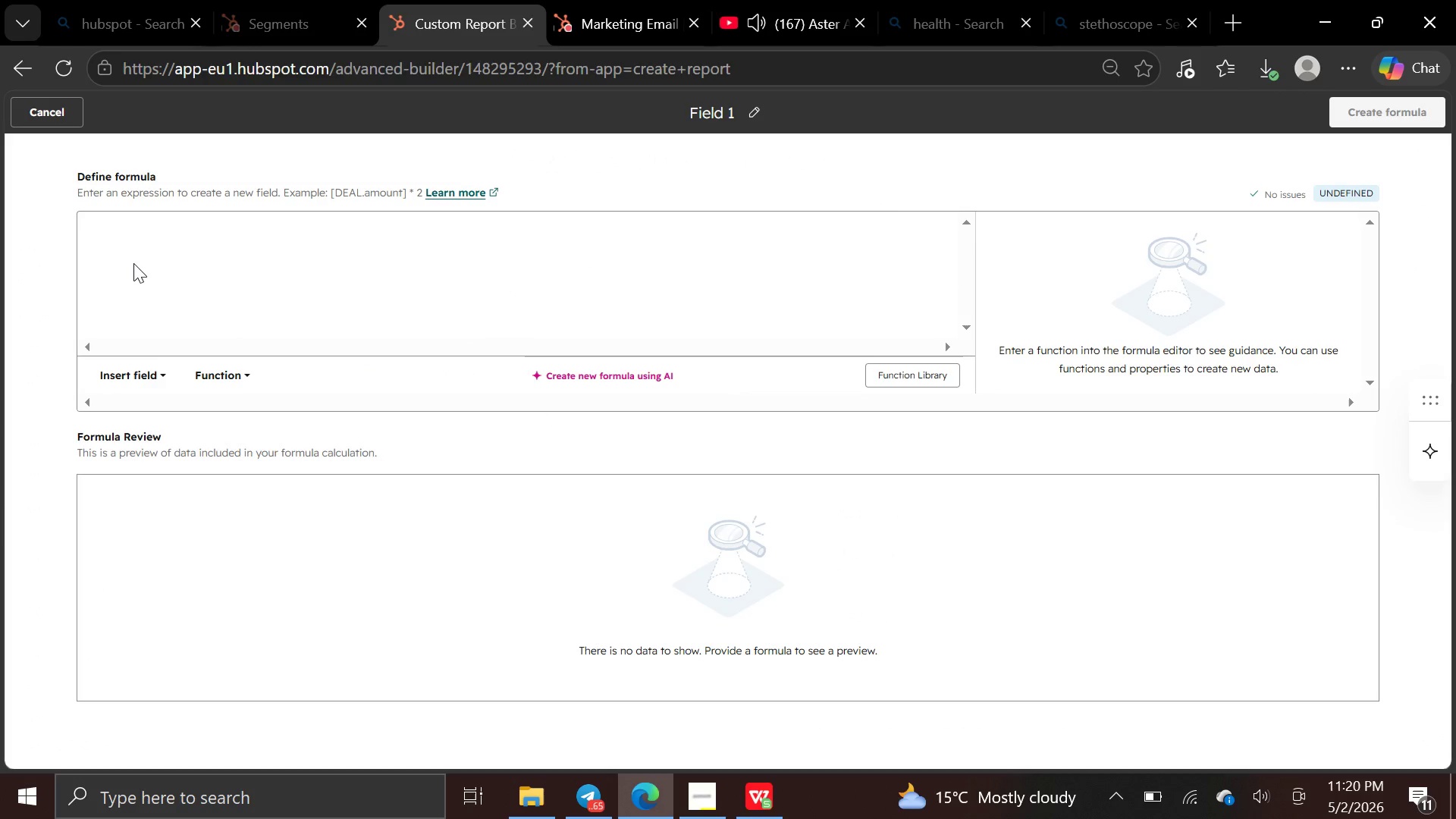 
wait(8.99)
 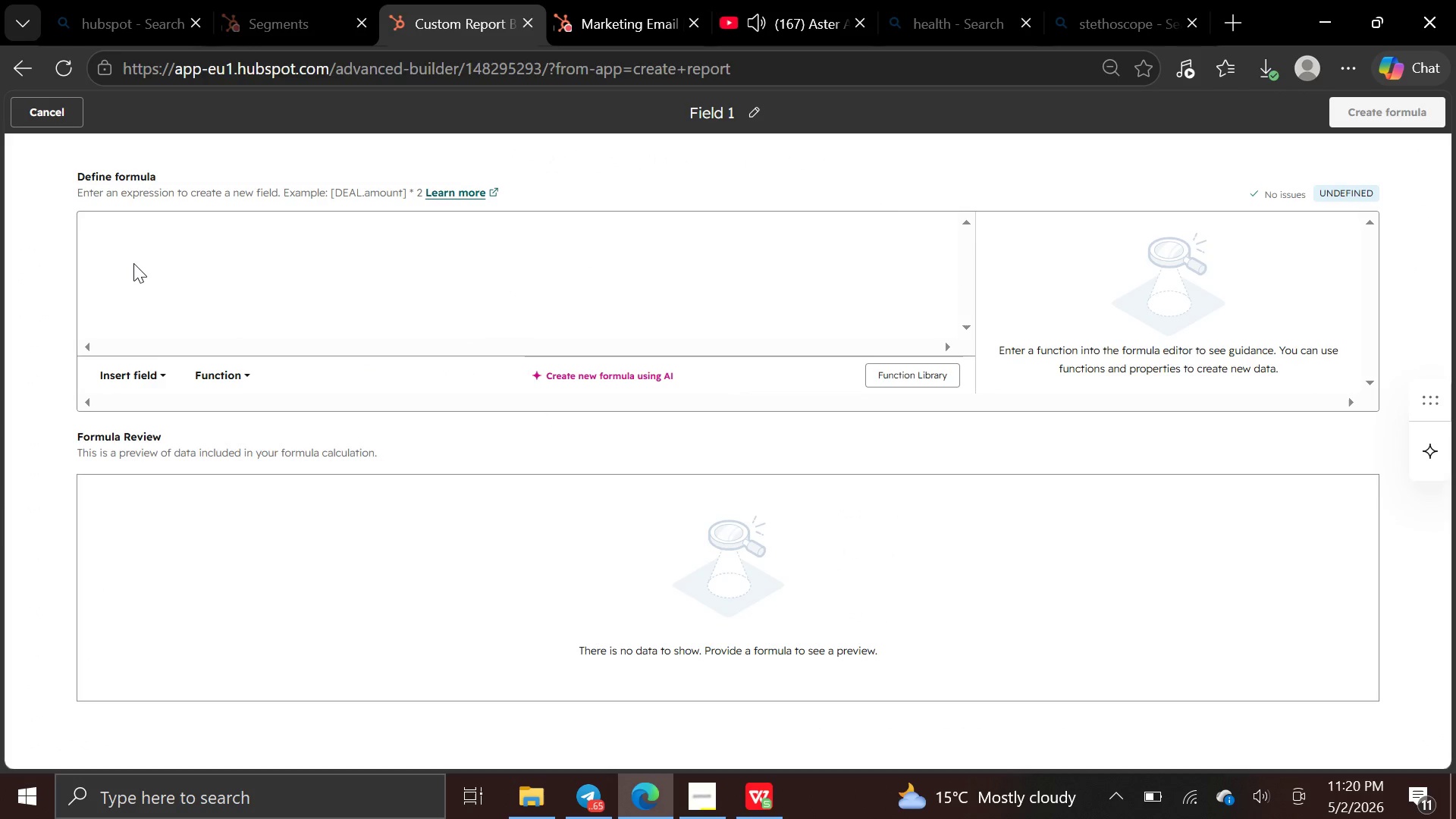 
left_click([74, 104])
 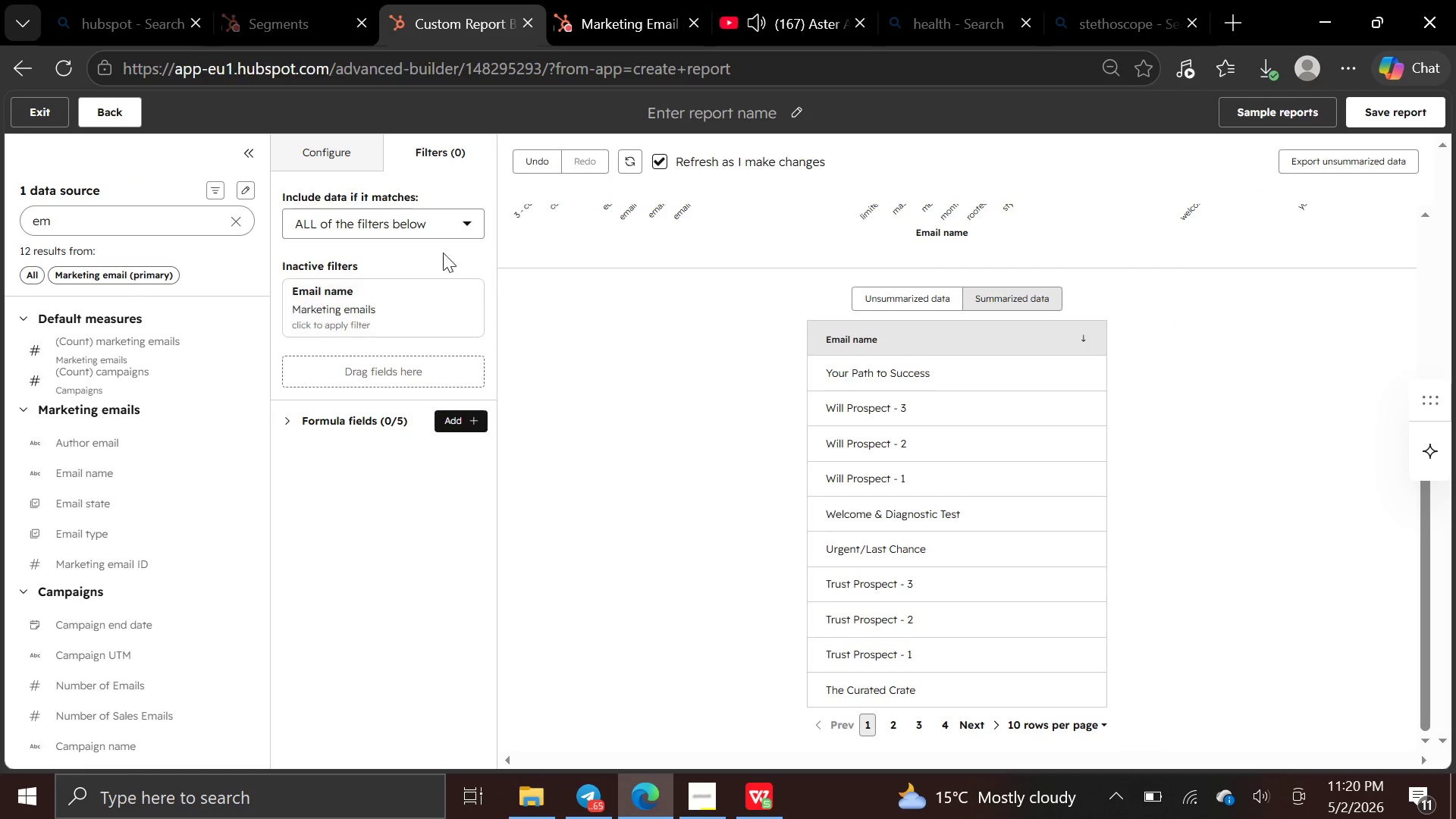 
mouse_move([441, 303])
 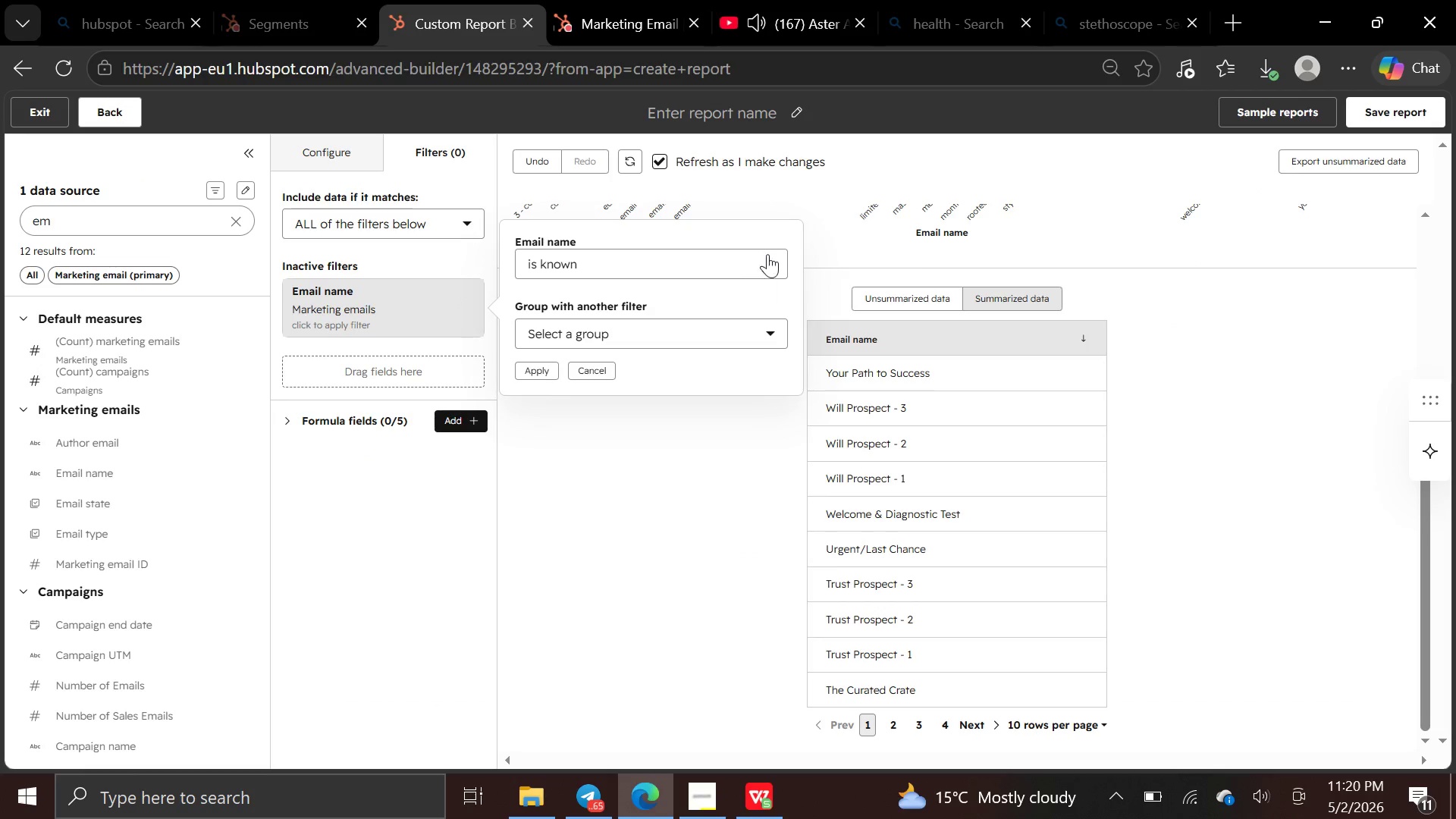 
left_click([769, 255])
 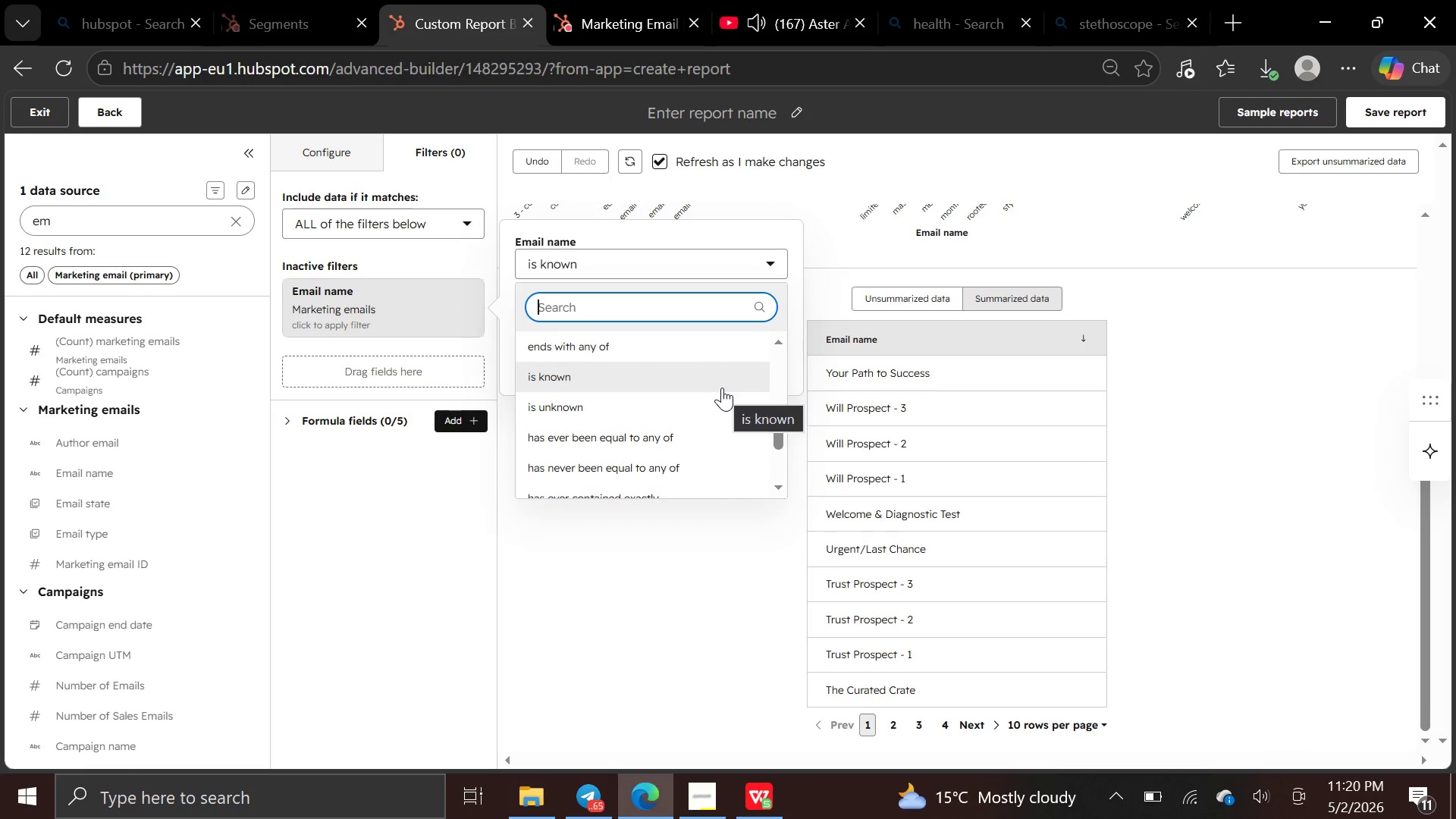 
scroll: coordinate [722, 388], scroll_direction: down, amount: 1.0
 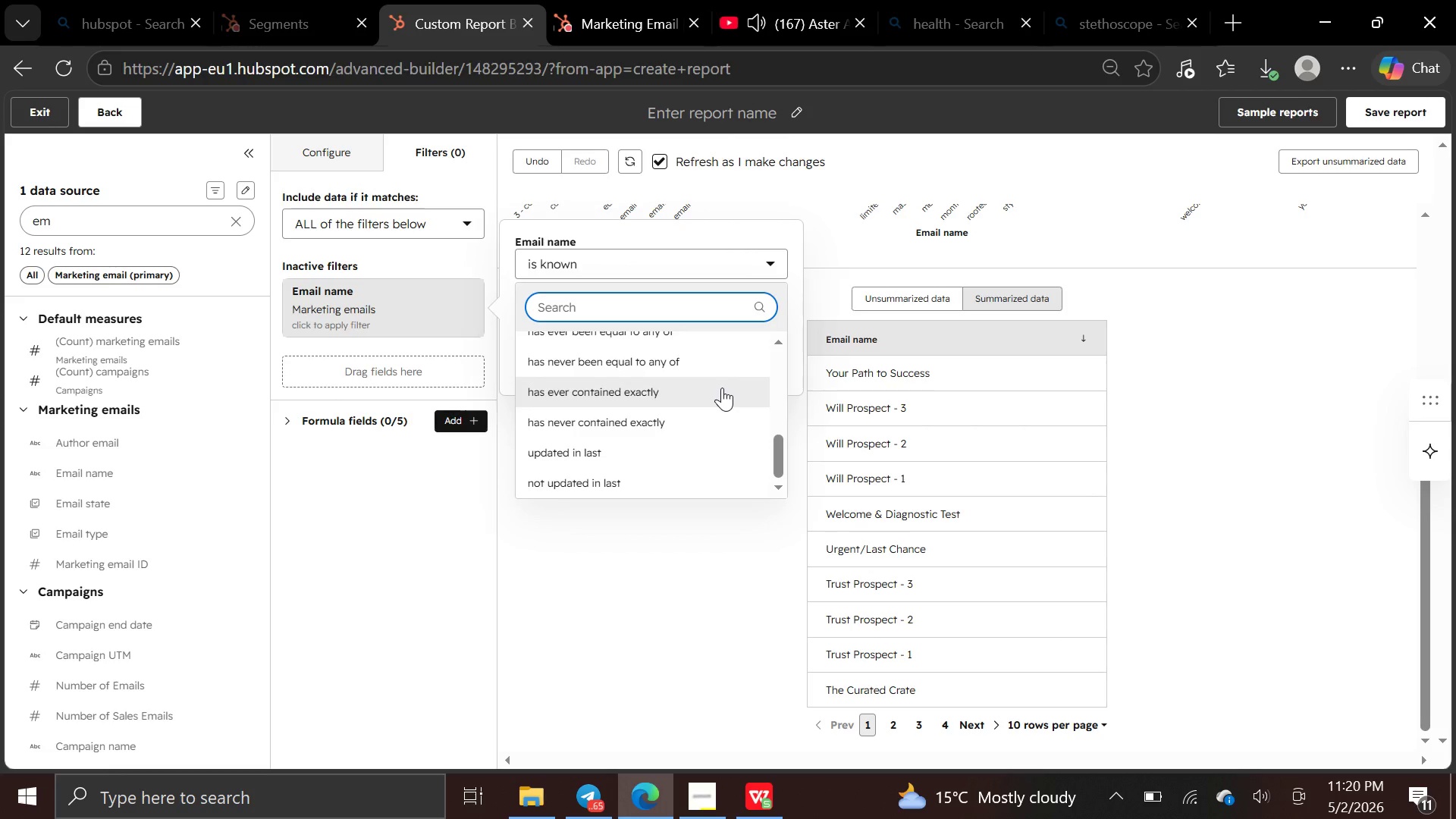 
scroll: coordinate [722, 388], scroll_direction: none, amount: 0.0
 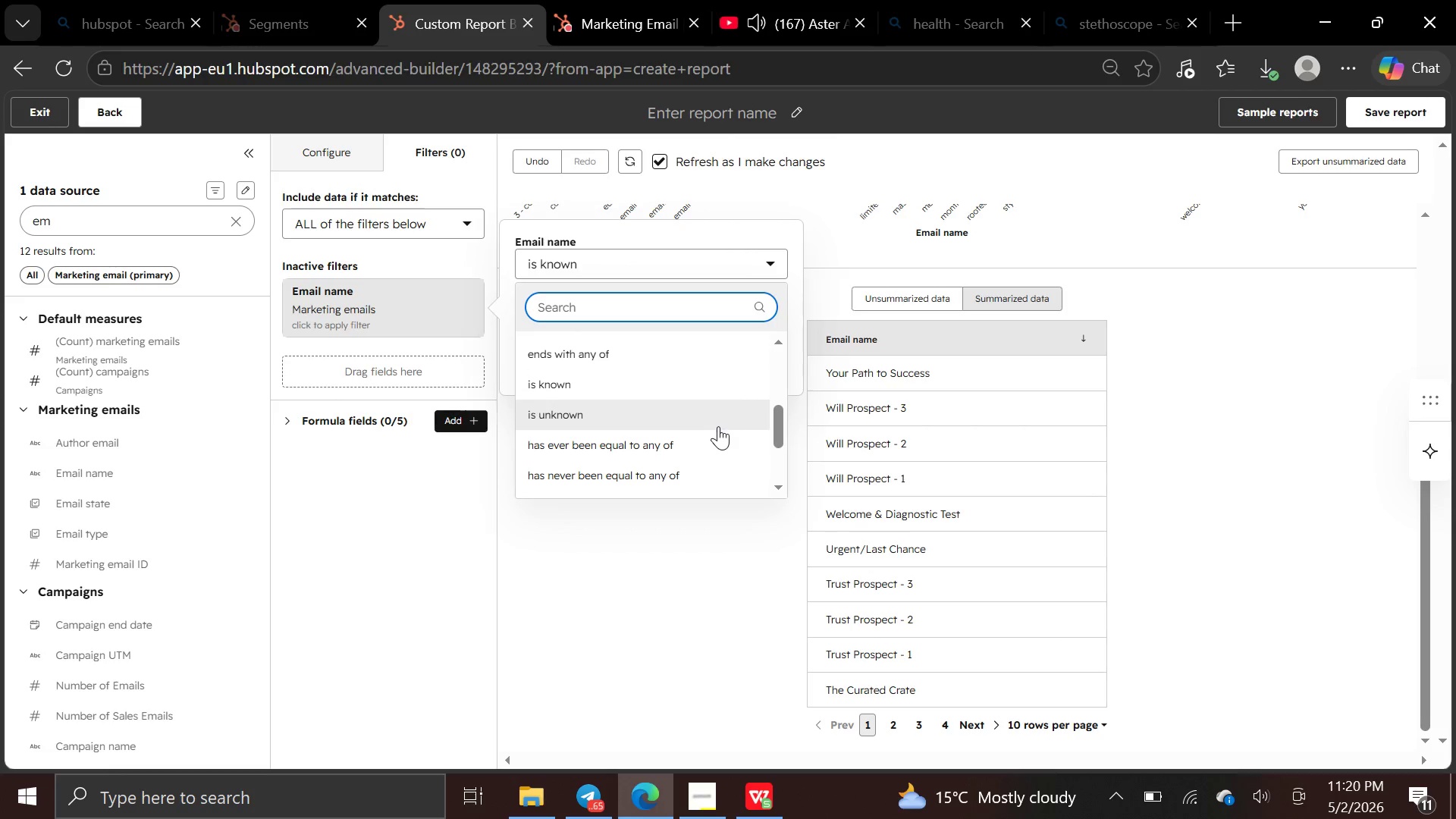 
left_click([717, 441])
 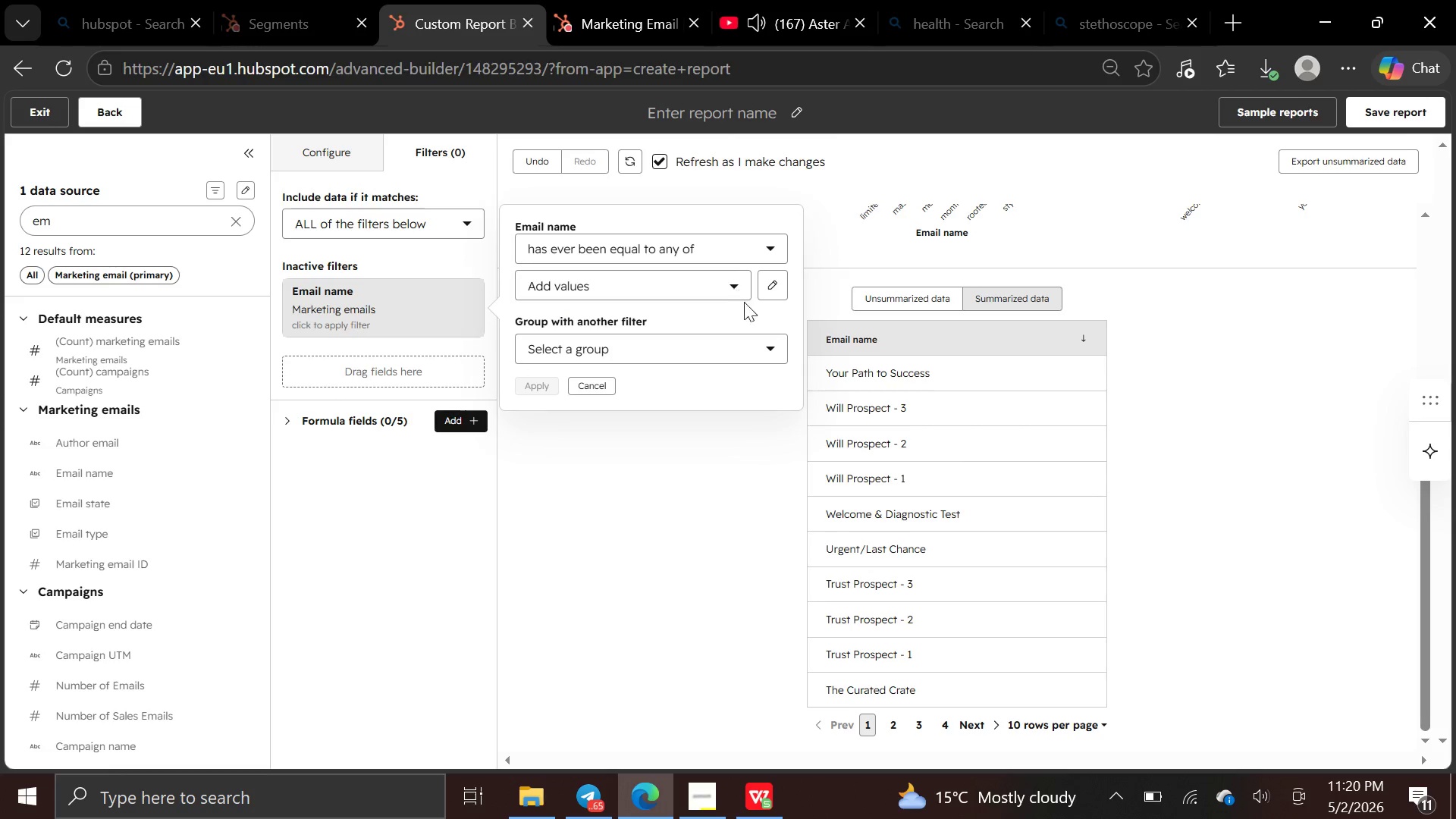 
left_click([773, 344])
 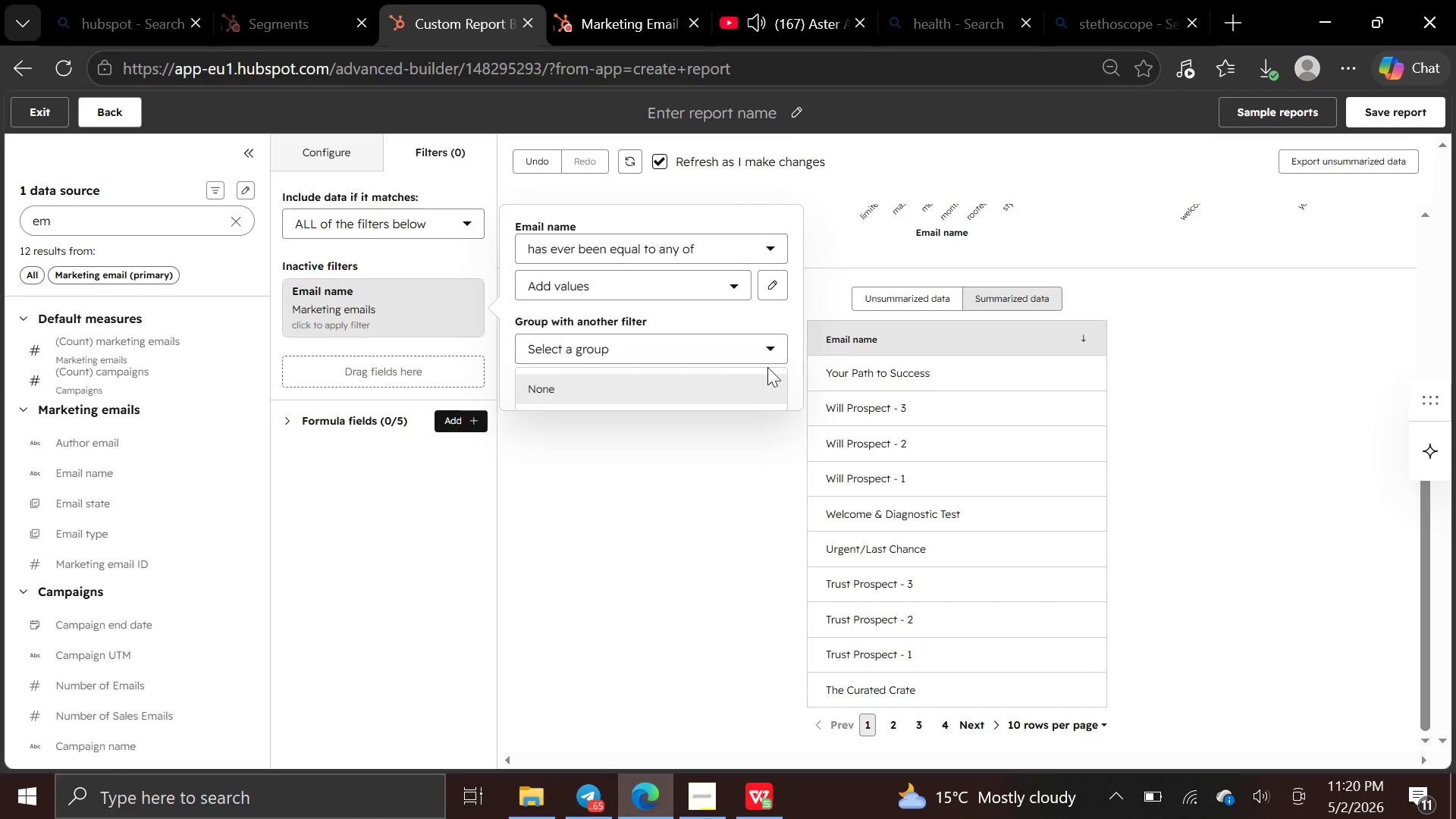 
left_click([718, 444])
 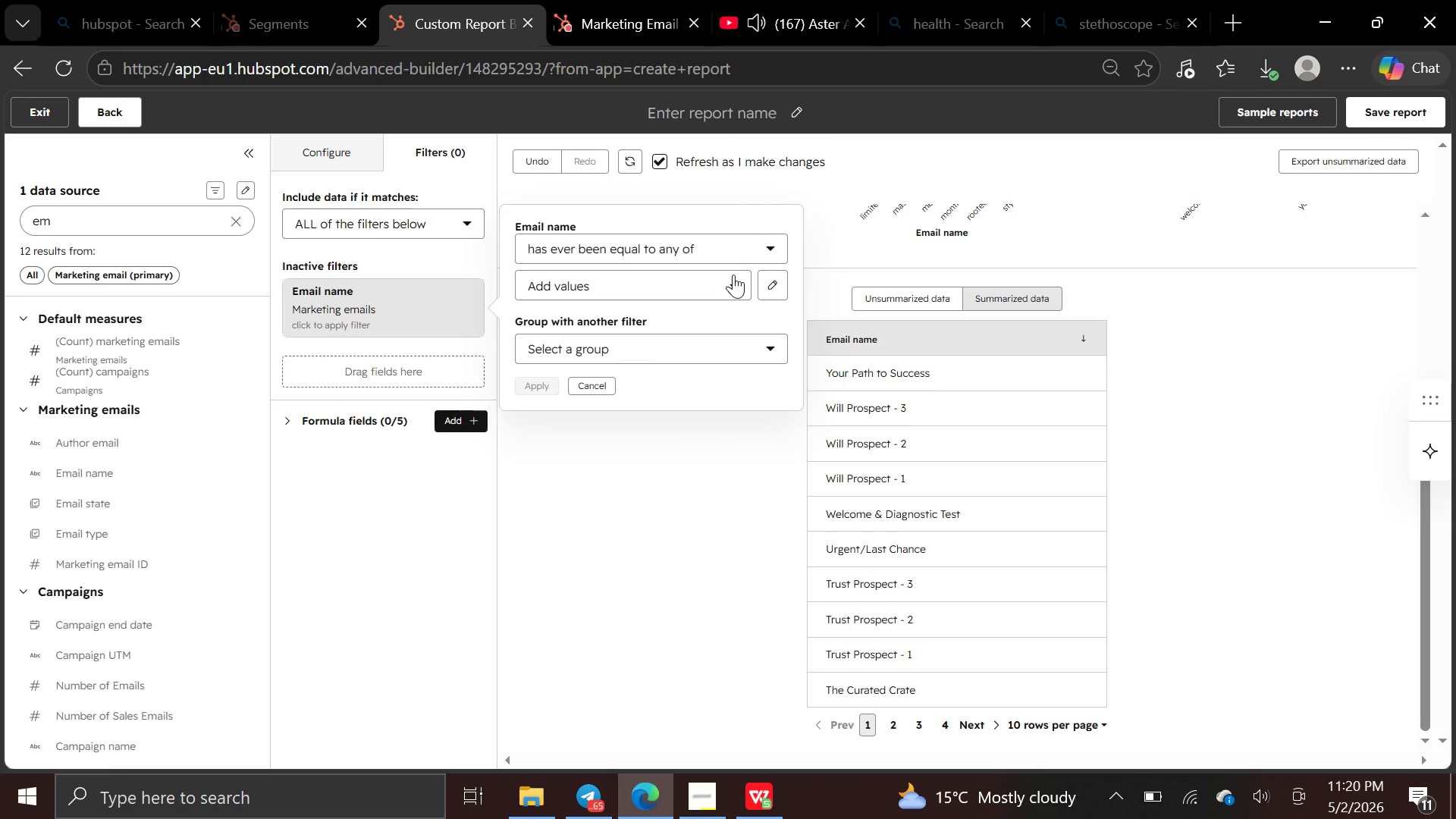 
left_click([733, 281])
 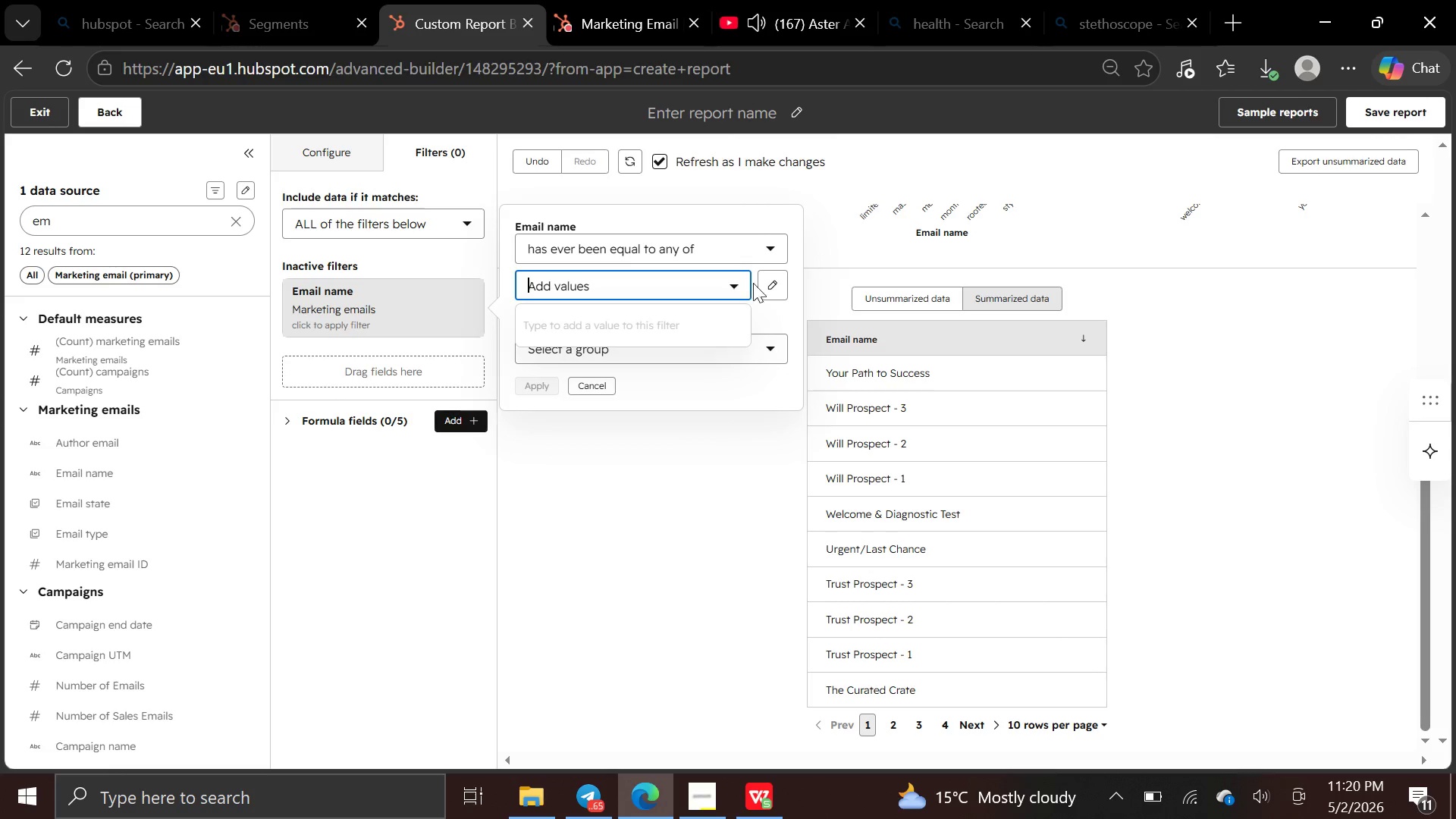 
left_click([769, 251])
 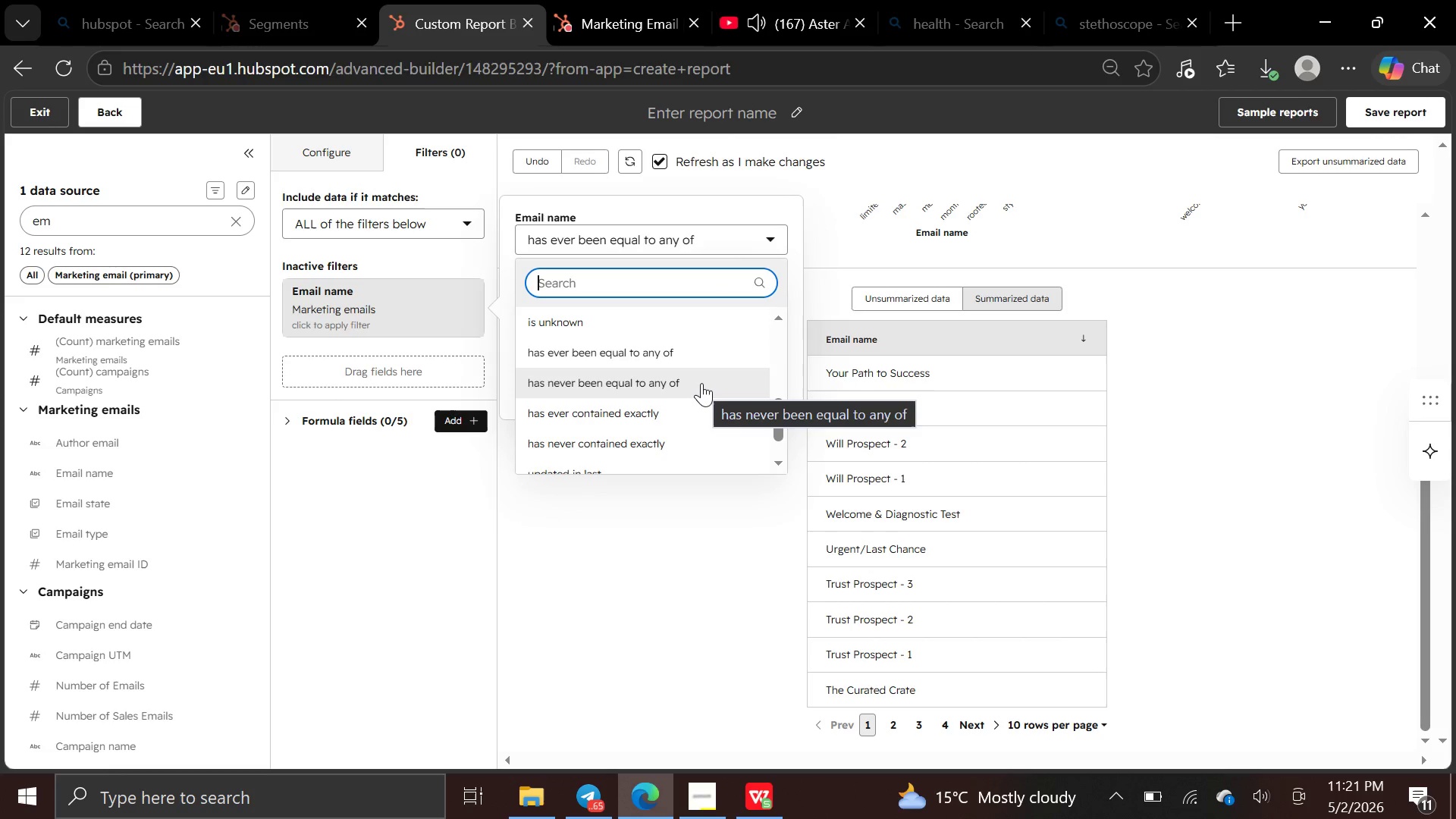 
scroll: coordinate [701, 383], scroll_direction: up, amount: 1.0
 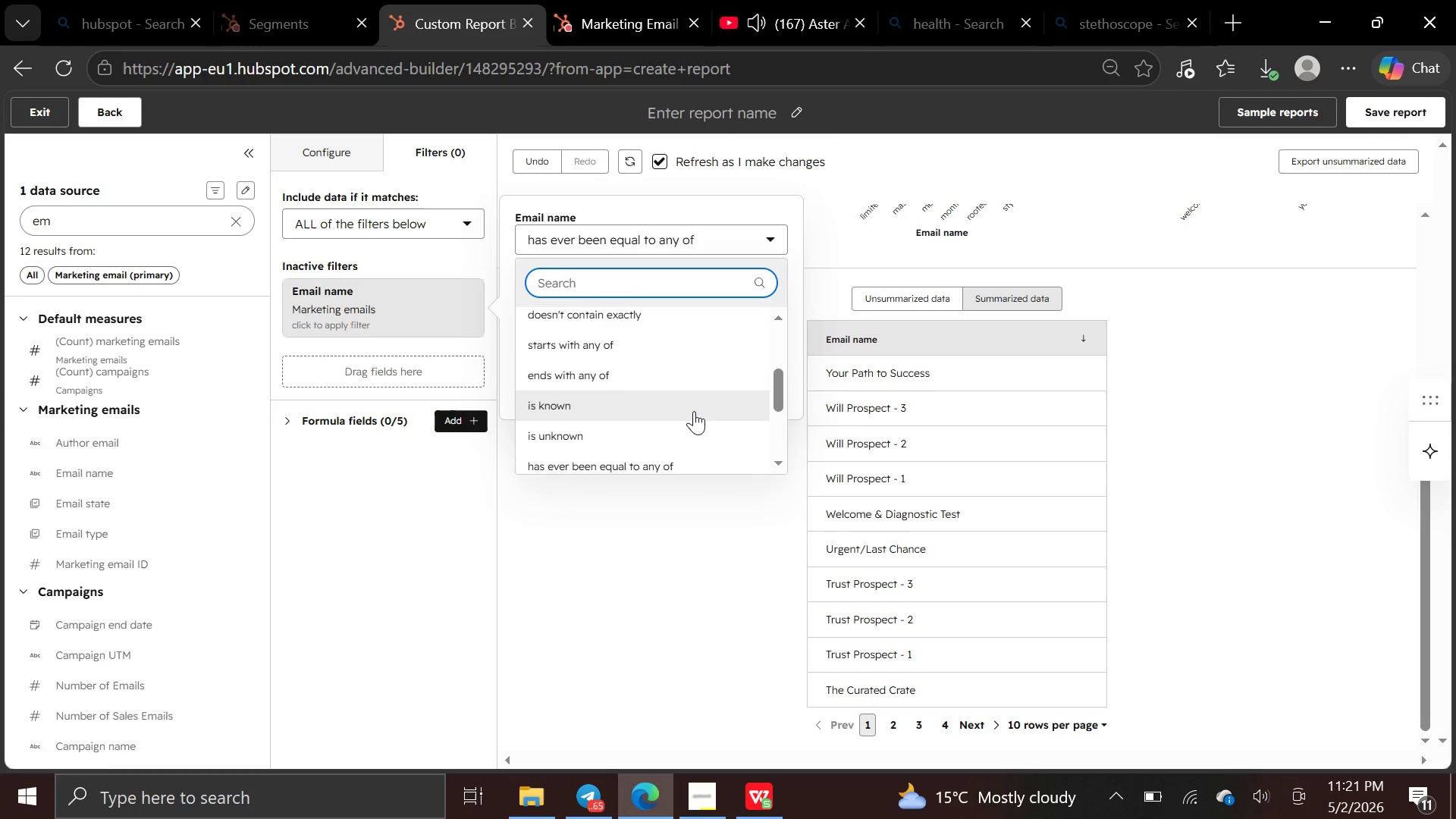 
left_click([694, 411])
 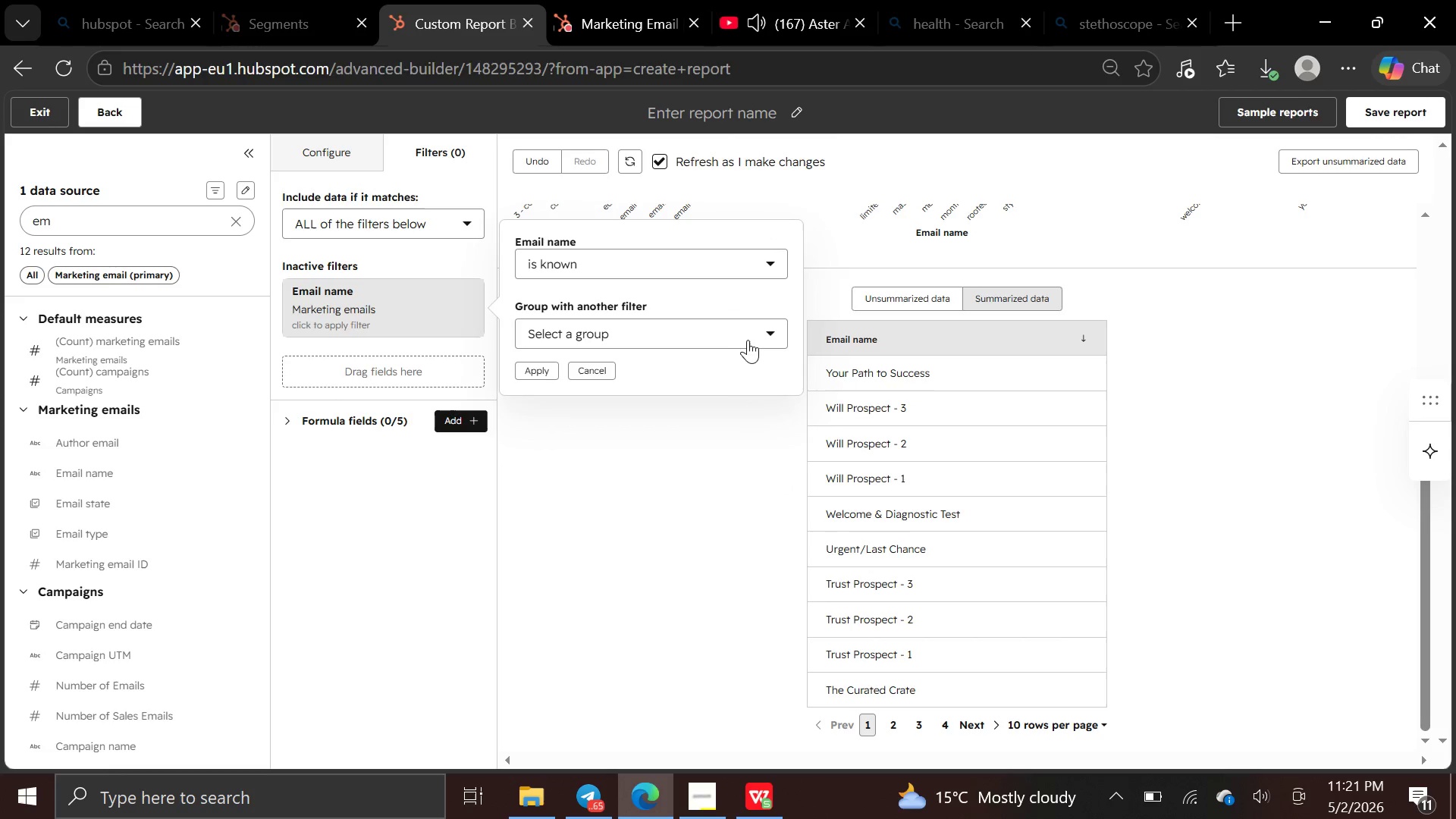 
left_click([751, 336])
 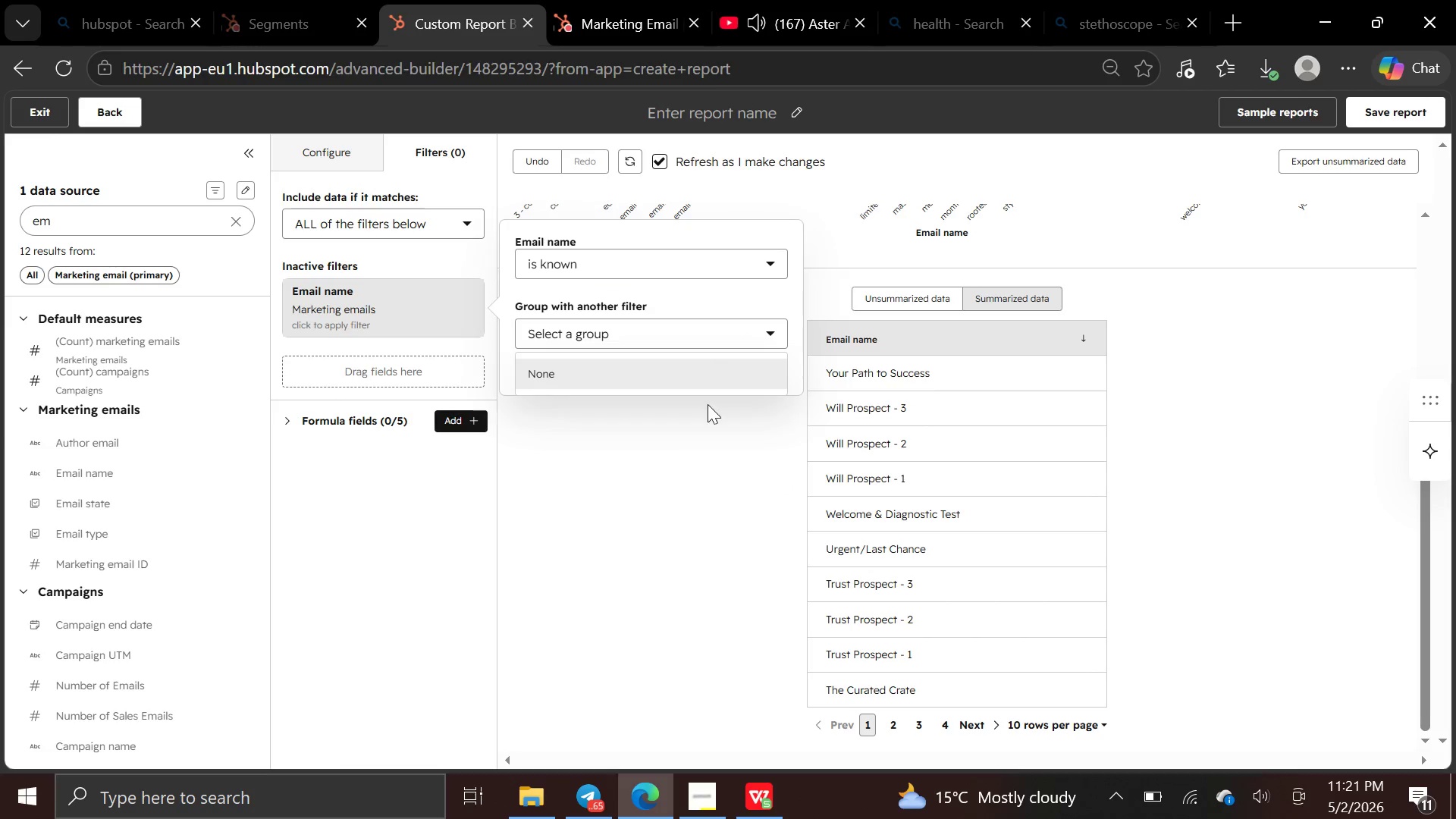 
left_click([703, 428])
 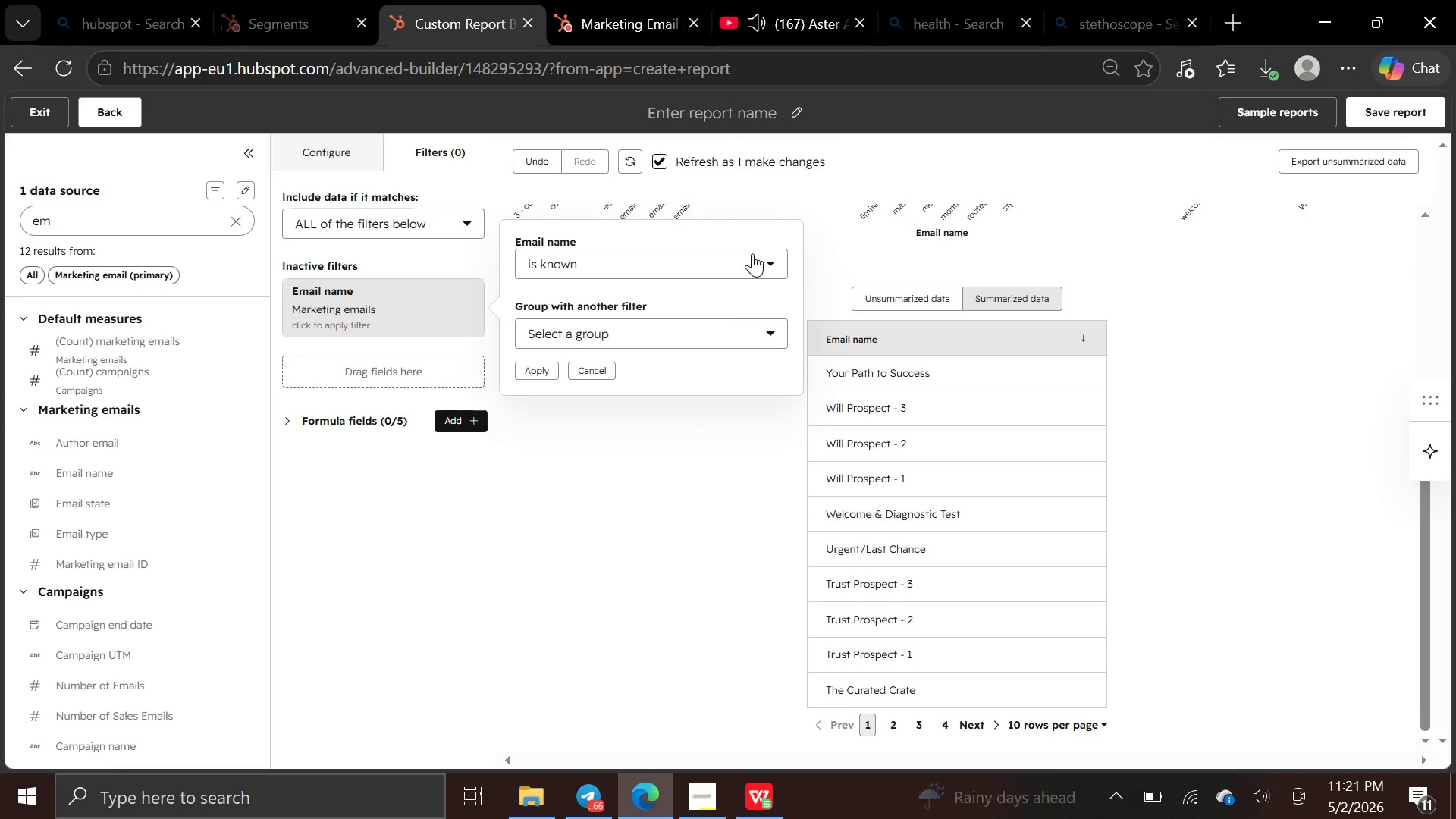 
left_click([752, 276])
 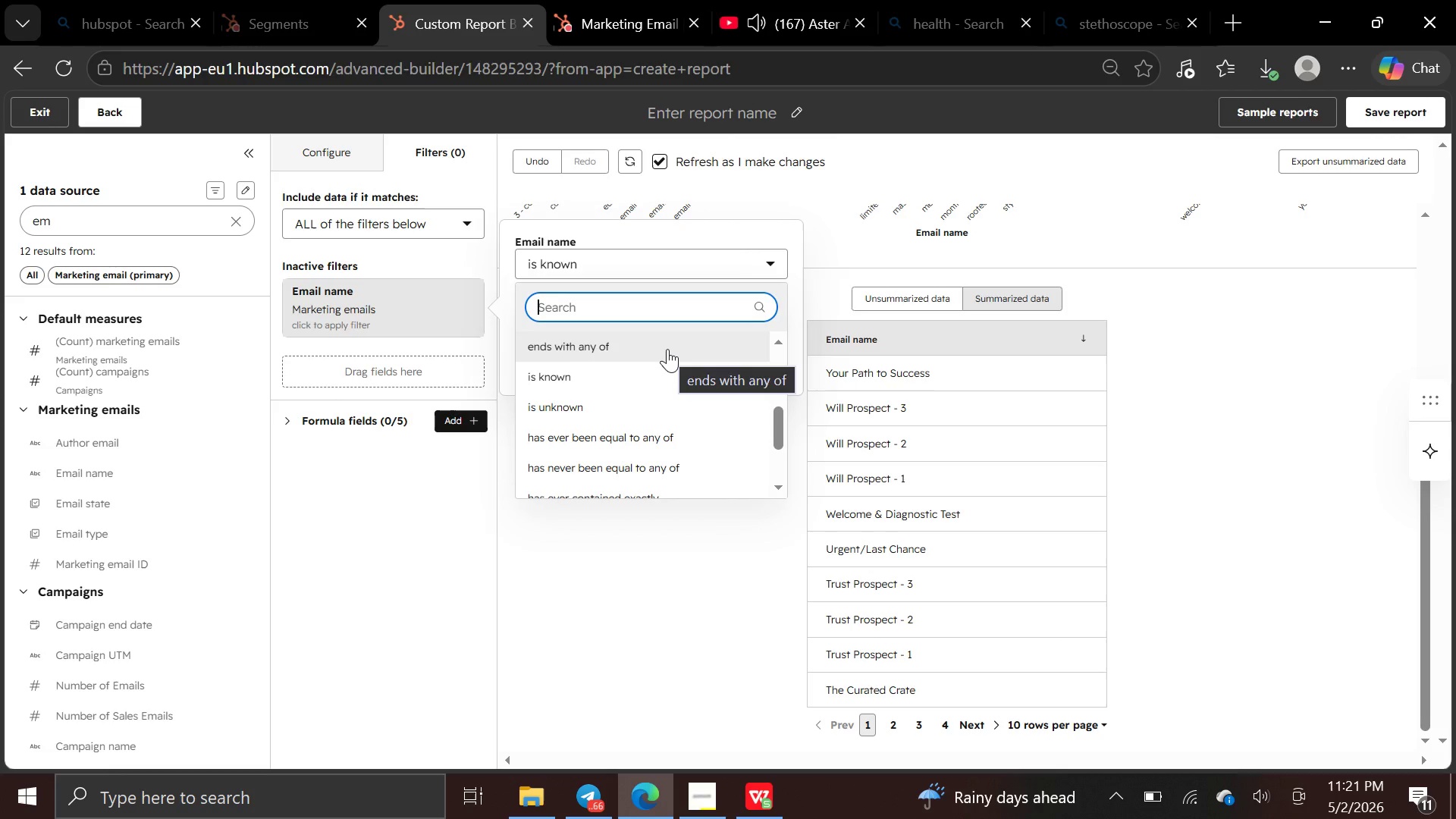 
scroll: coordinate [667, 349], scroll_direction: down, amount: 1.0
 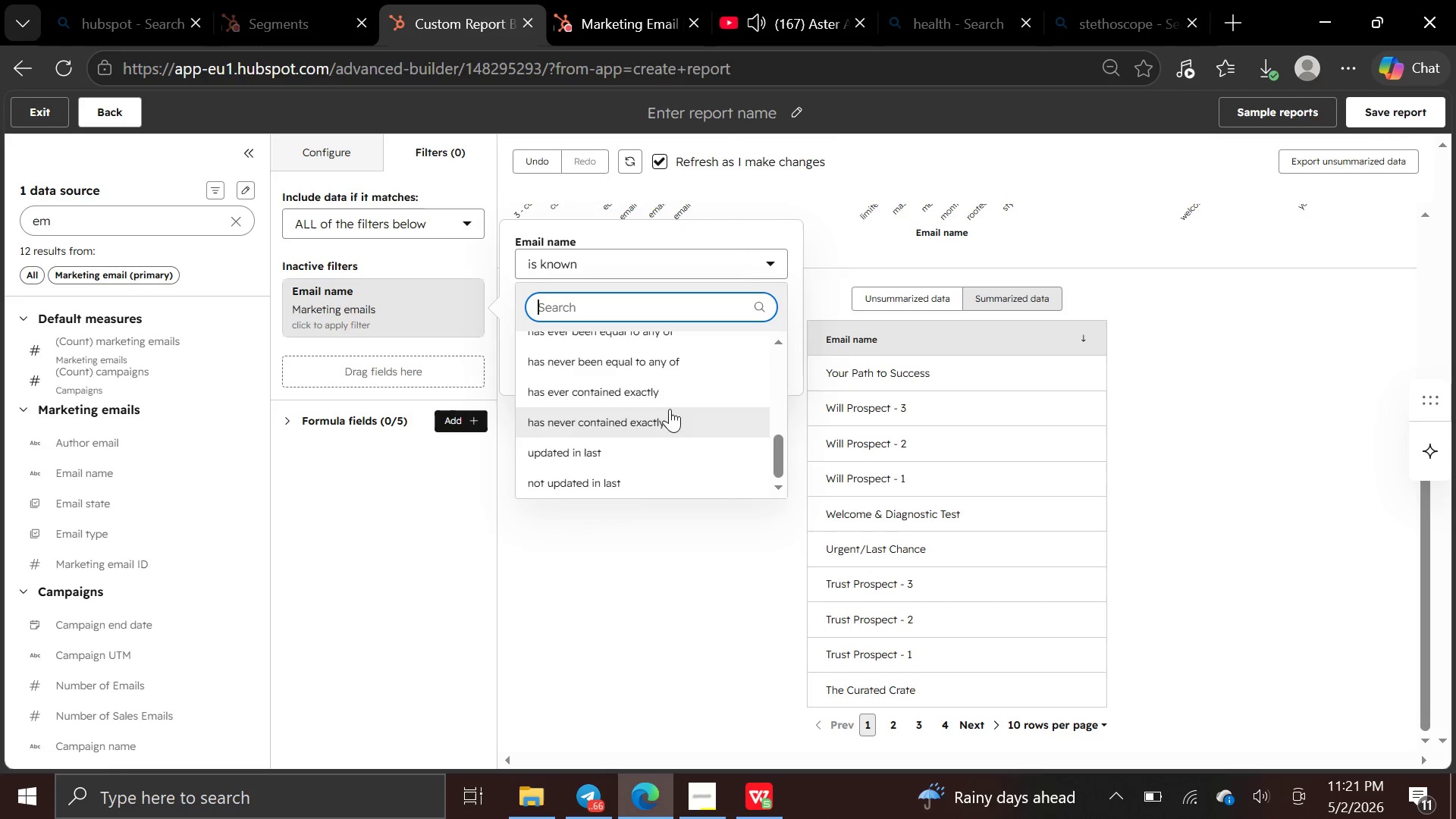 
scroll: coordinate [670, 399], scroll_direction: none, amount: 0.0
 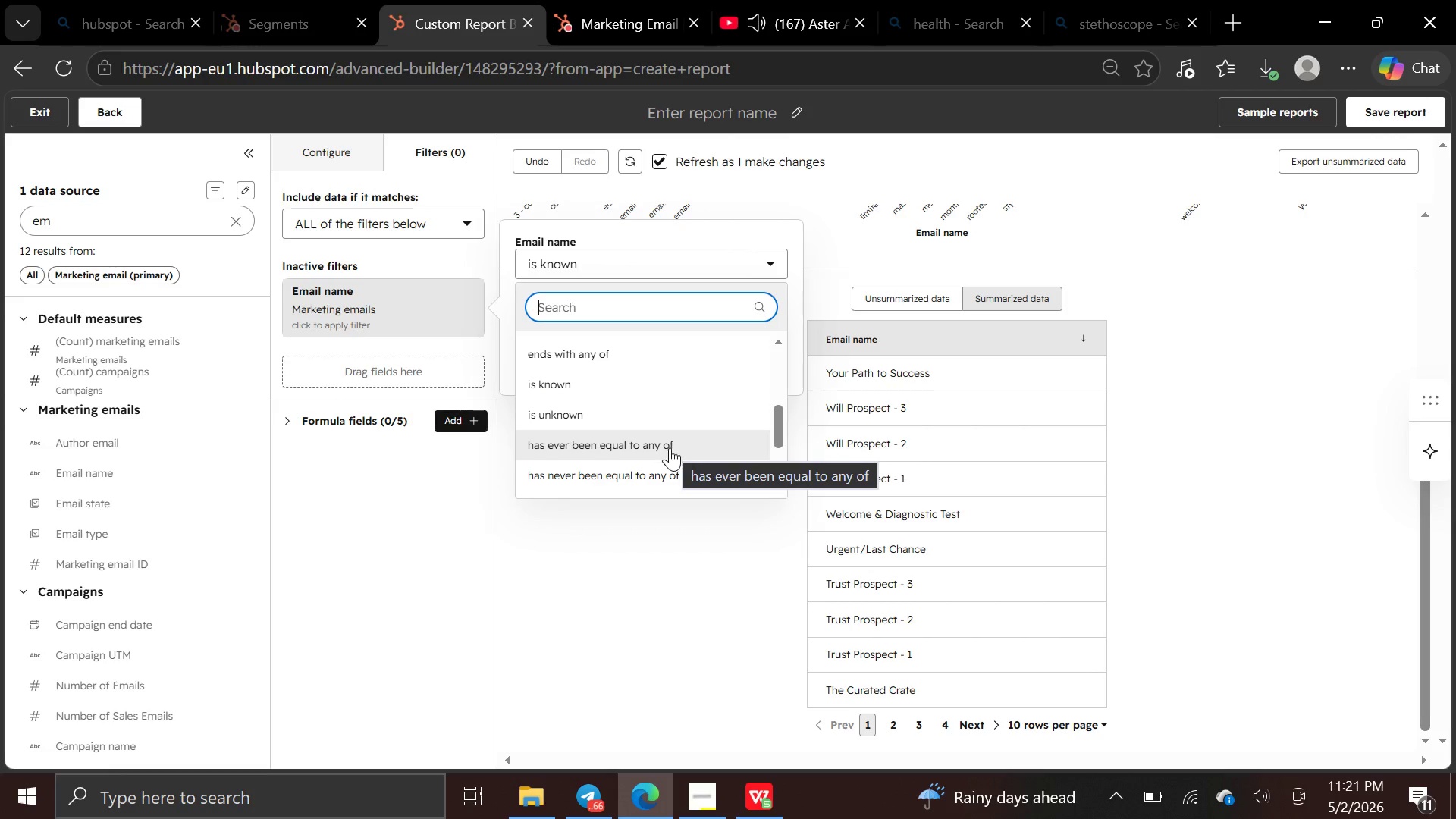 
left_click([645, 421])
 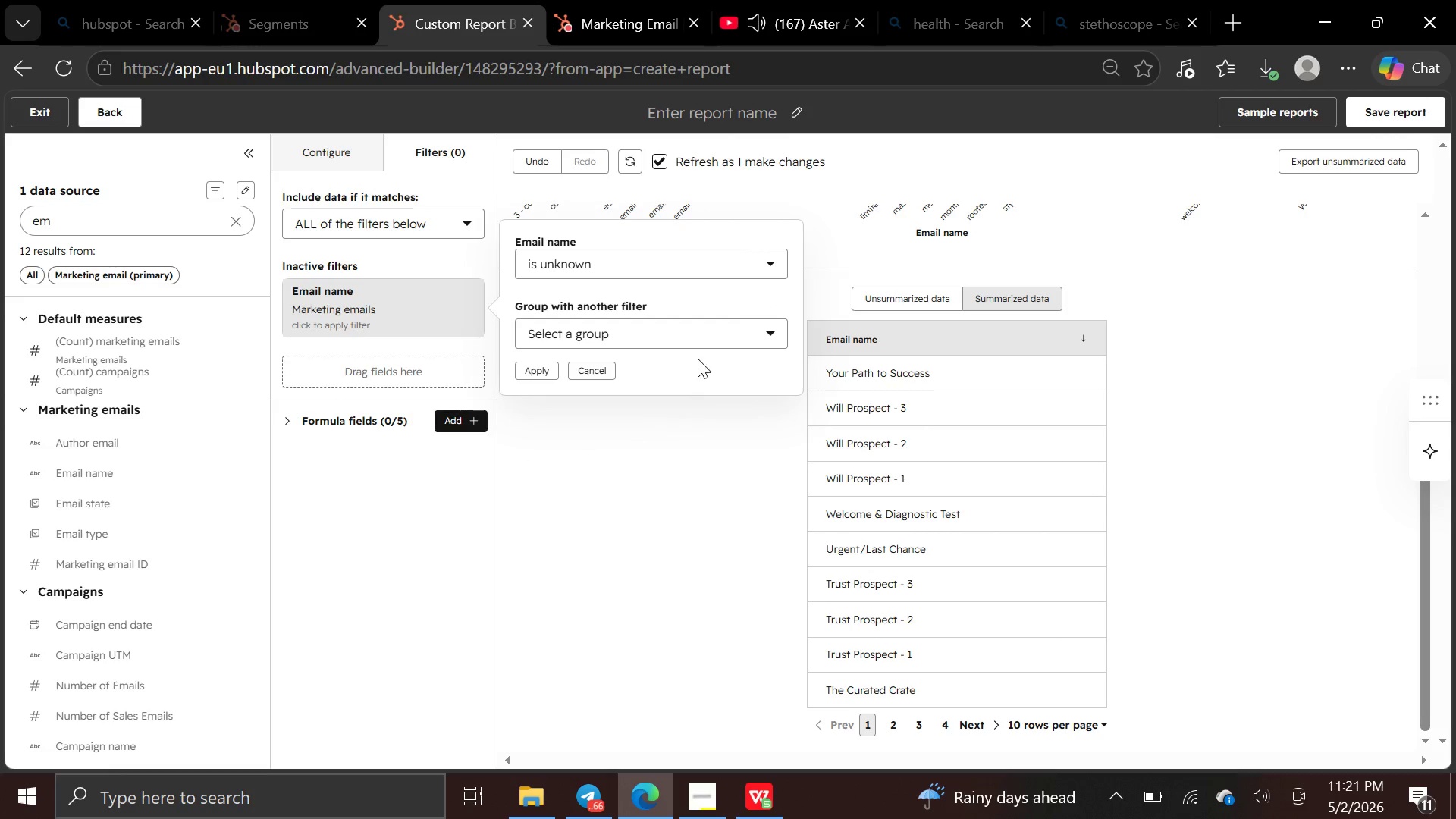 
left_click([717, 344])
 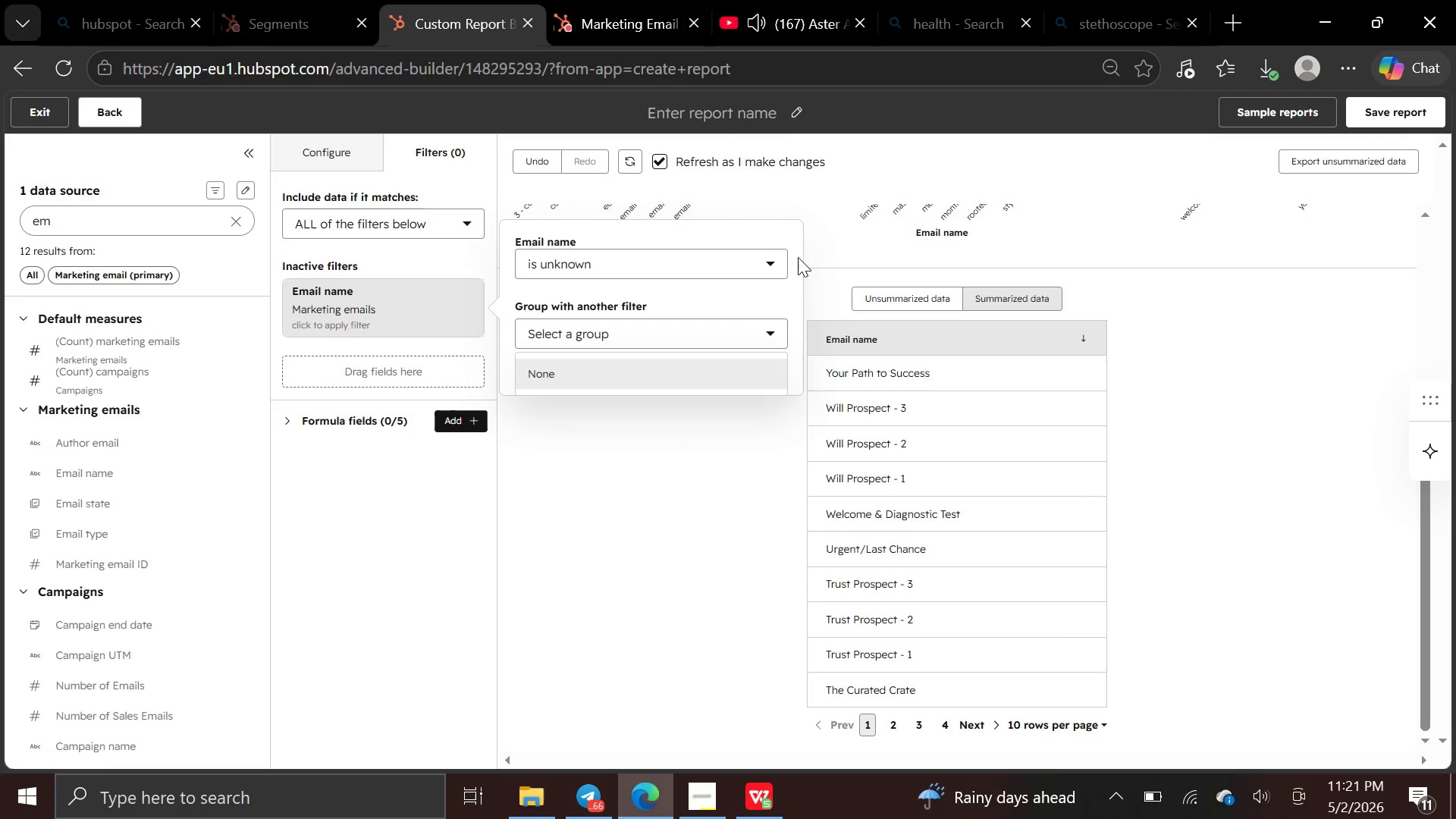 
left_click([753, 263])
 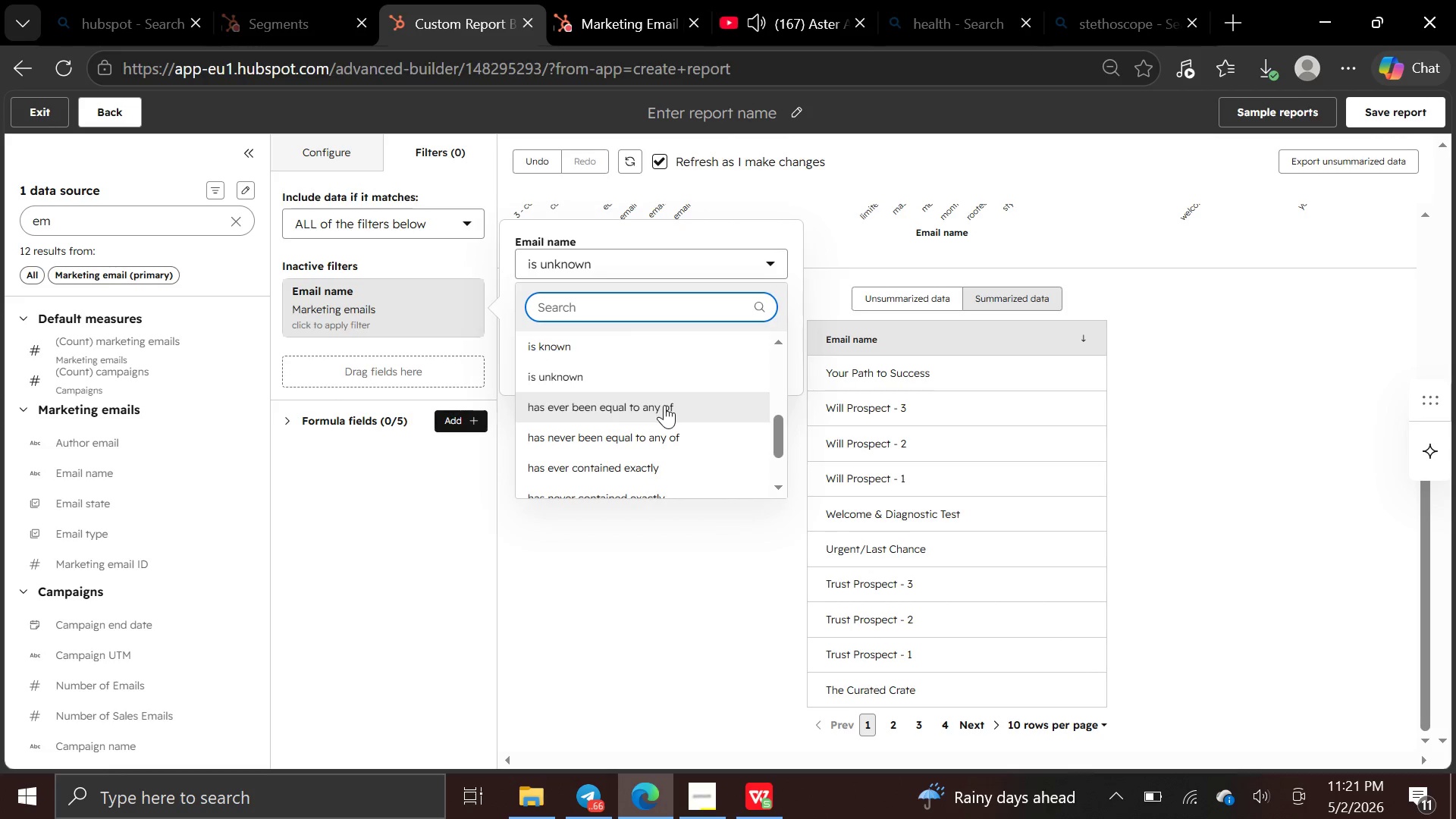 
left_click([664, 405])
 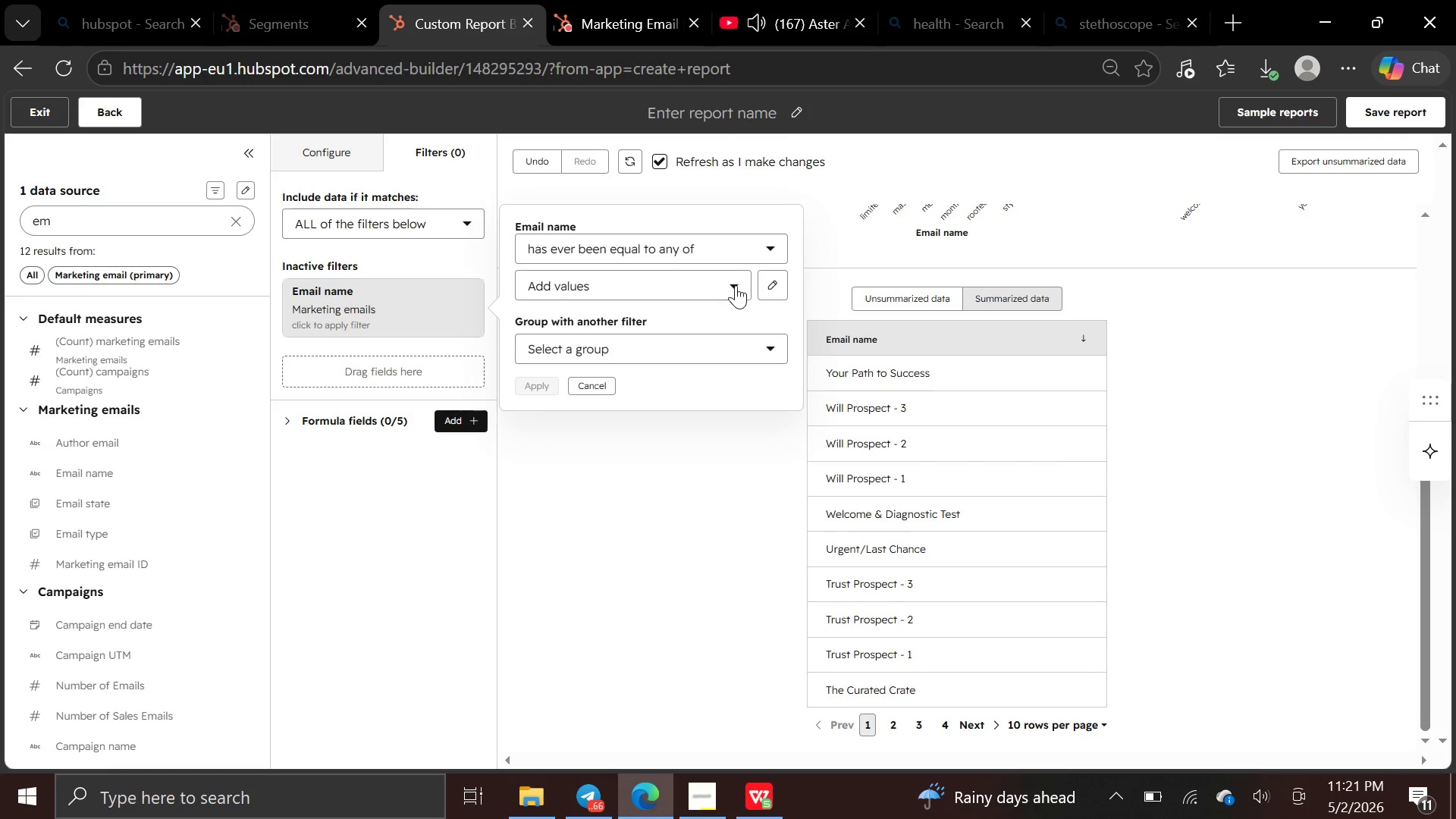 
mouse_move([748, 295])
 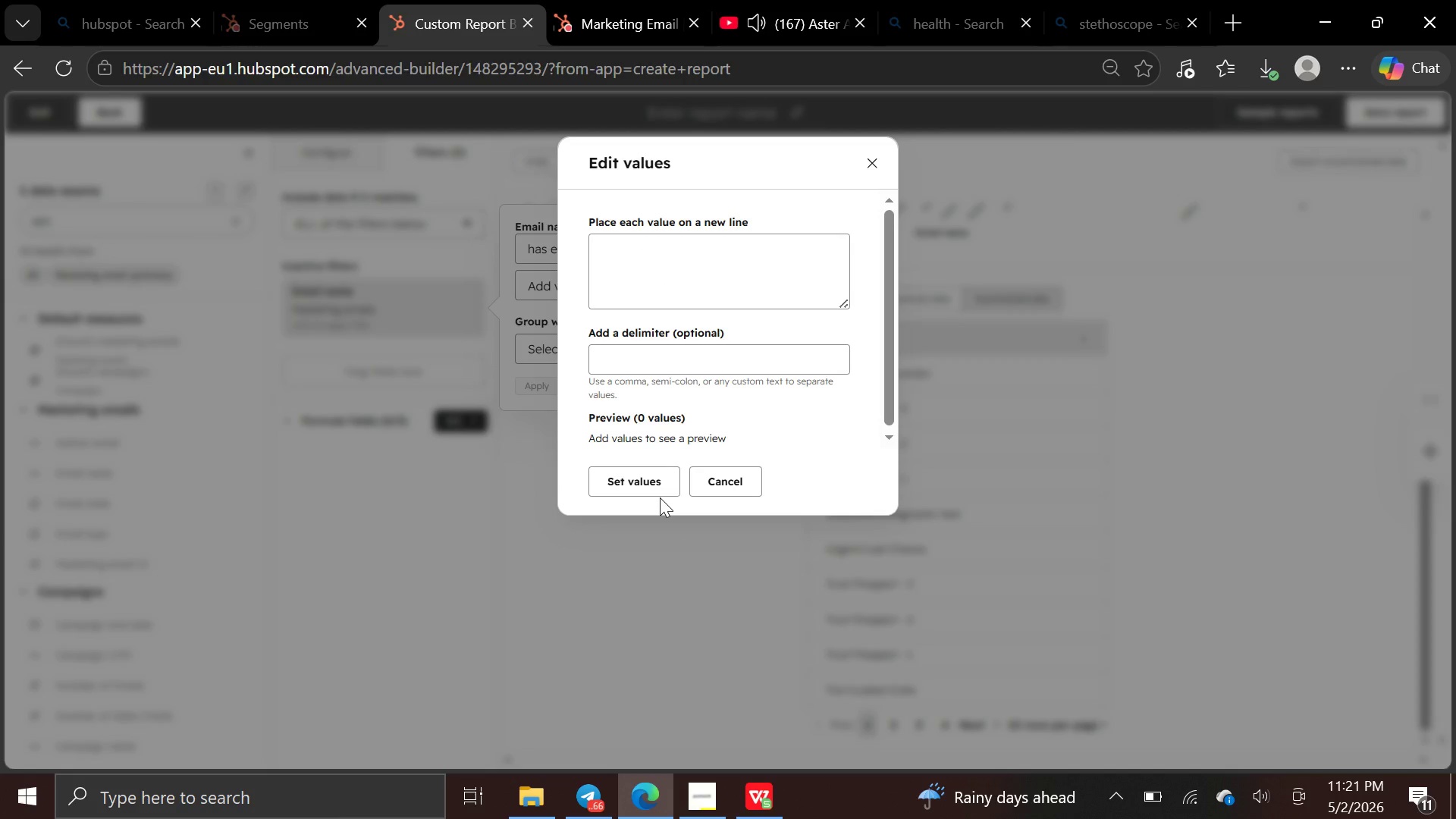 
wait(5.6)
 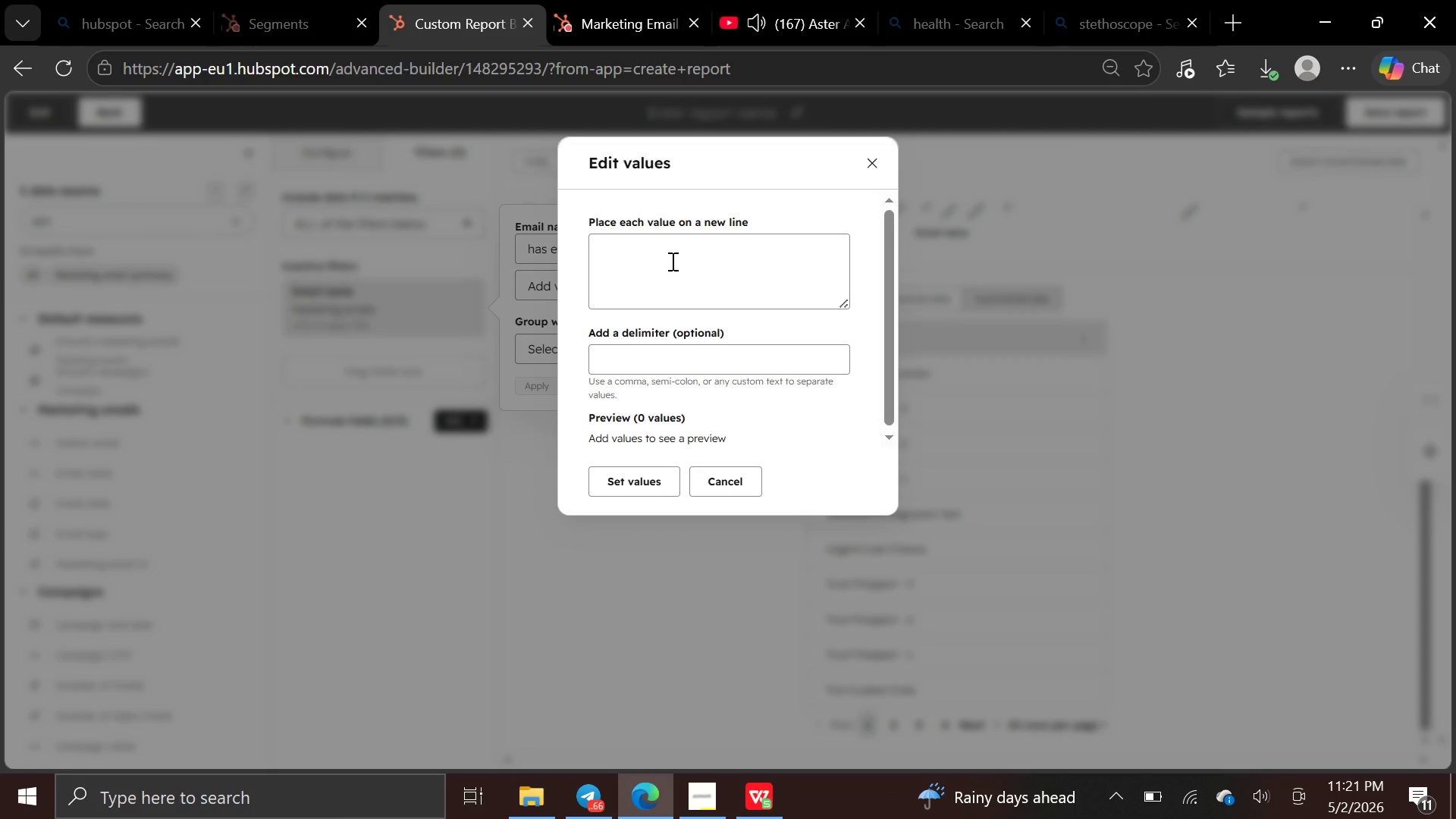 
left_click([871, 151])
 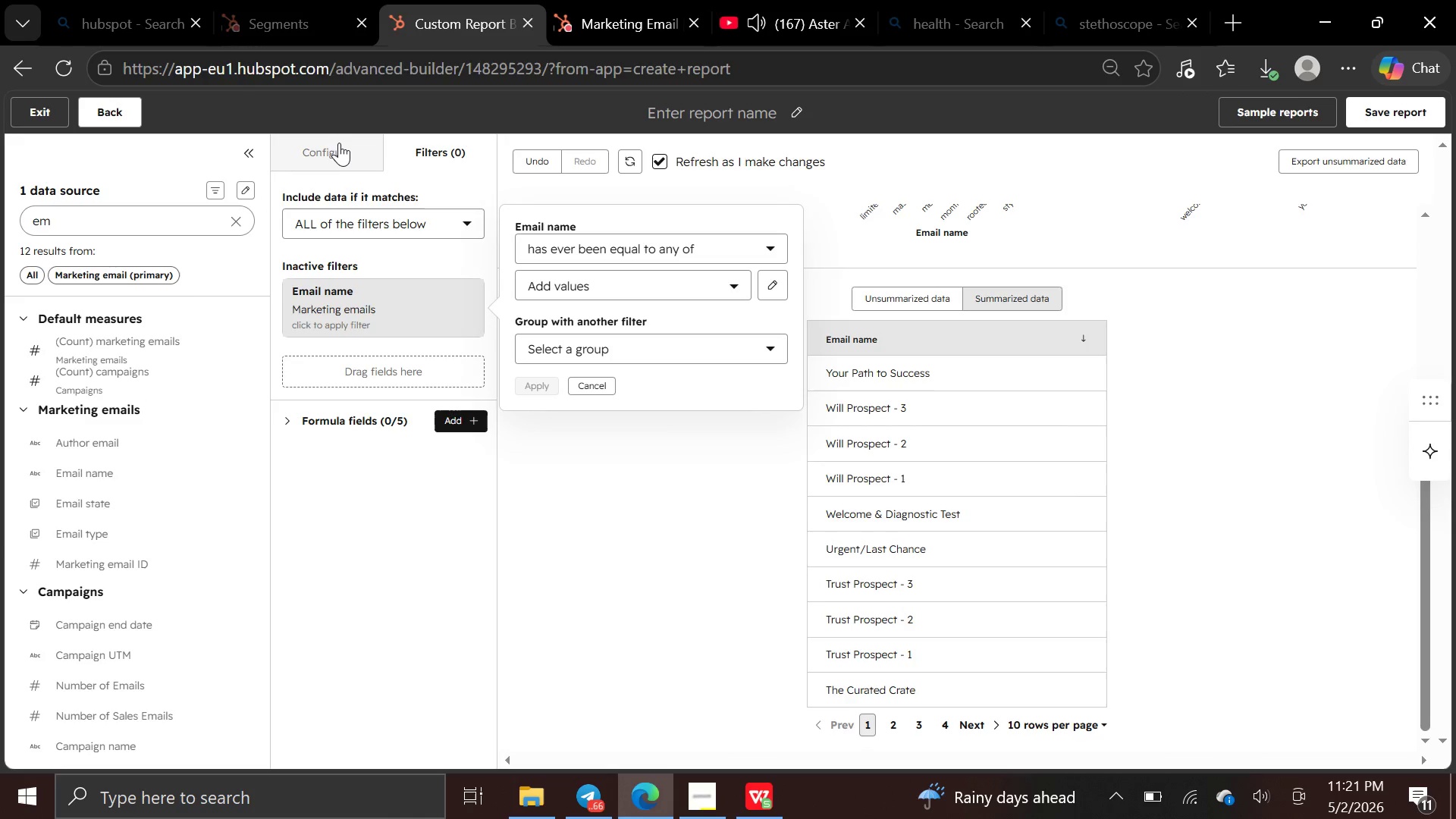 
left_click([406, 228])
 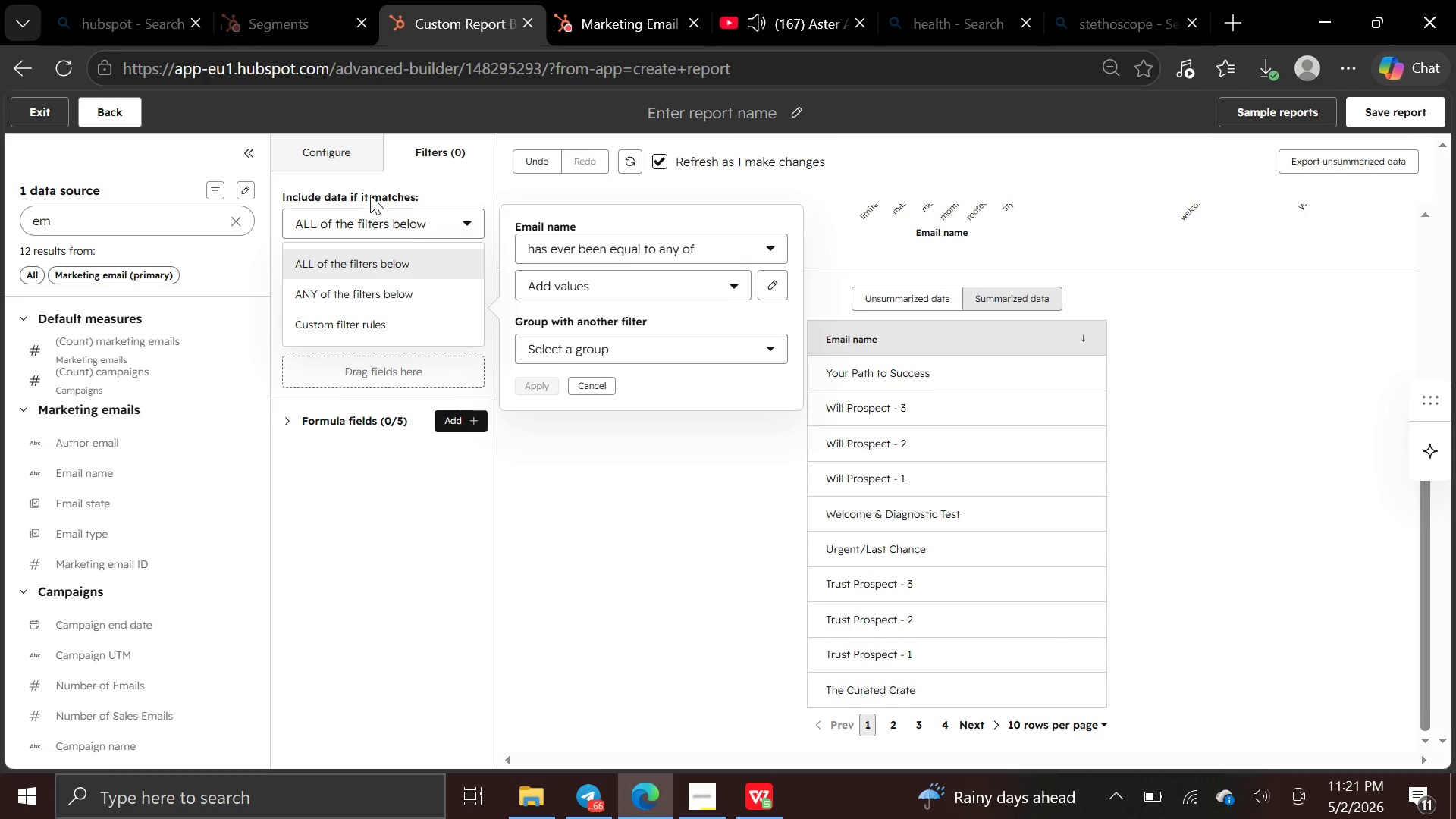 
left_click([331, 159])
 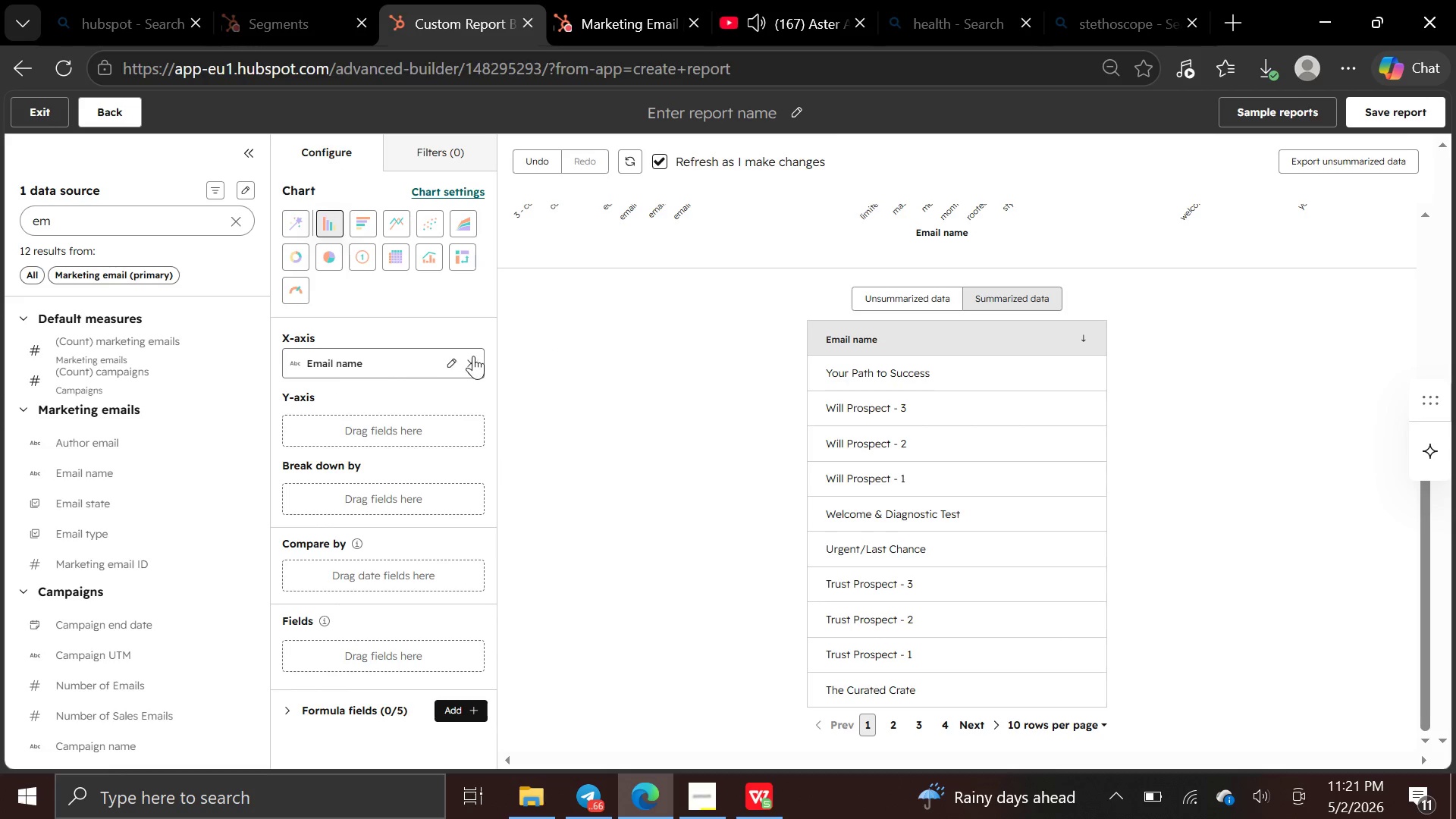 
left_click([454, 362])
 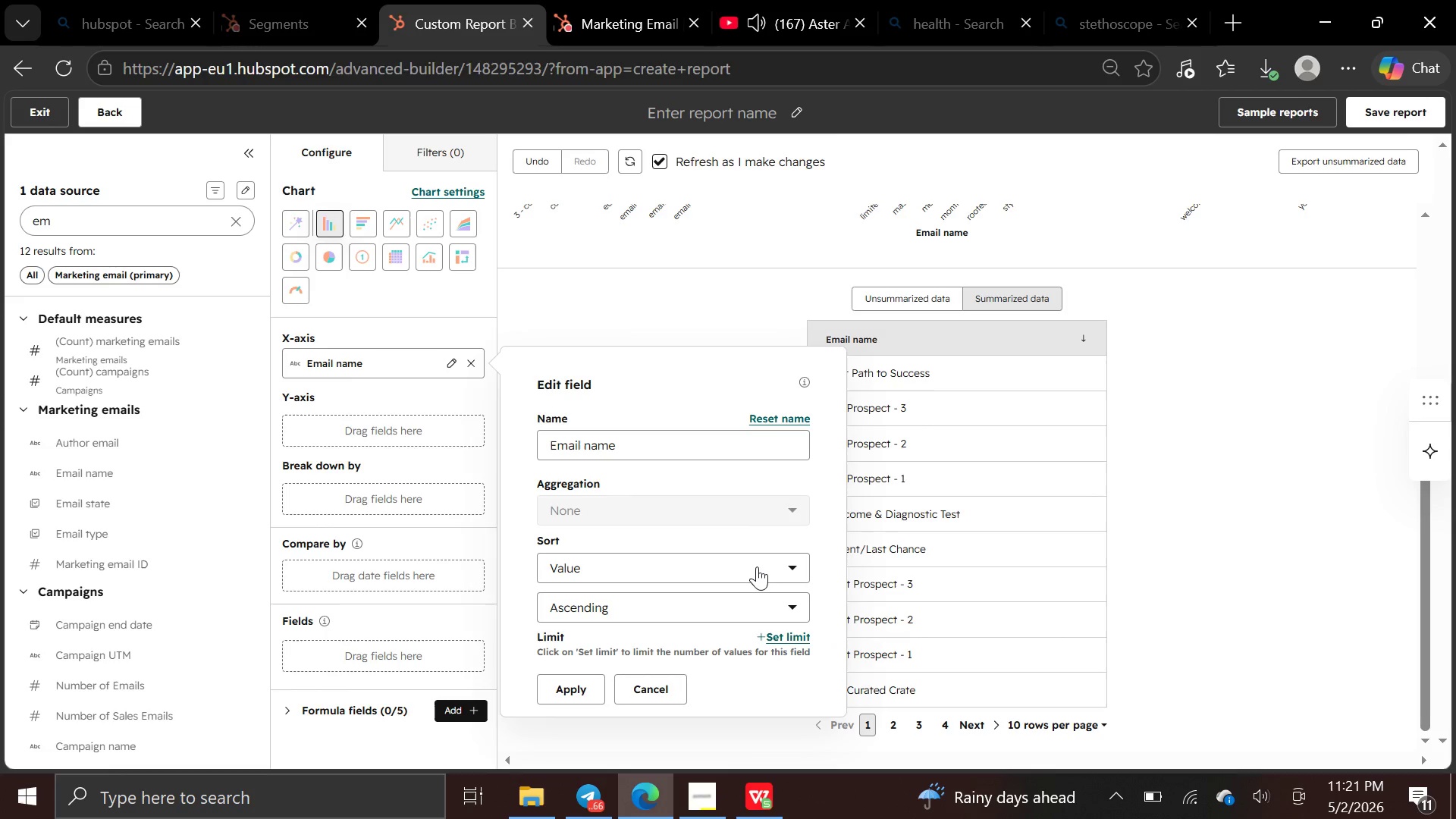 
left_click([789, 568])
 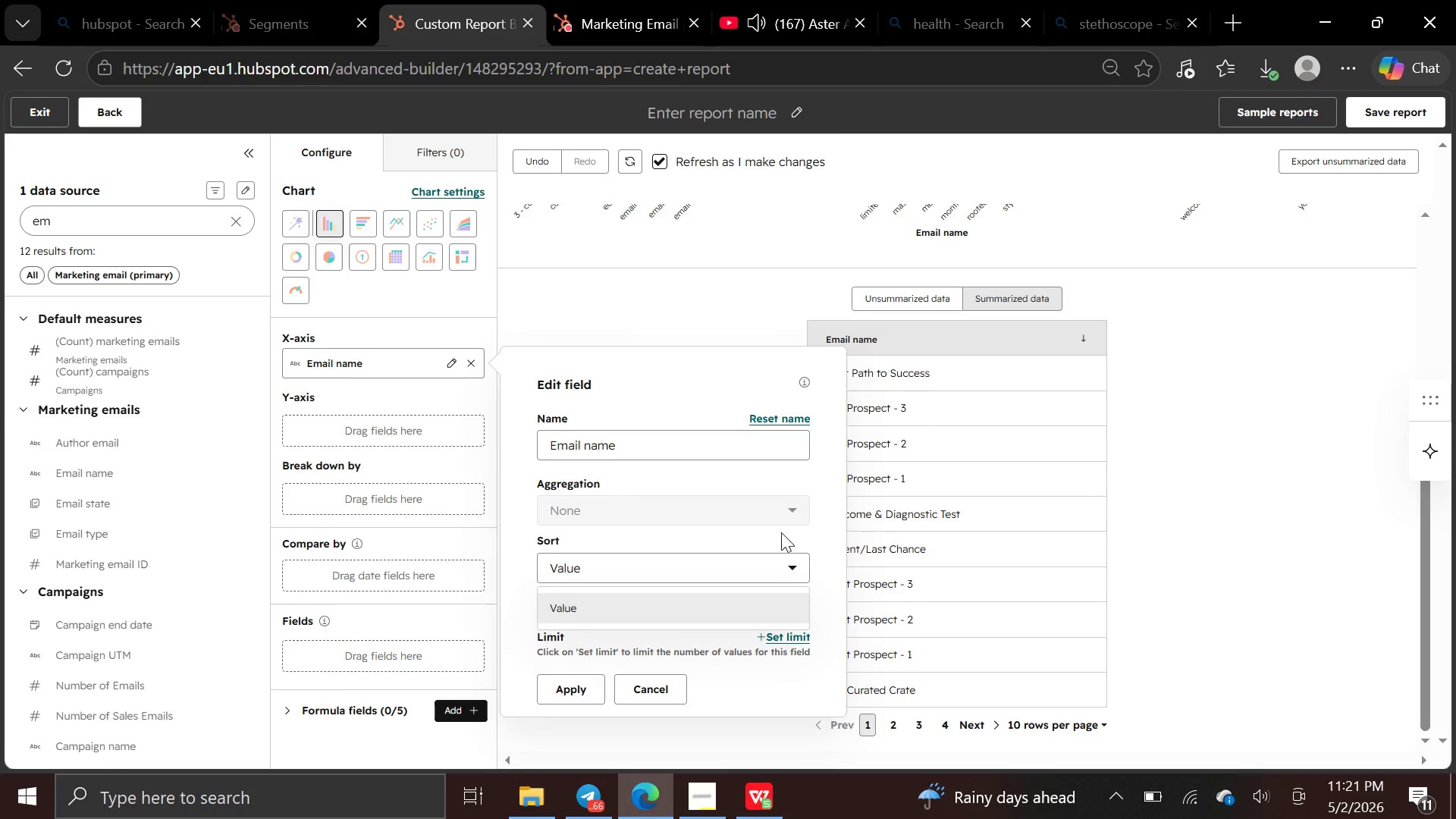 
left_click([780, 532])
 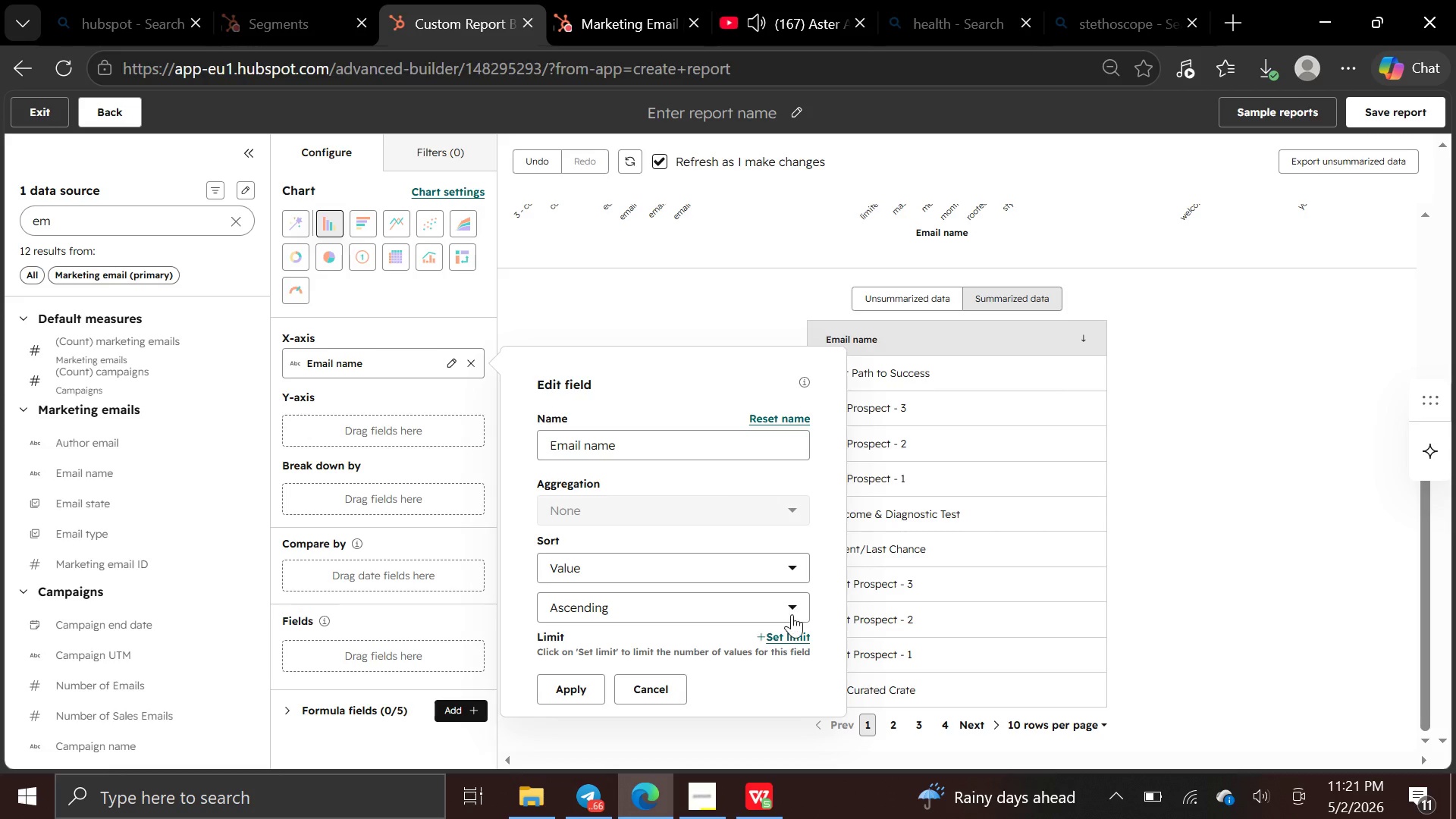 
left_click([792, 614])
 